 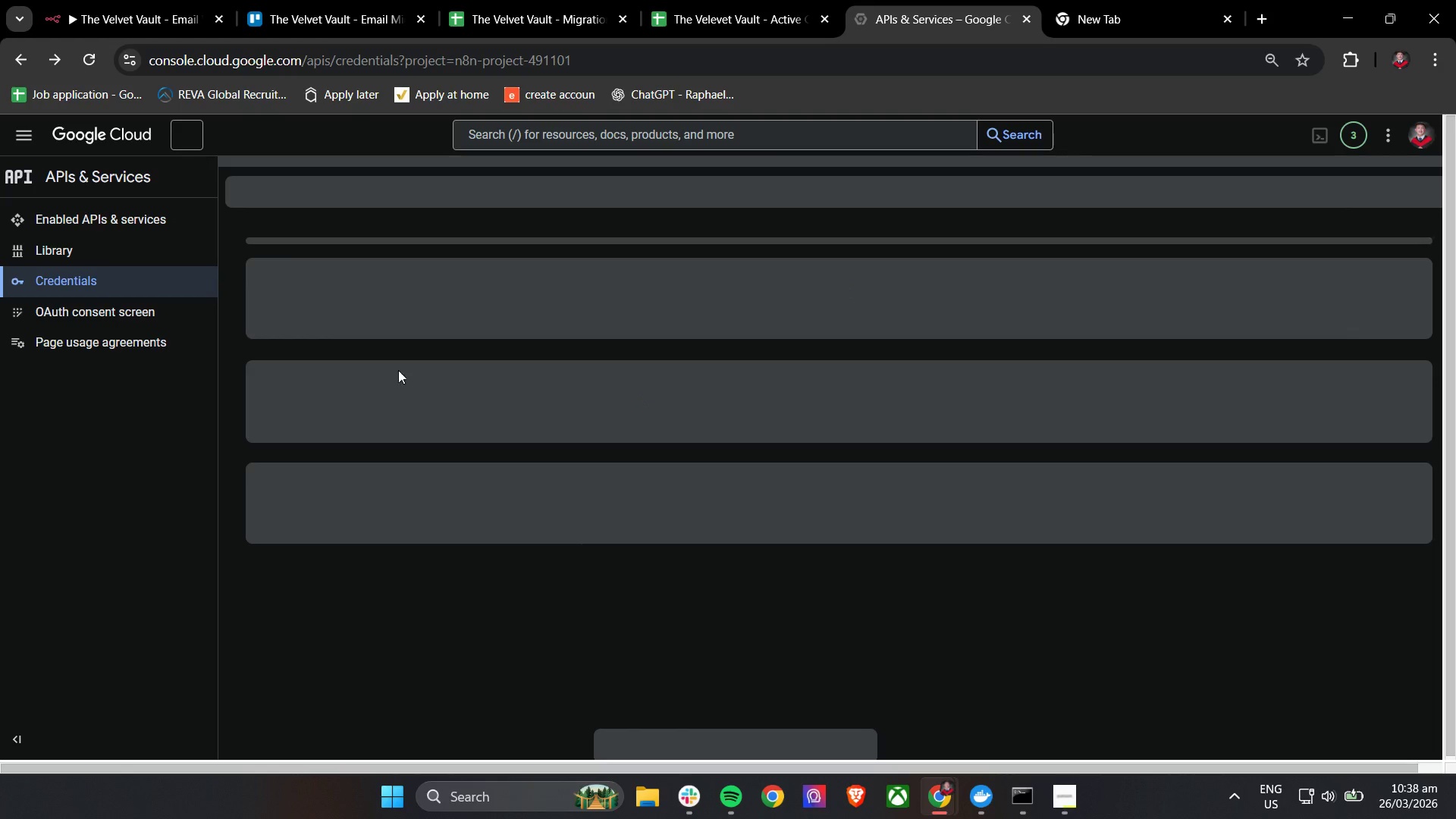 
left_click([96, 64])
 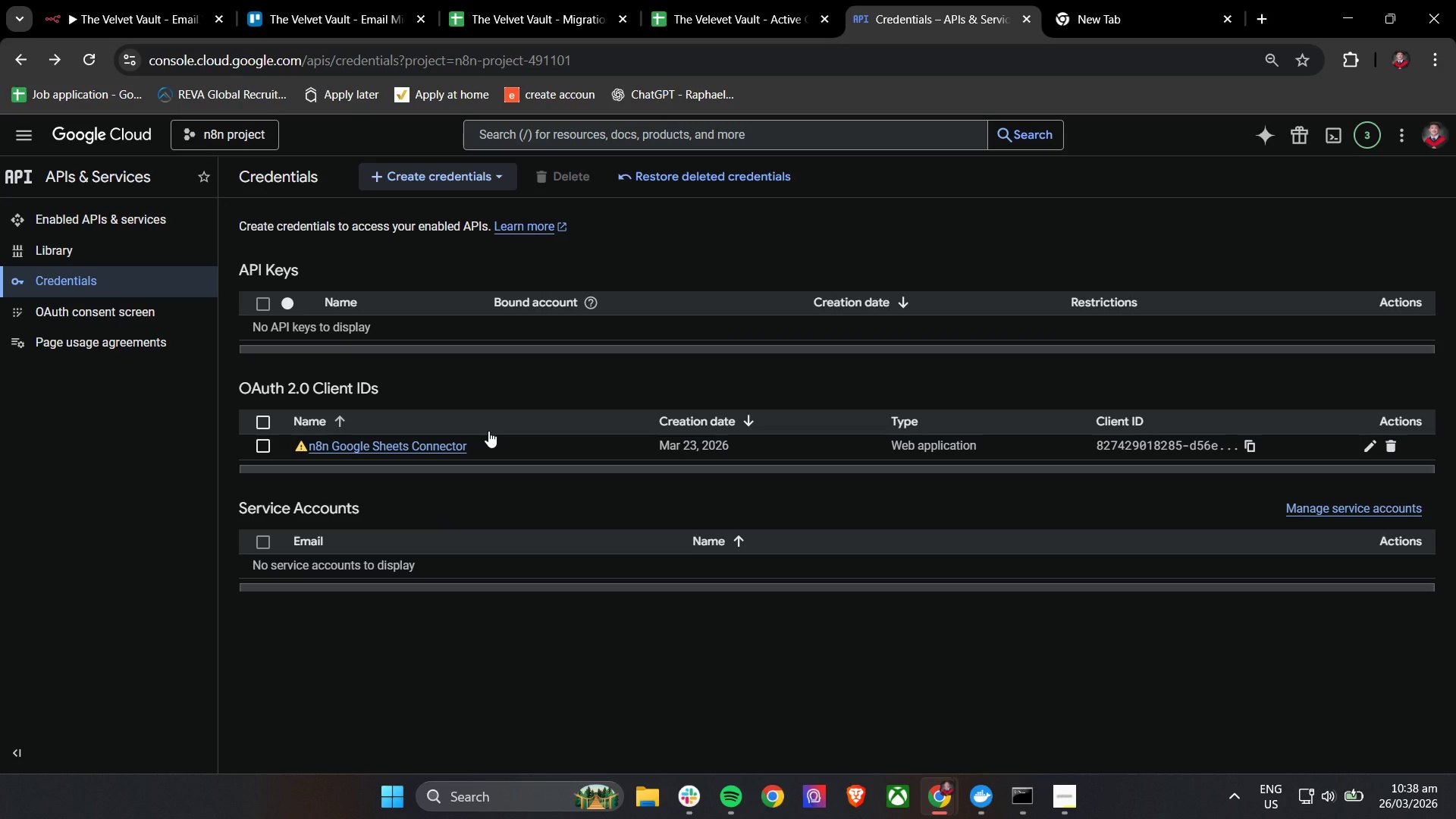 
wait(14.05)
 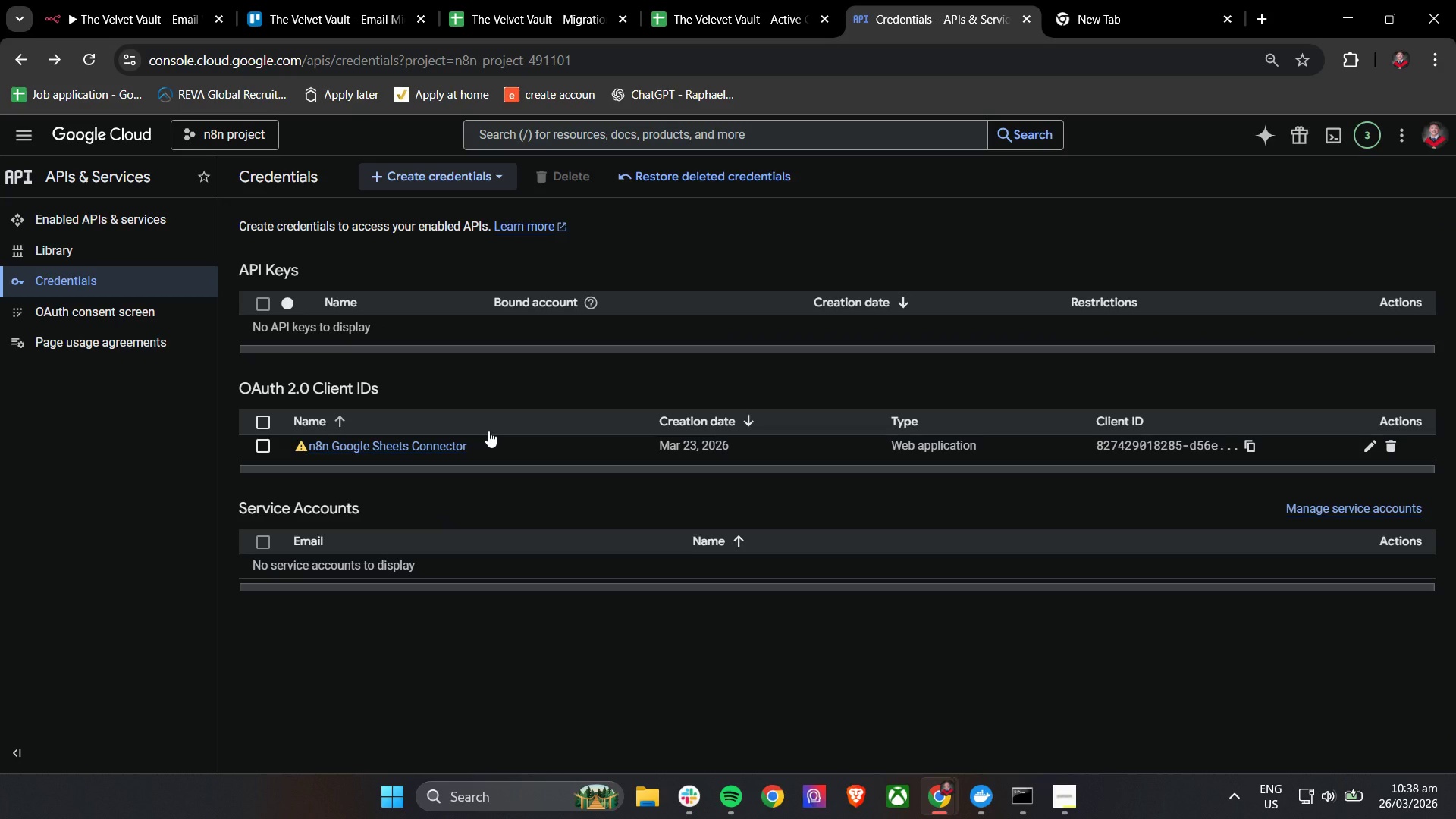 
left_click([298, 450])
 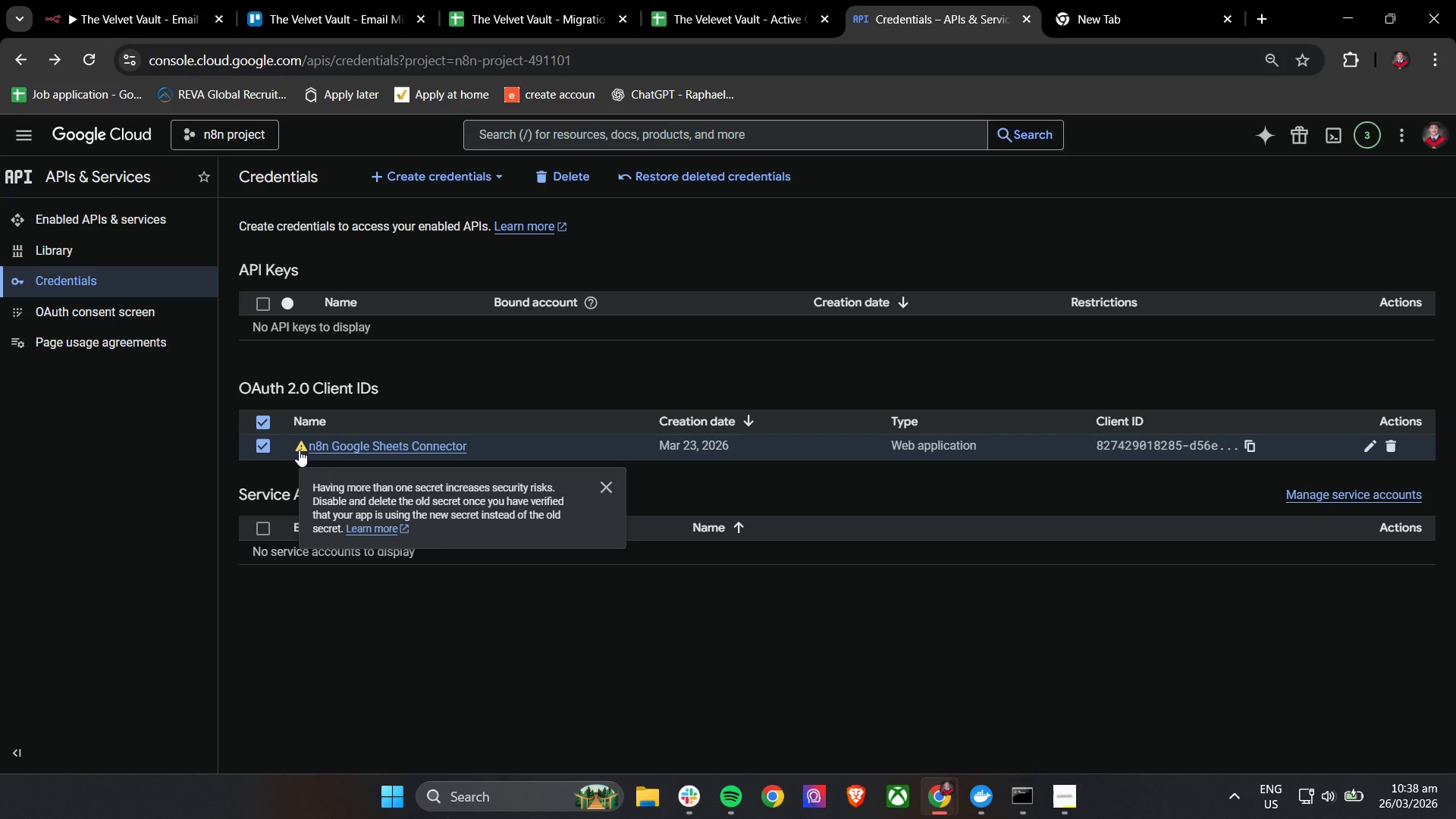 
wait(16.33)
 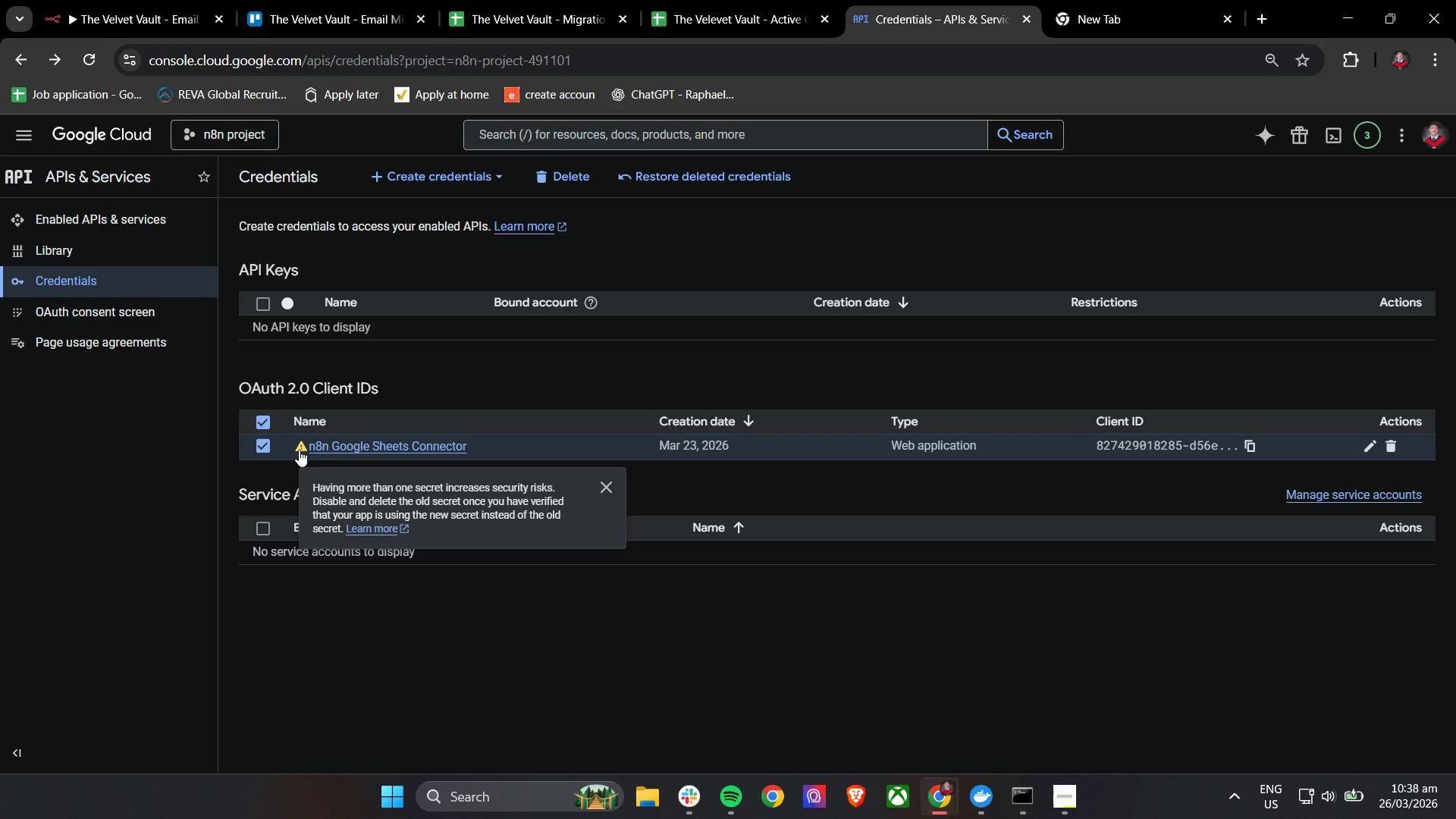 
left_click([764, 475])
 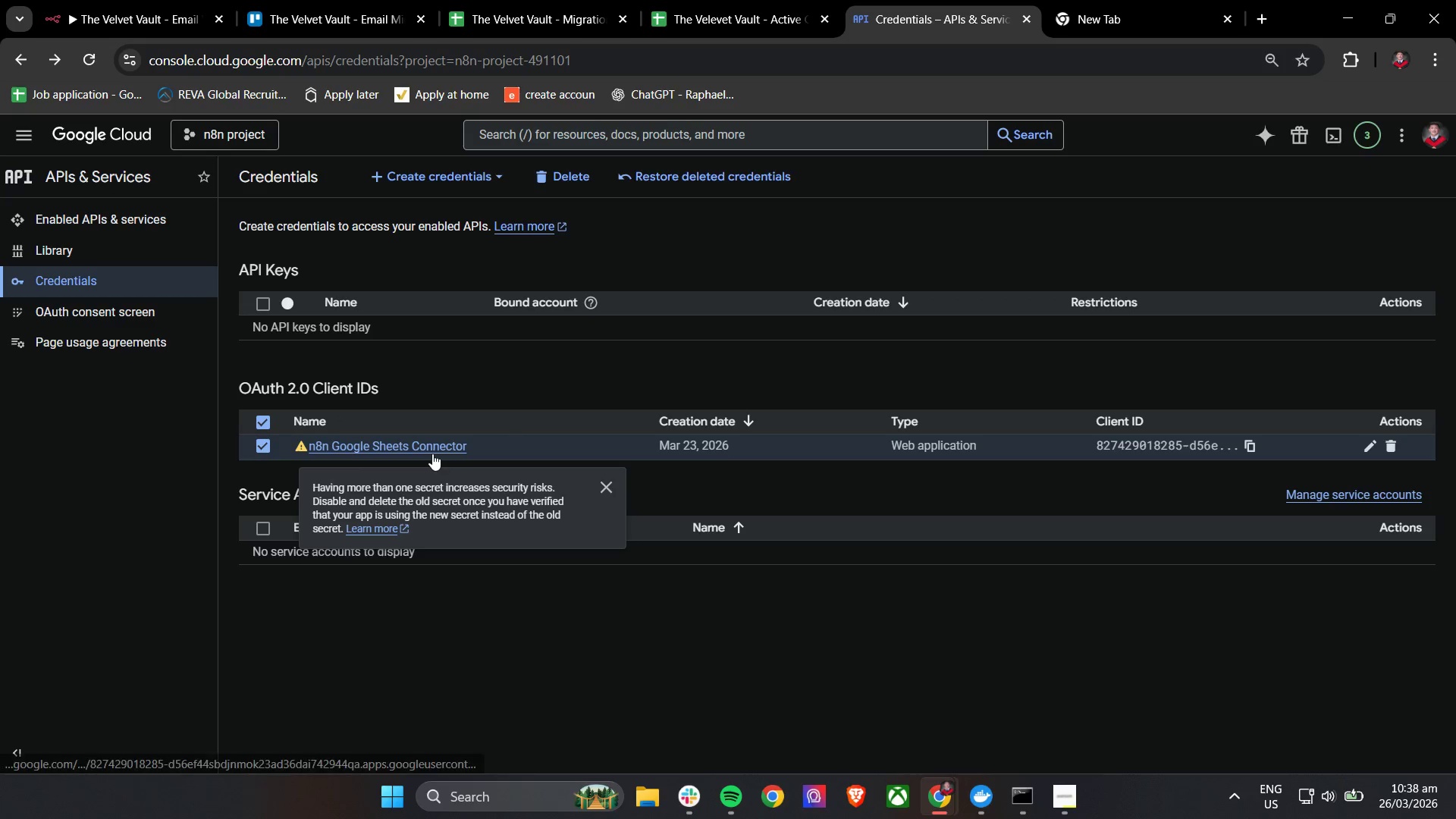 
double_click([432, 453])
 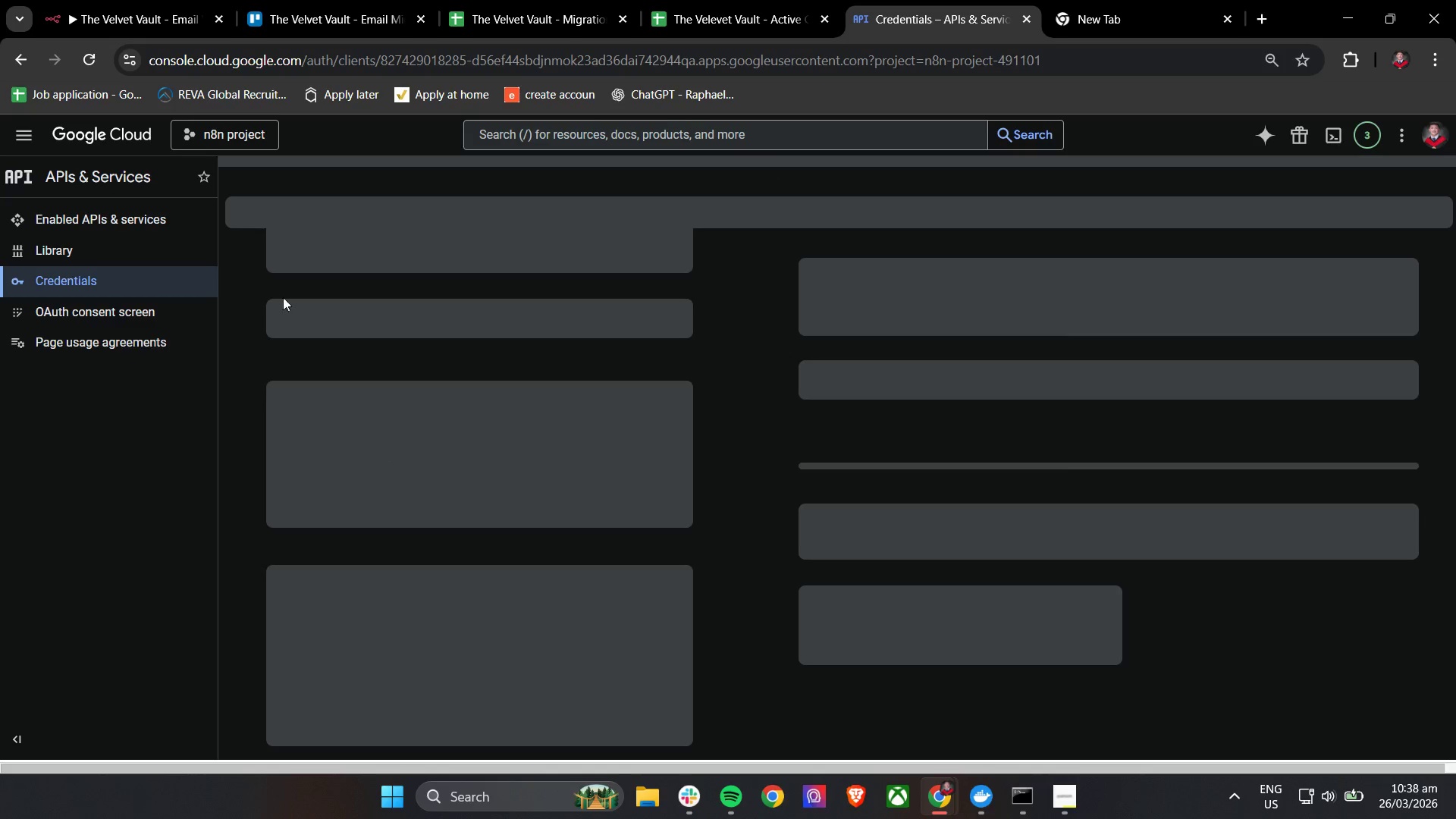 
left_click([94, 0])
 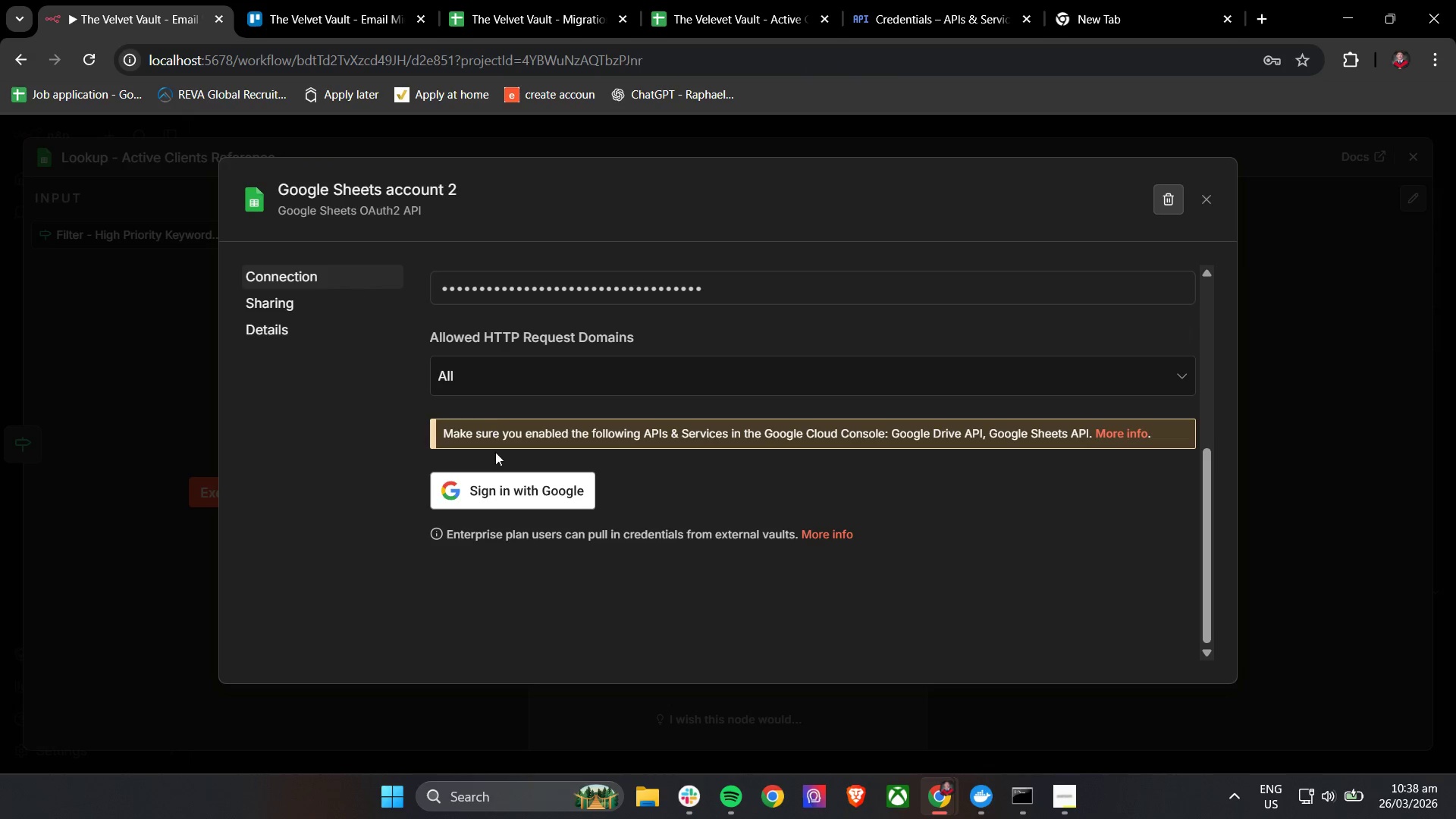 
mouse_move([501, 472])
 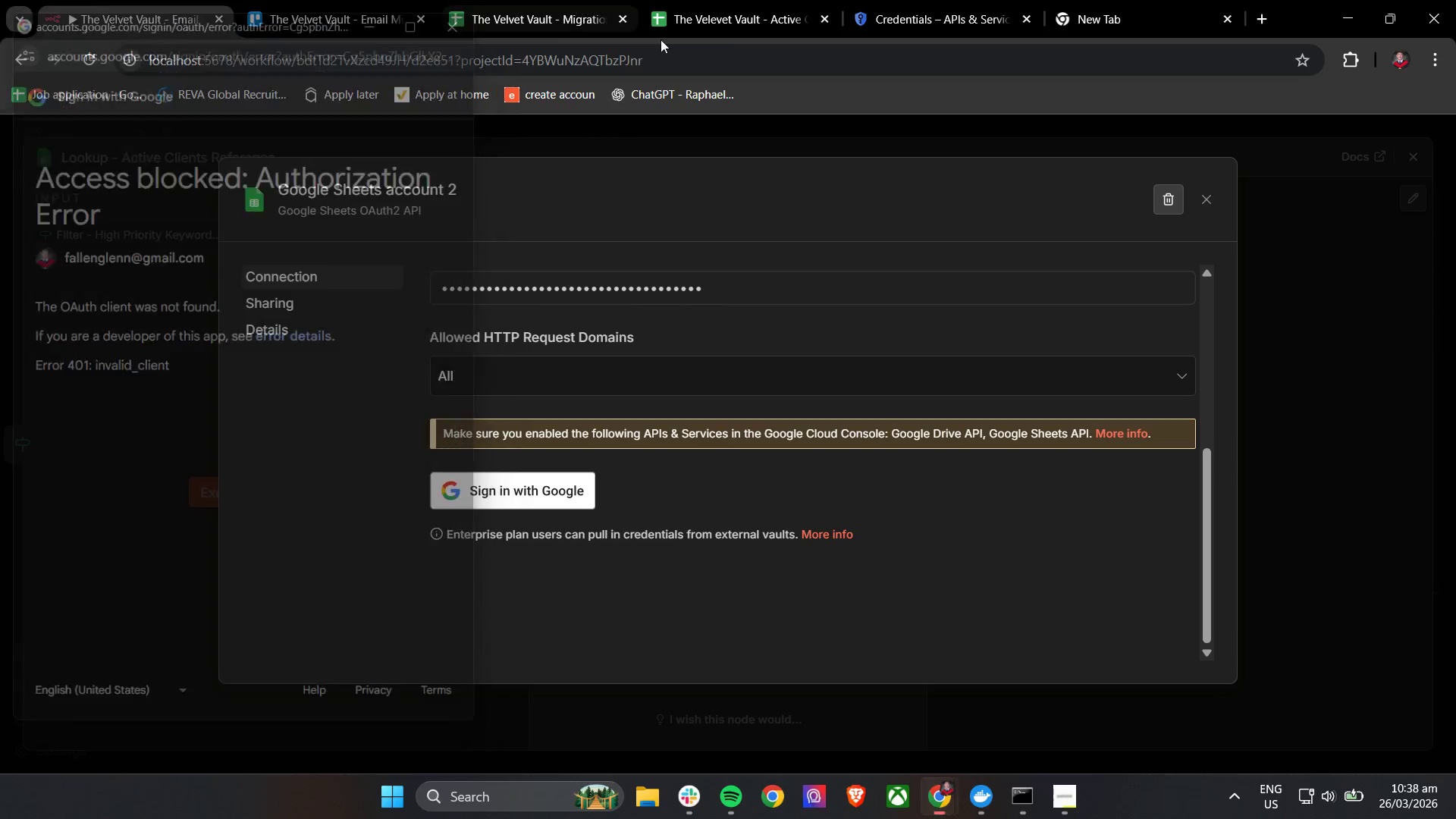 
double_click([902, 0])
 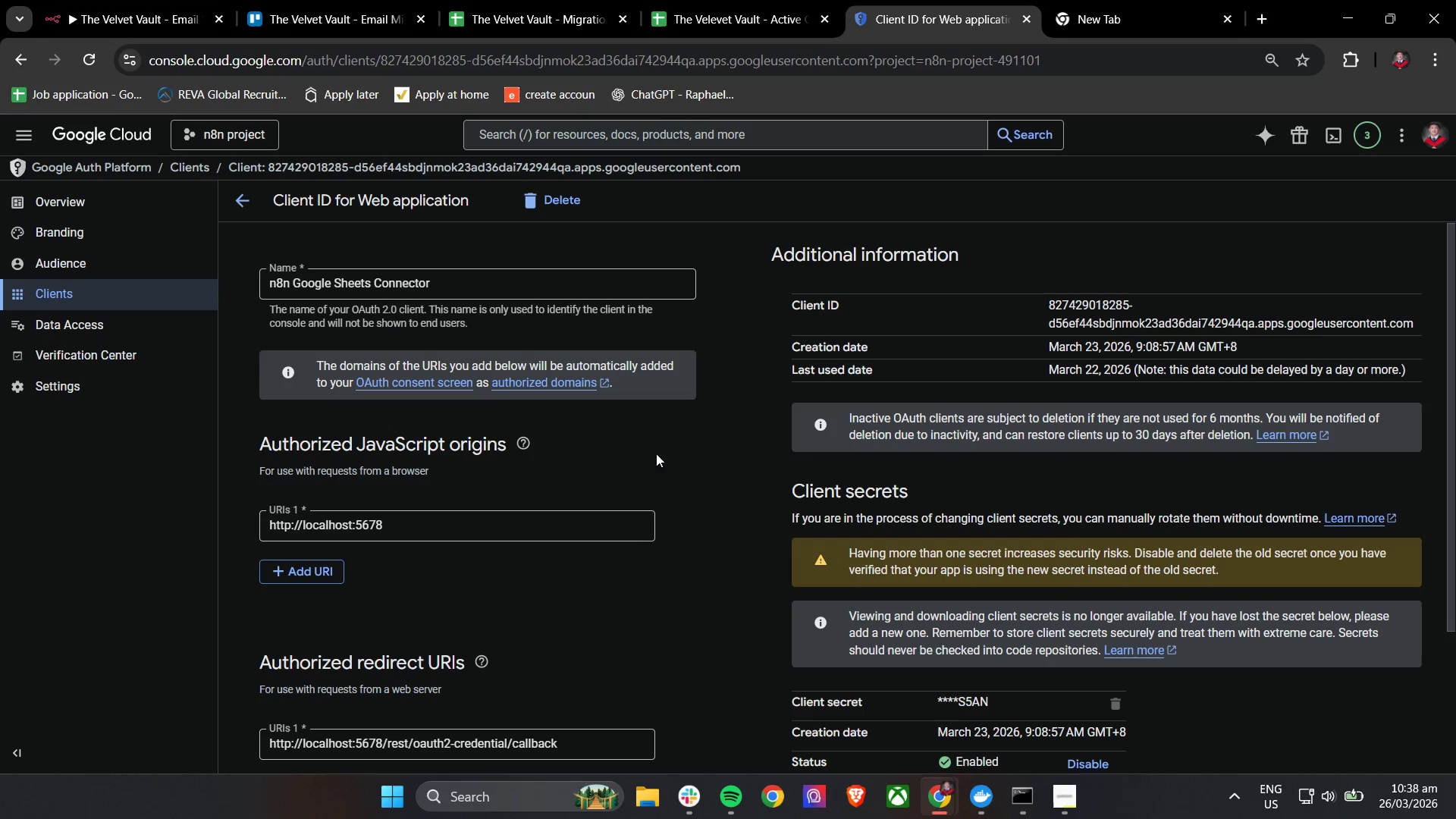 
scroll: coordinate [676, 510], scroll_direction: up, amount: 3.0
 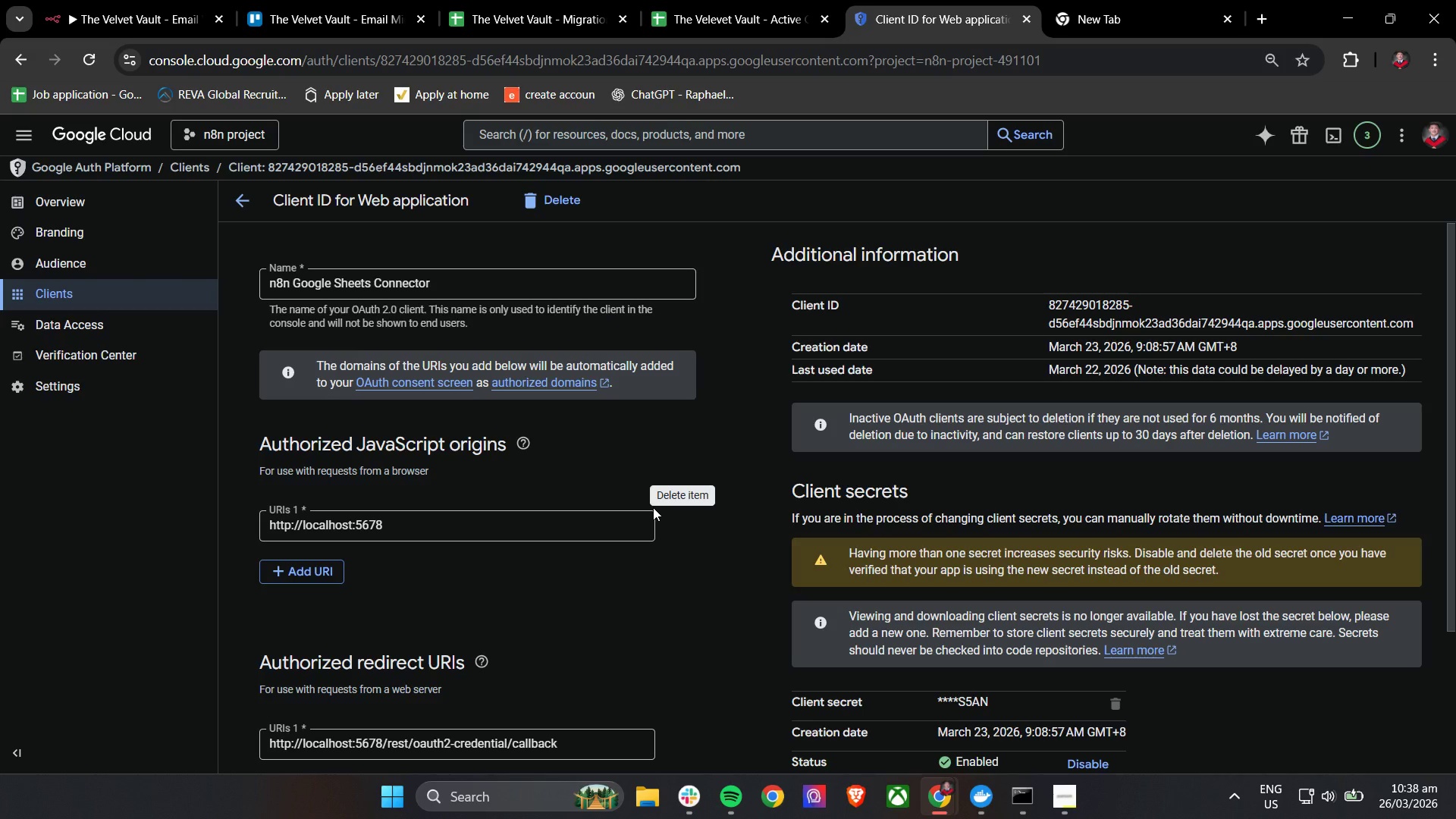 
left_click([140, 0])
 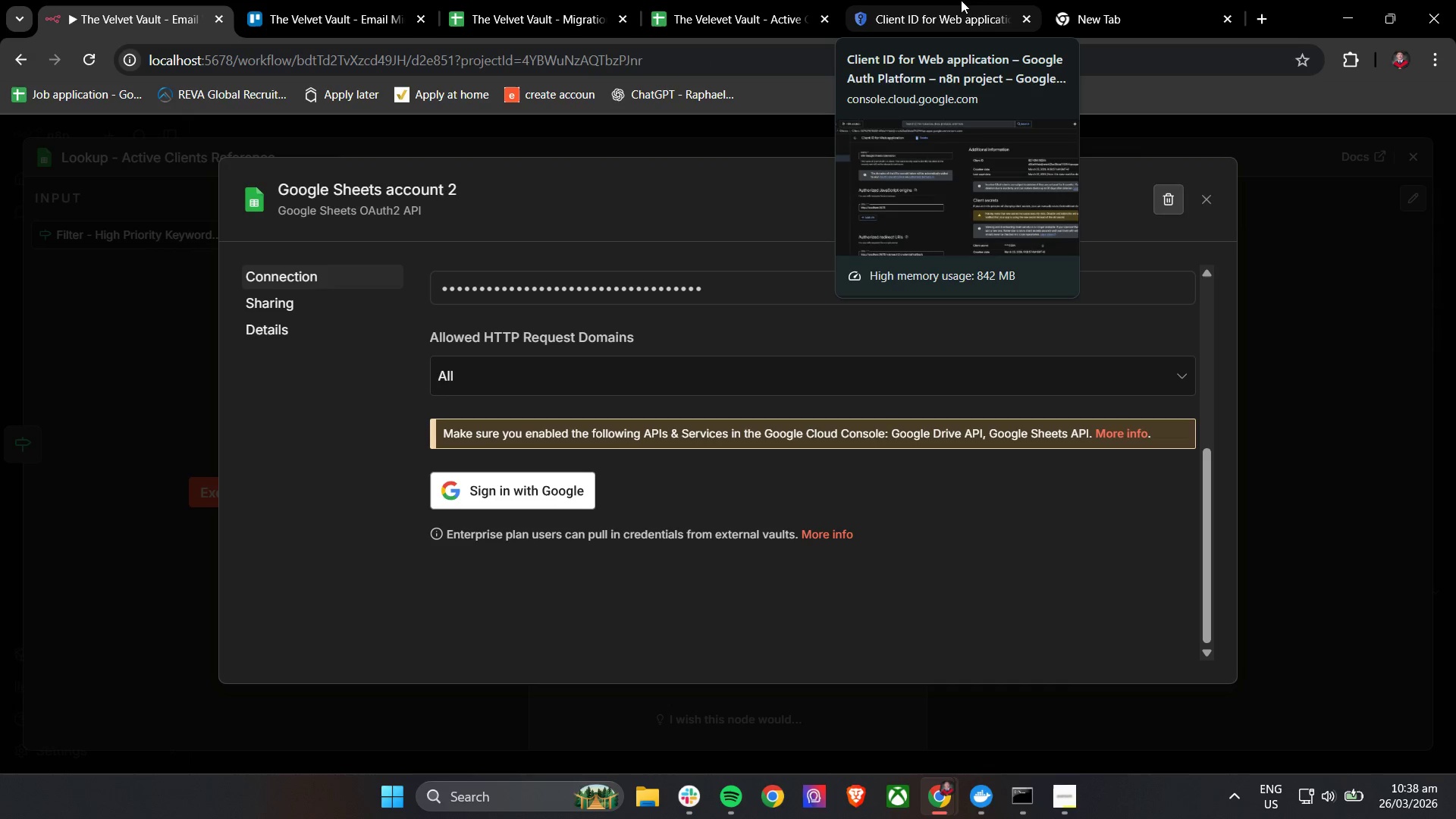 
left_click([961, 0])
 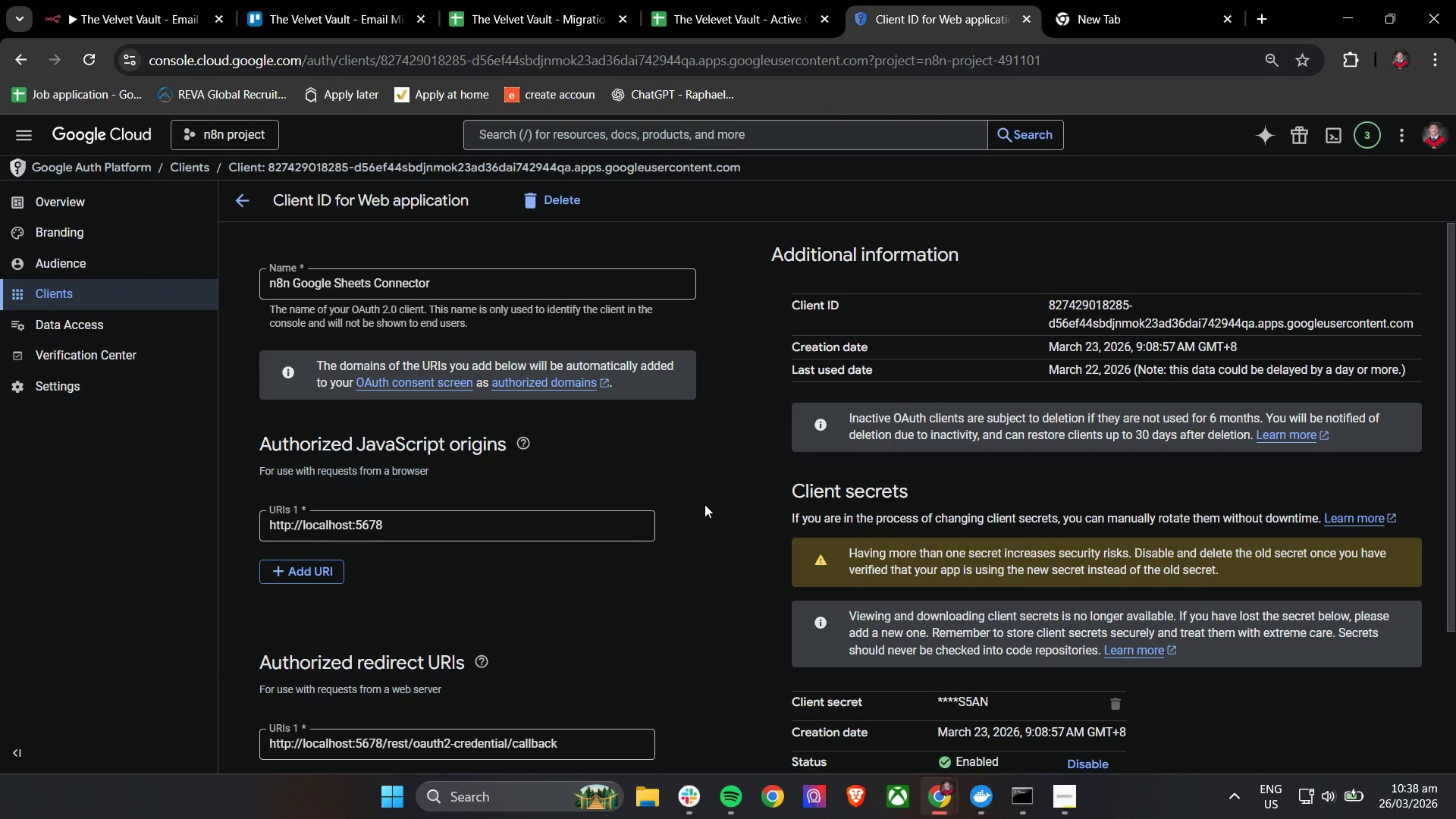 
scroll: coordinate [704, 504], scroll_direction: down, amount: 3.0
 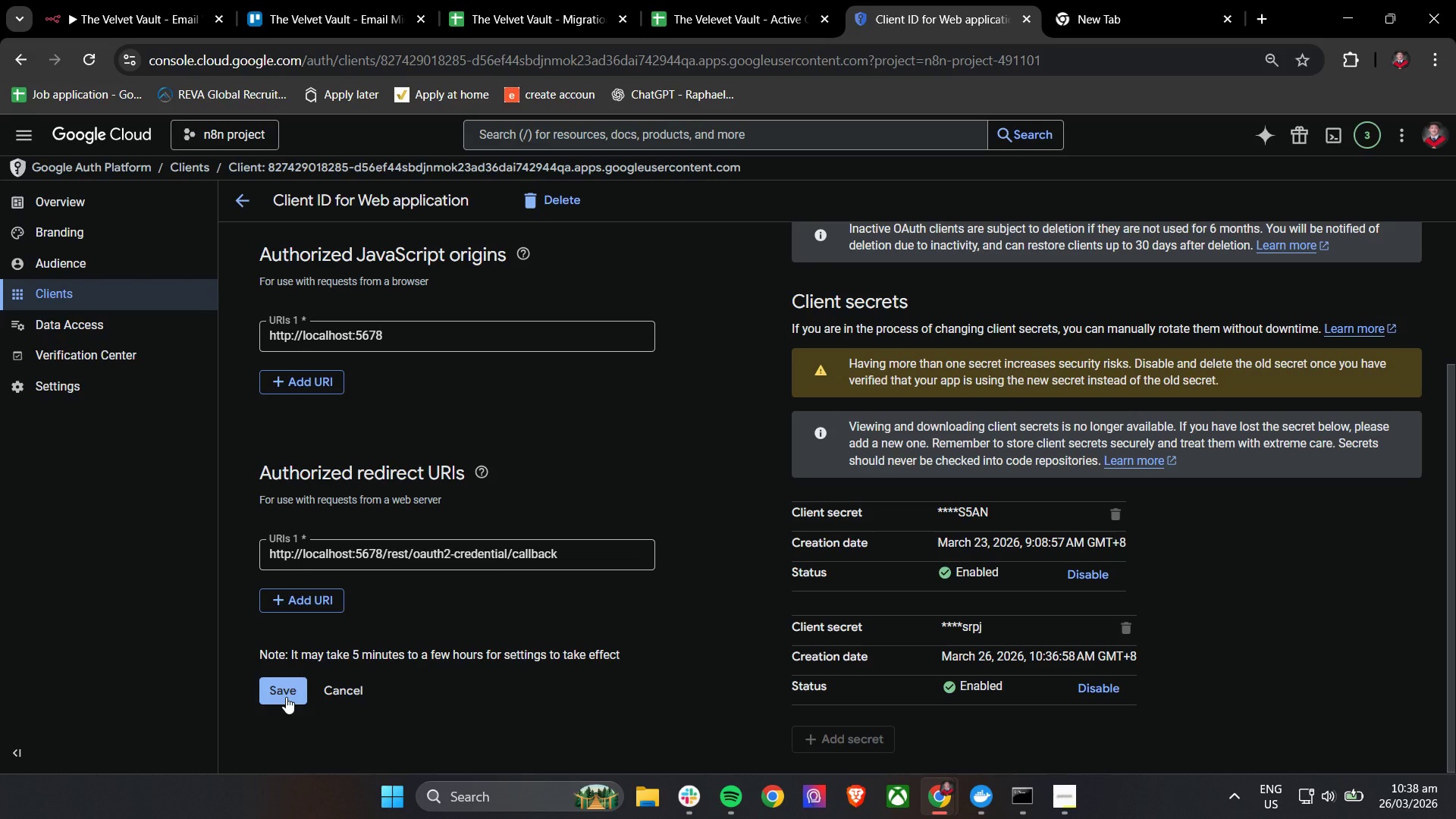 
wait(6.25)
 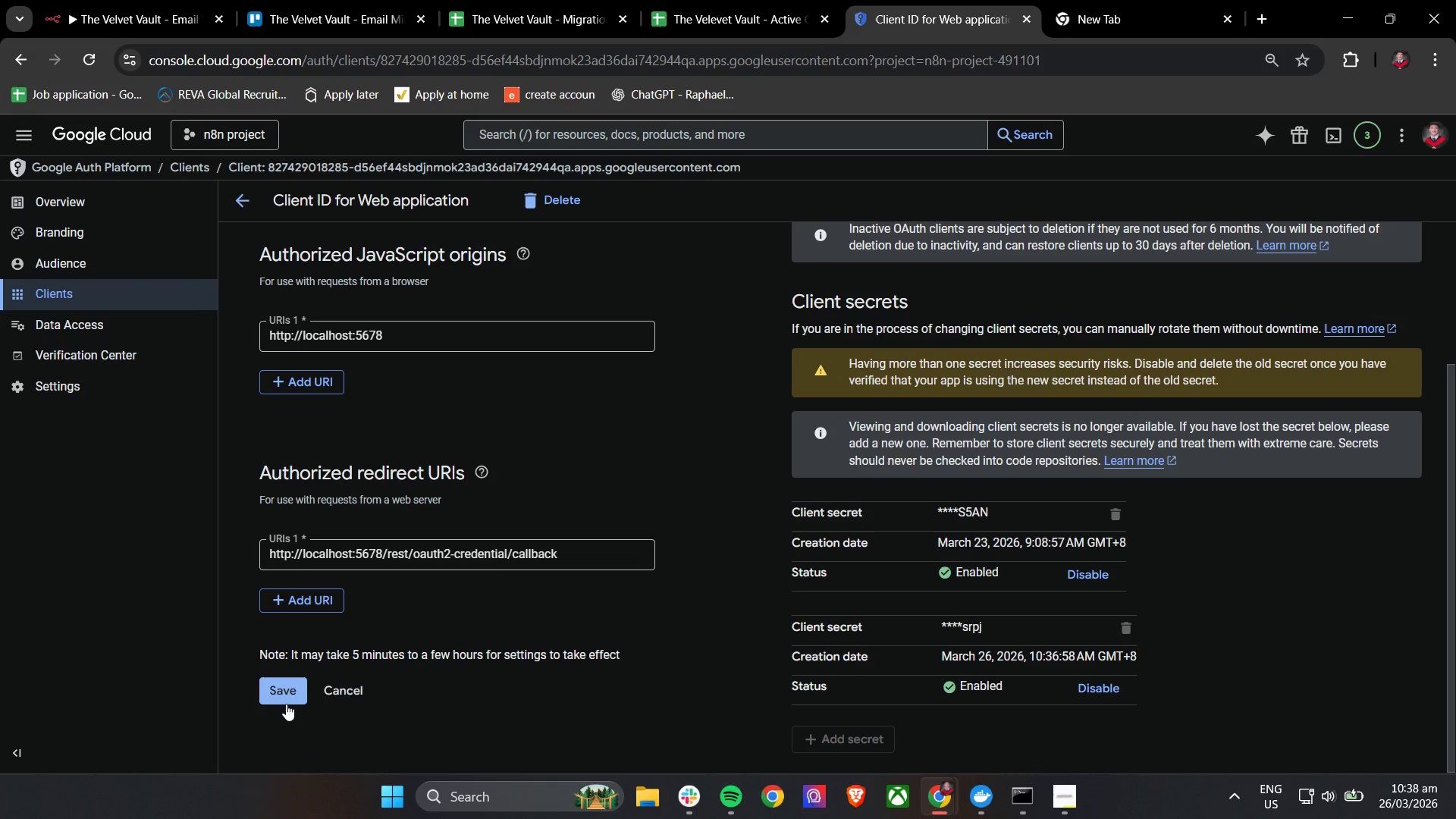 
left_click([569, 606])
 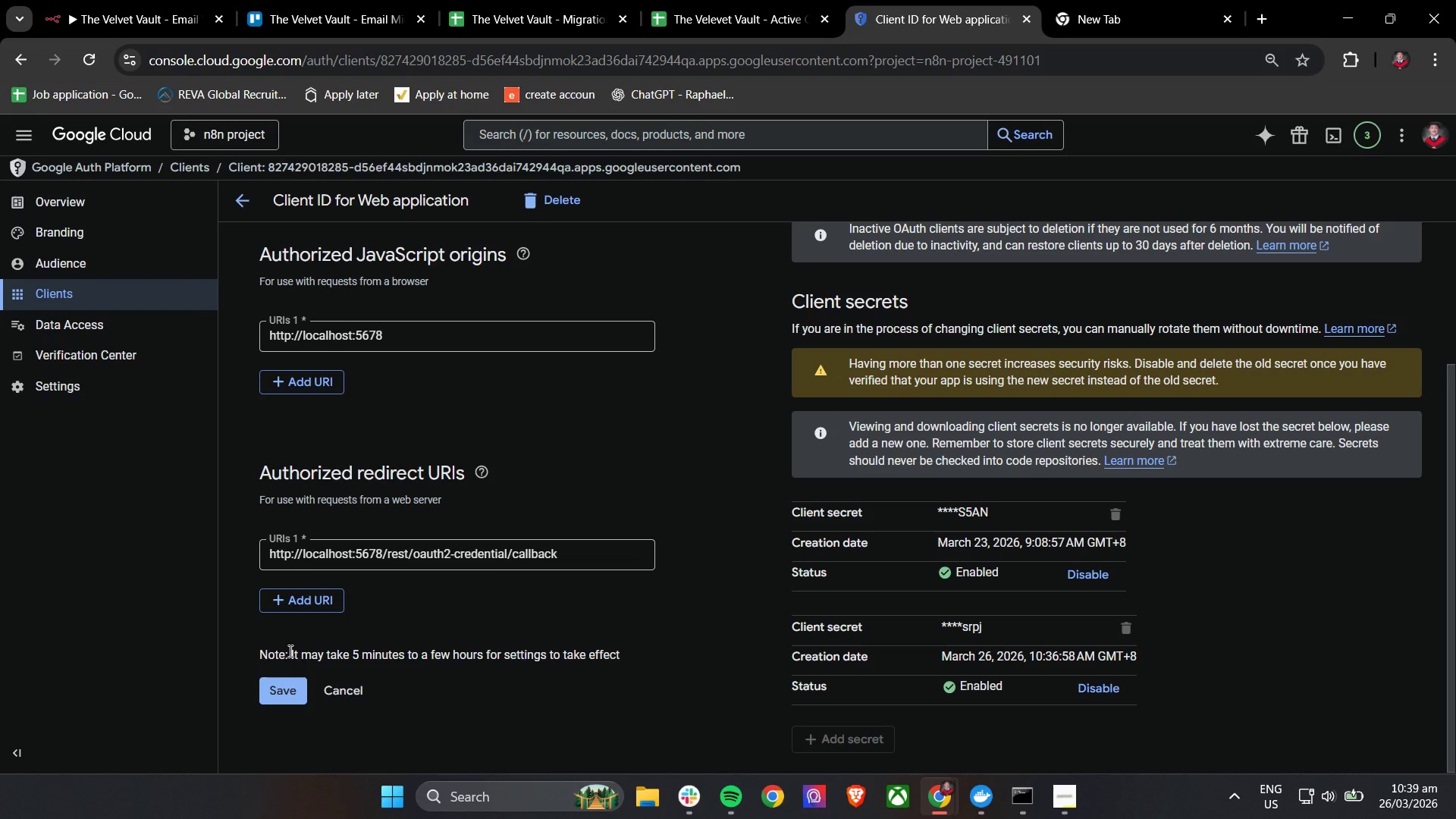 
left_click_drag(start_coordinate=[250, 651], to_coordinate=[659, 634])
 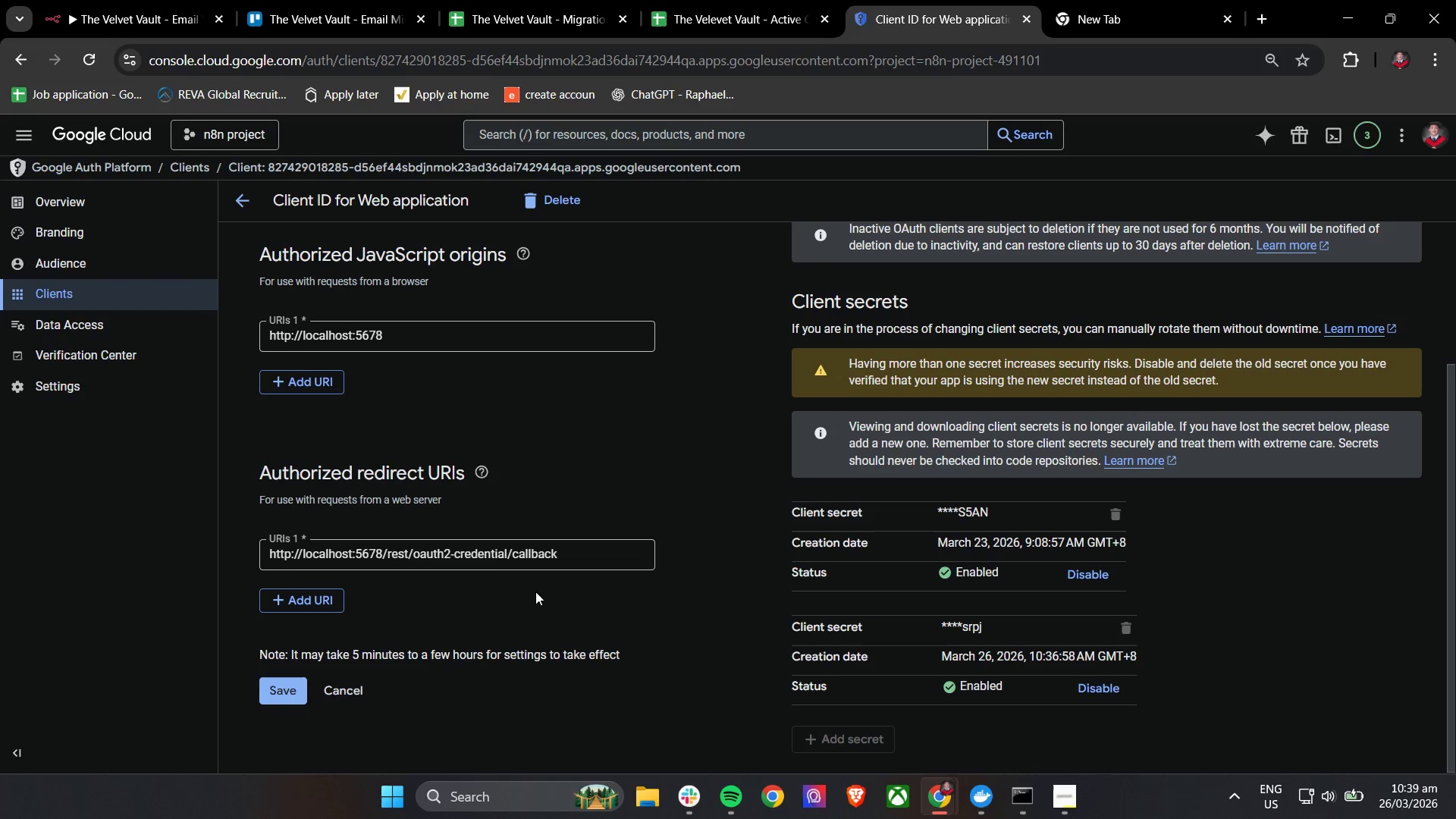 
left_click([535, 592])
 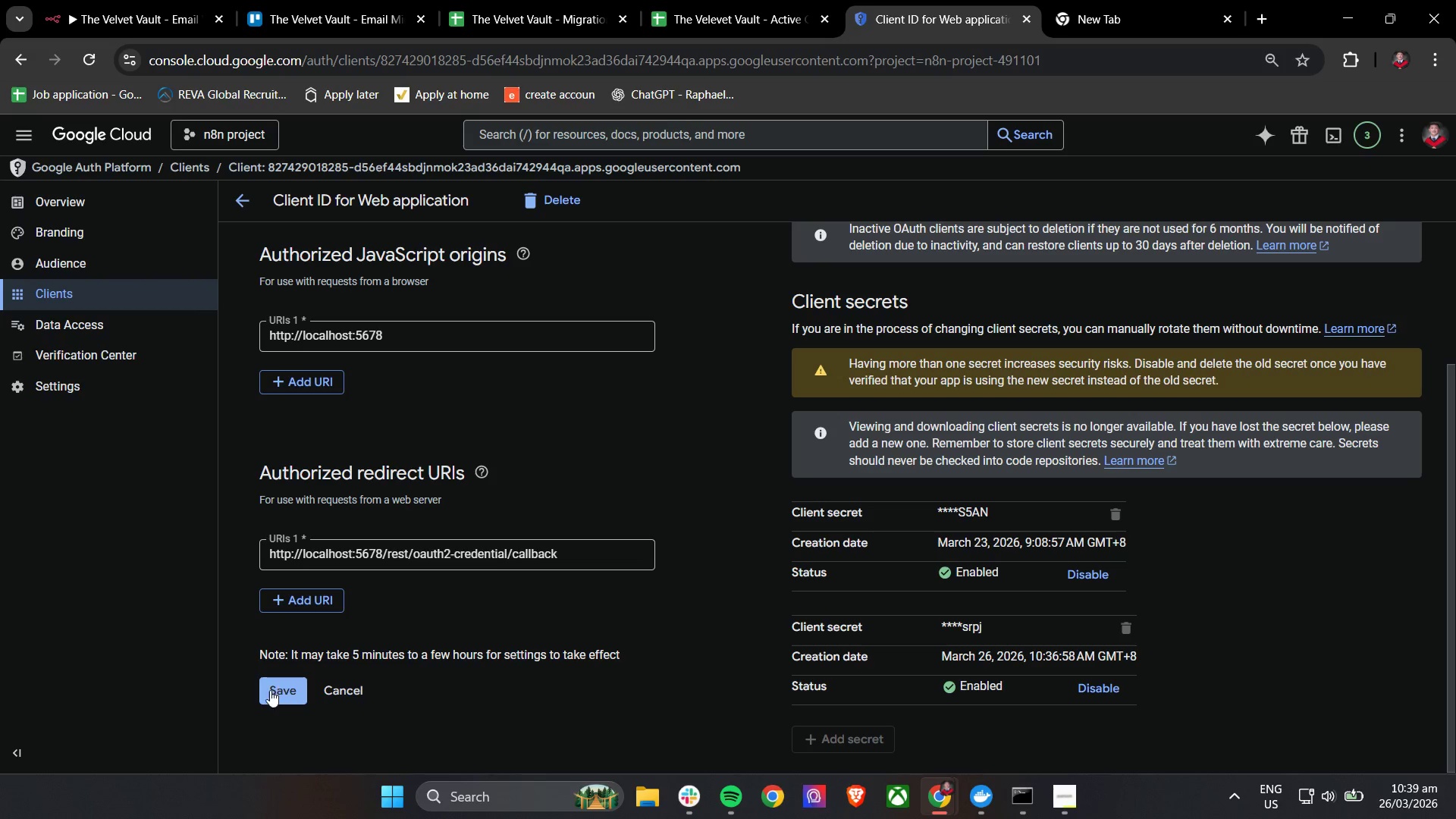 
left_click([267, 695])
 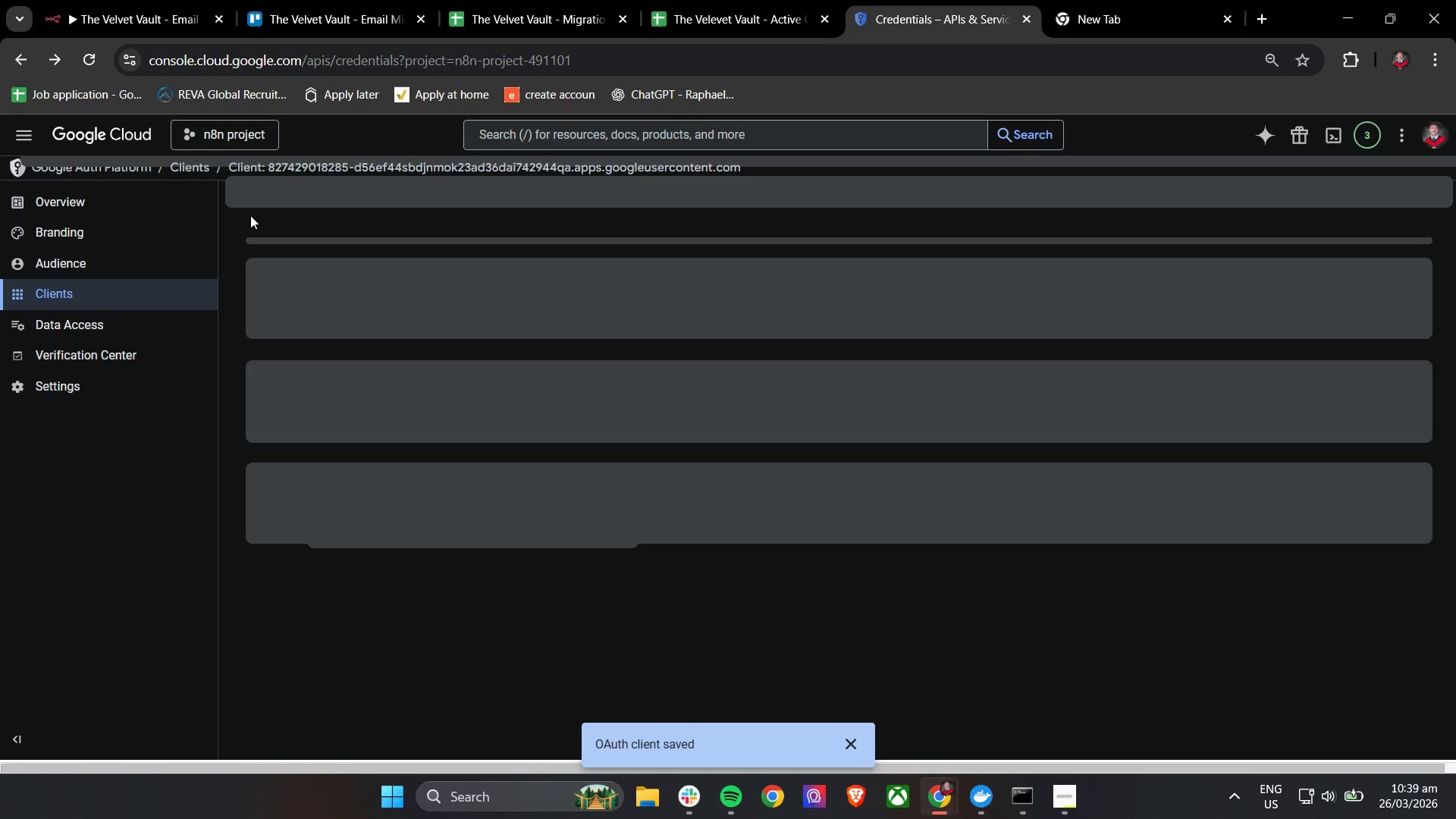 
left_click([146, 0])
 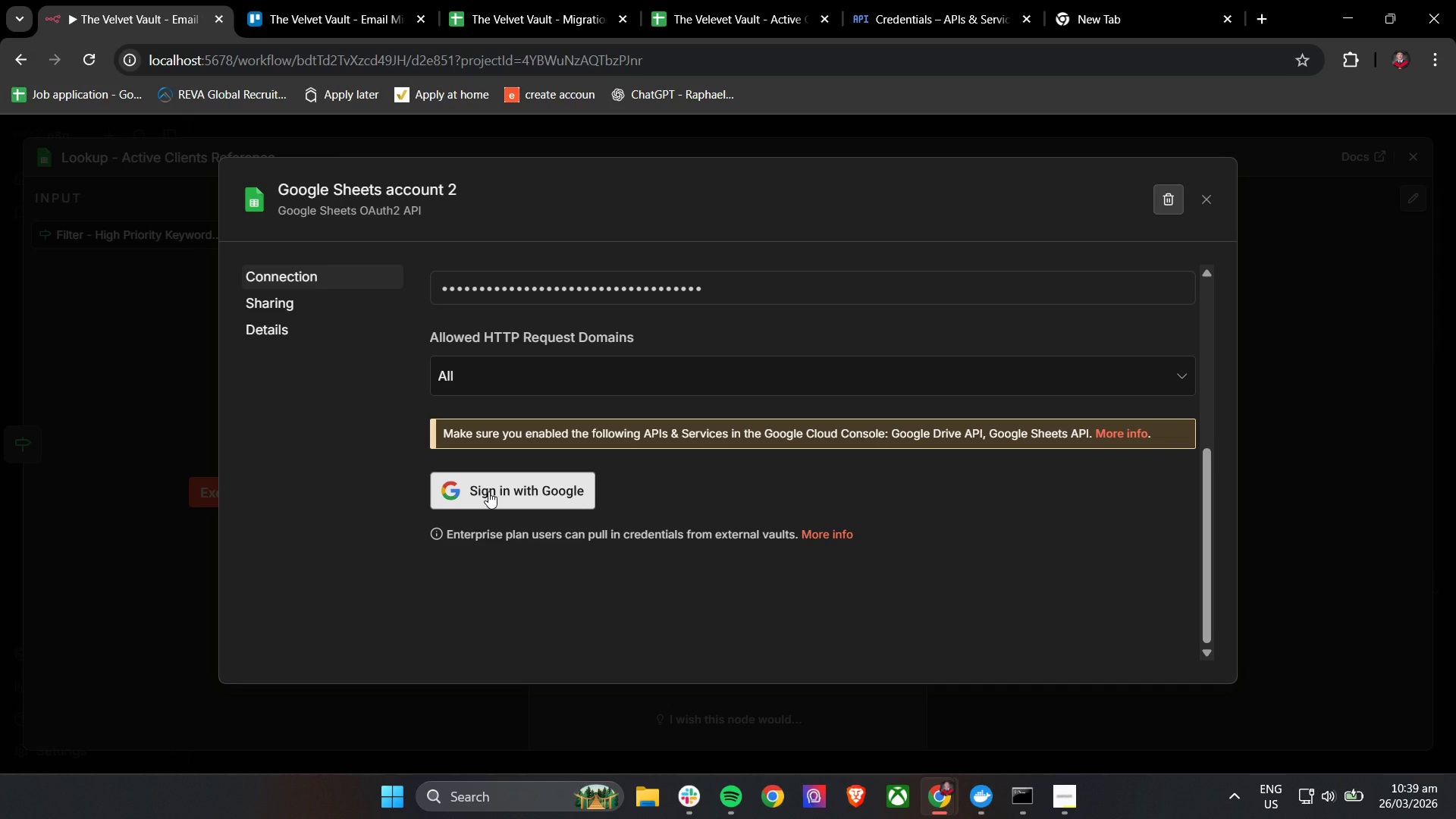 
wait(9.33)
 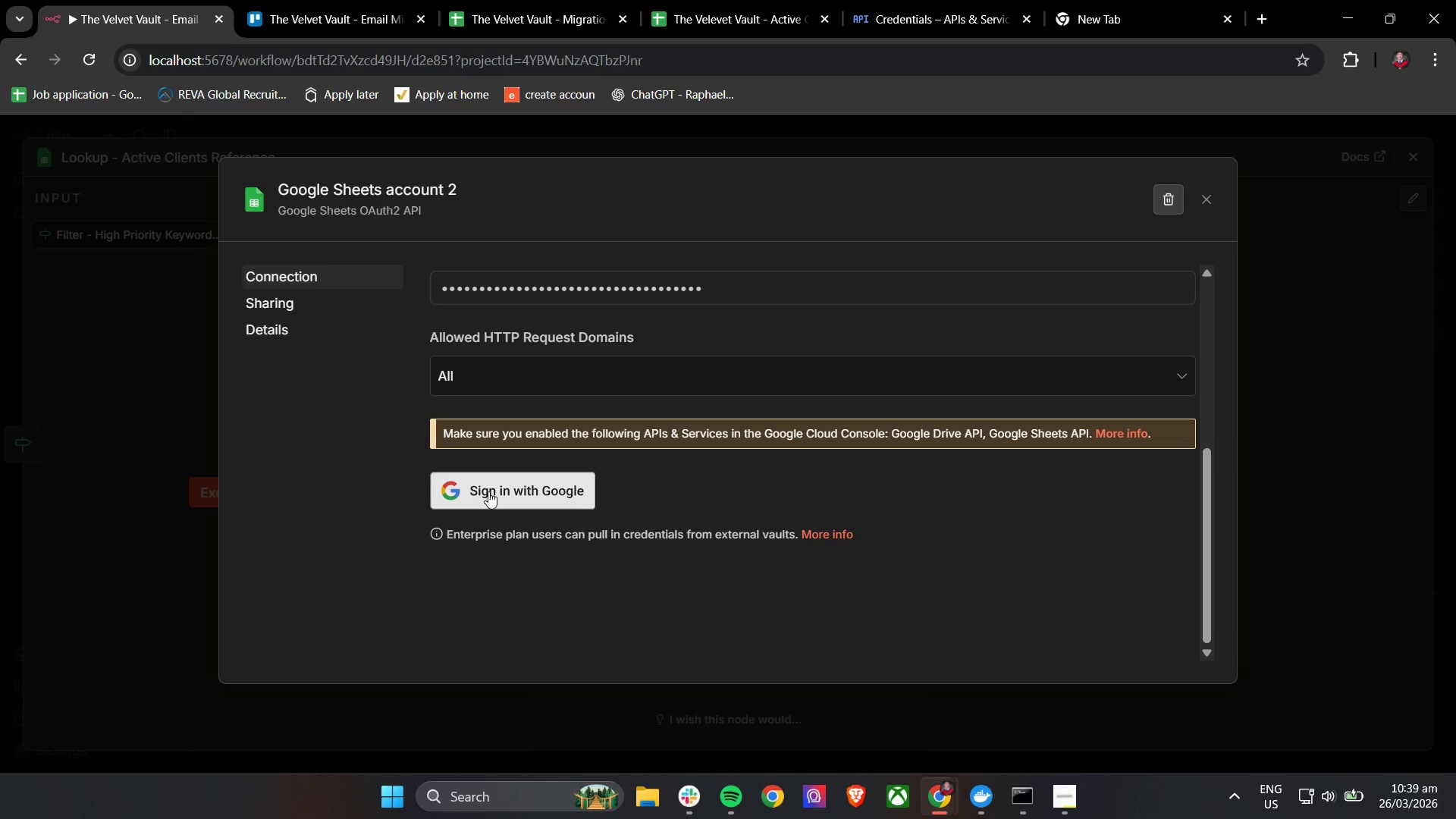 
left_click([500, 501])
 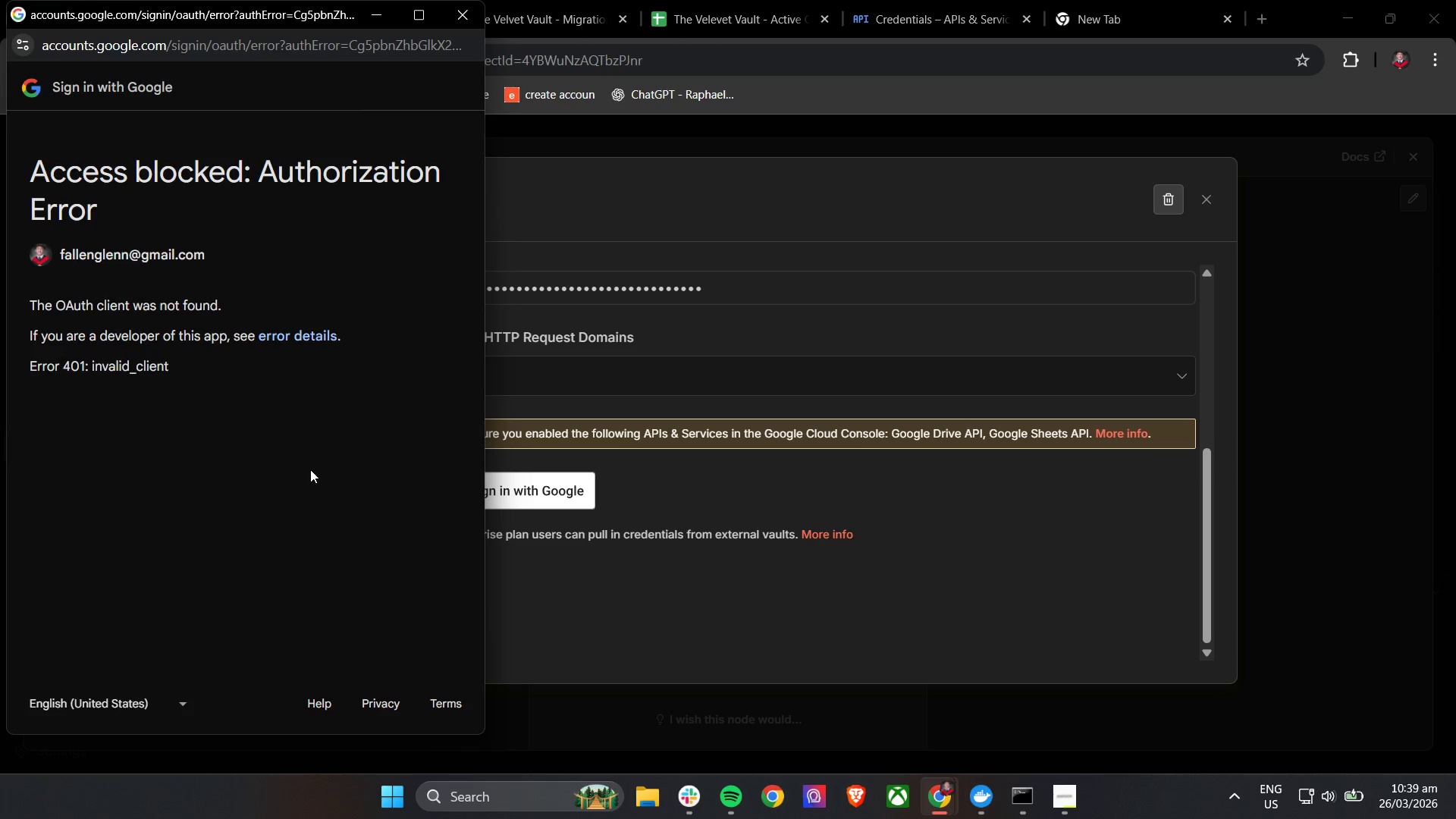 
scroll: coordinate [333, 475], scroll_direction: down, amount: 5.0
 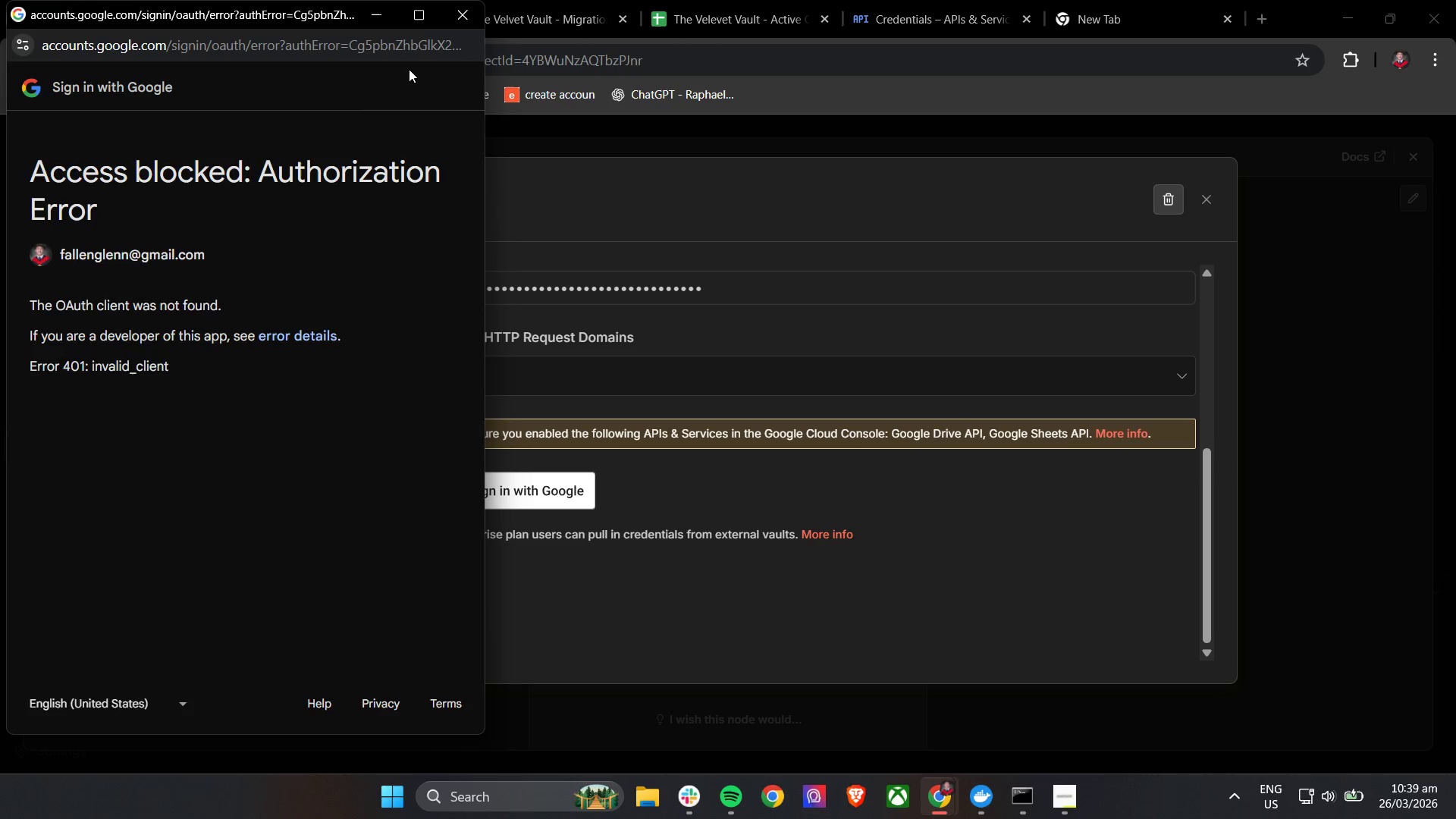 
left_click([454, 24])
 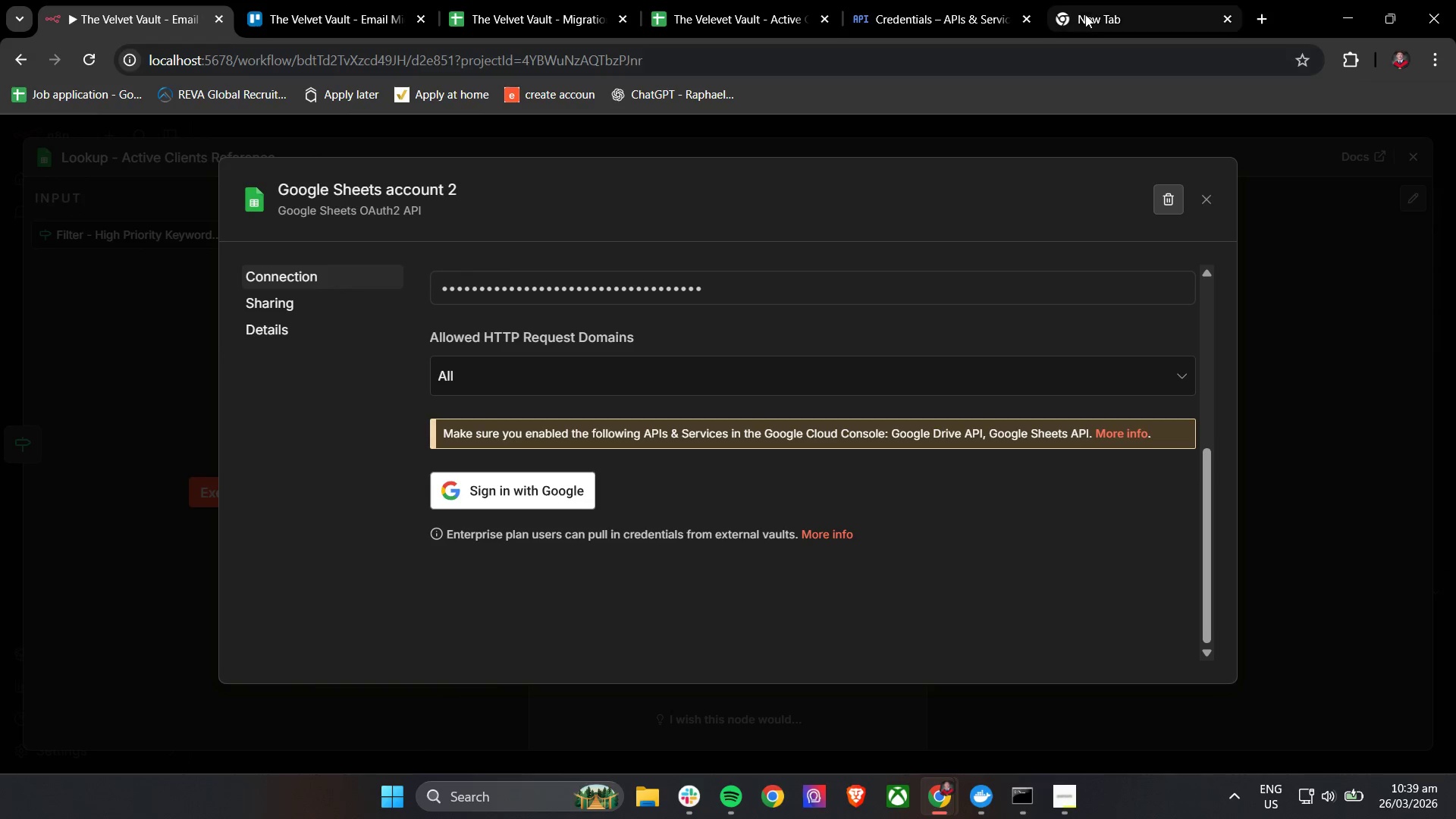 
left_click([999, 0])
 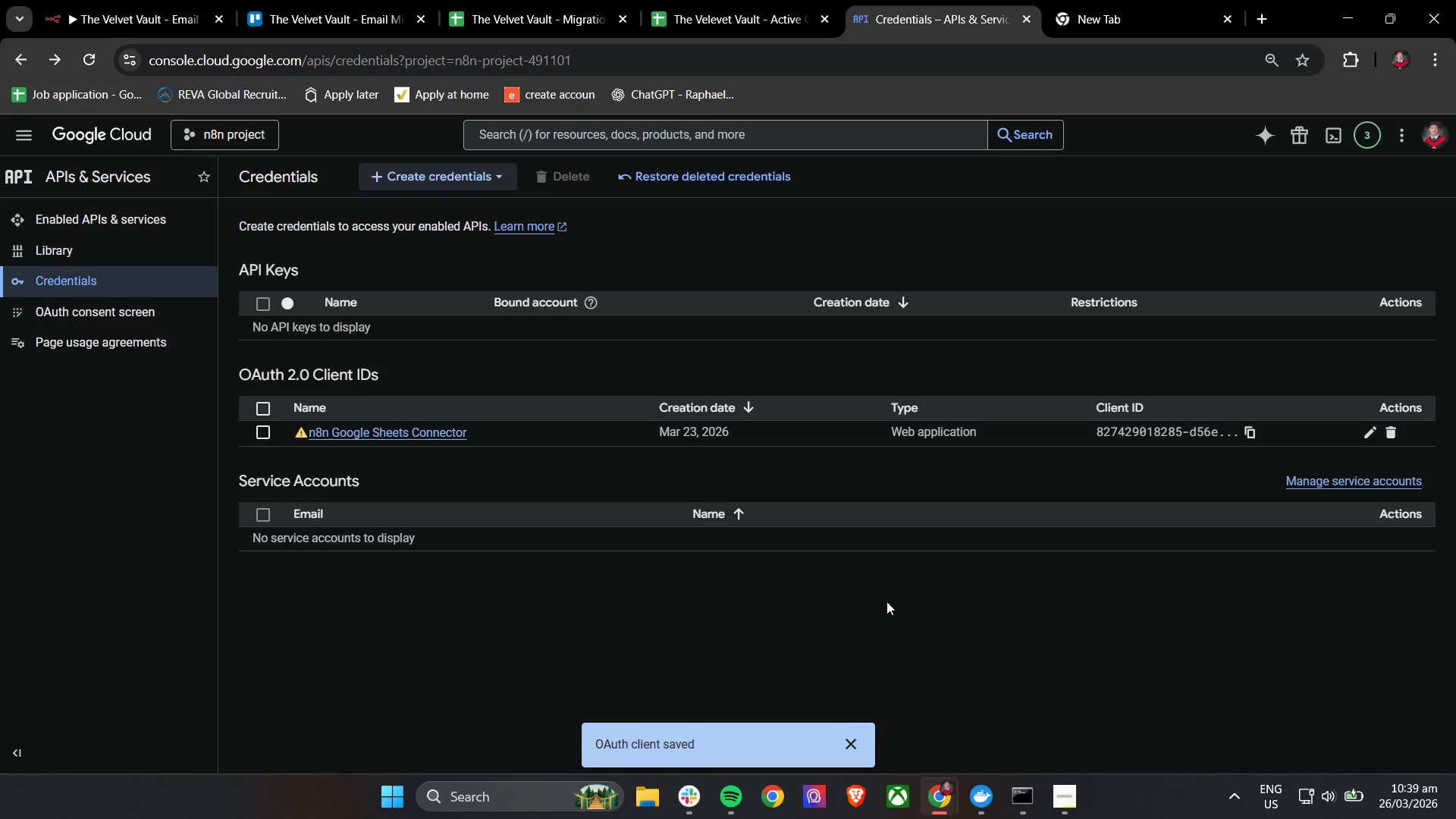 
left_click([968, 601])
 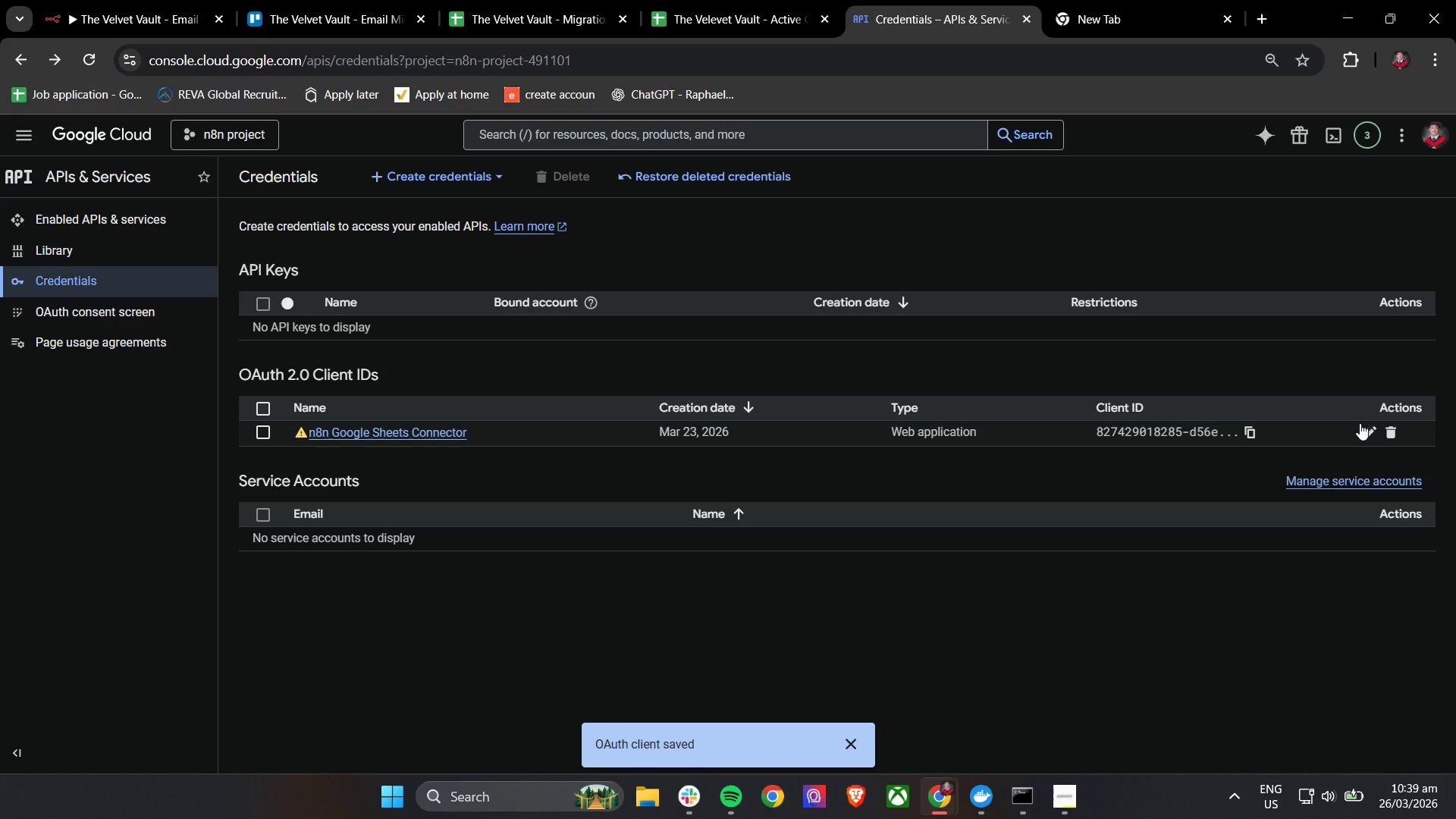 
left_click([549, 430])
 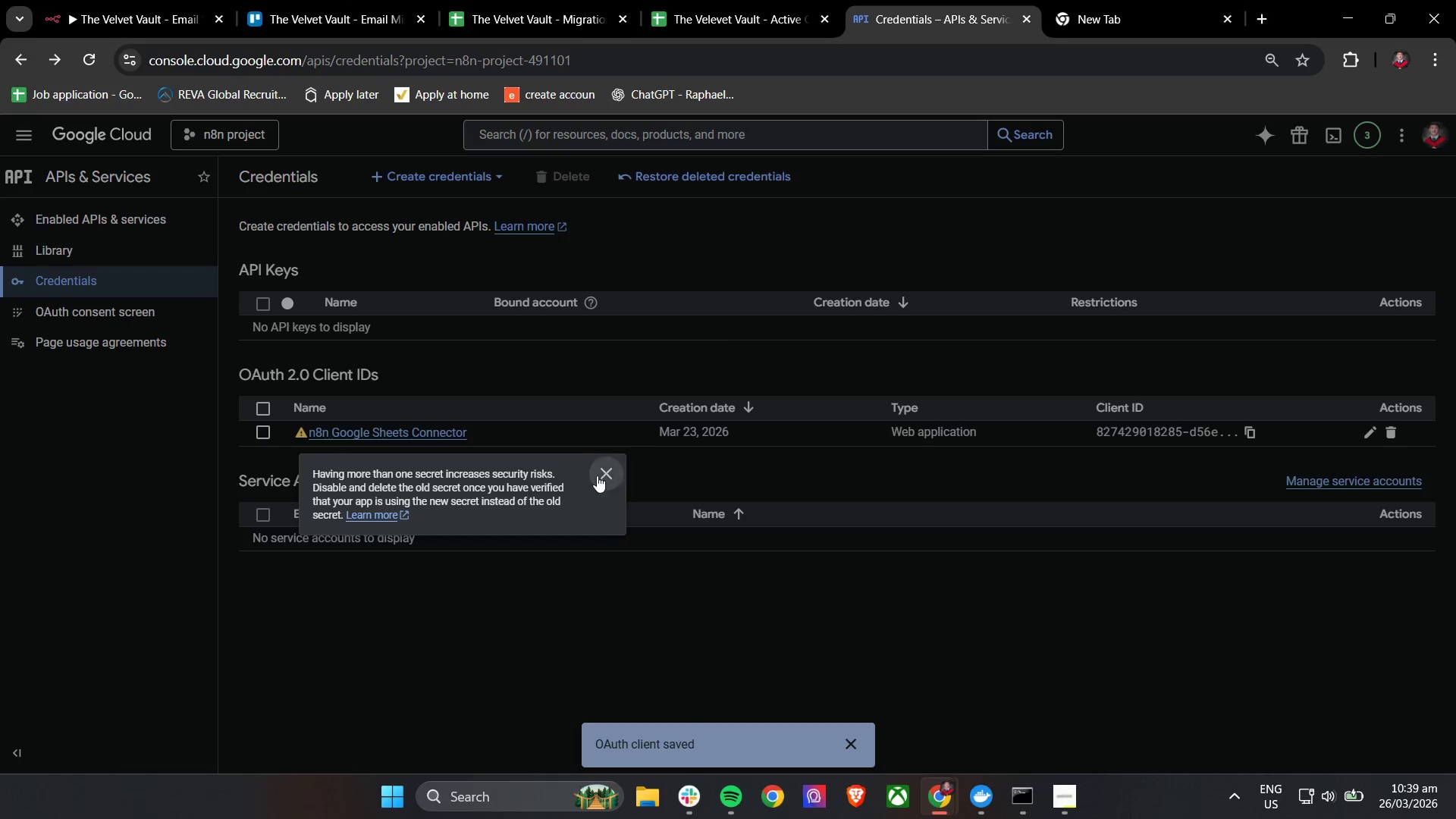 
left_click([431, 434])
 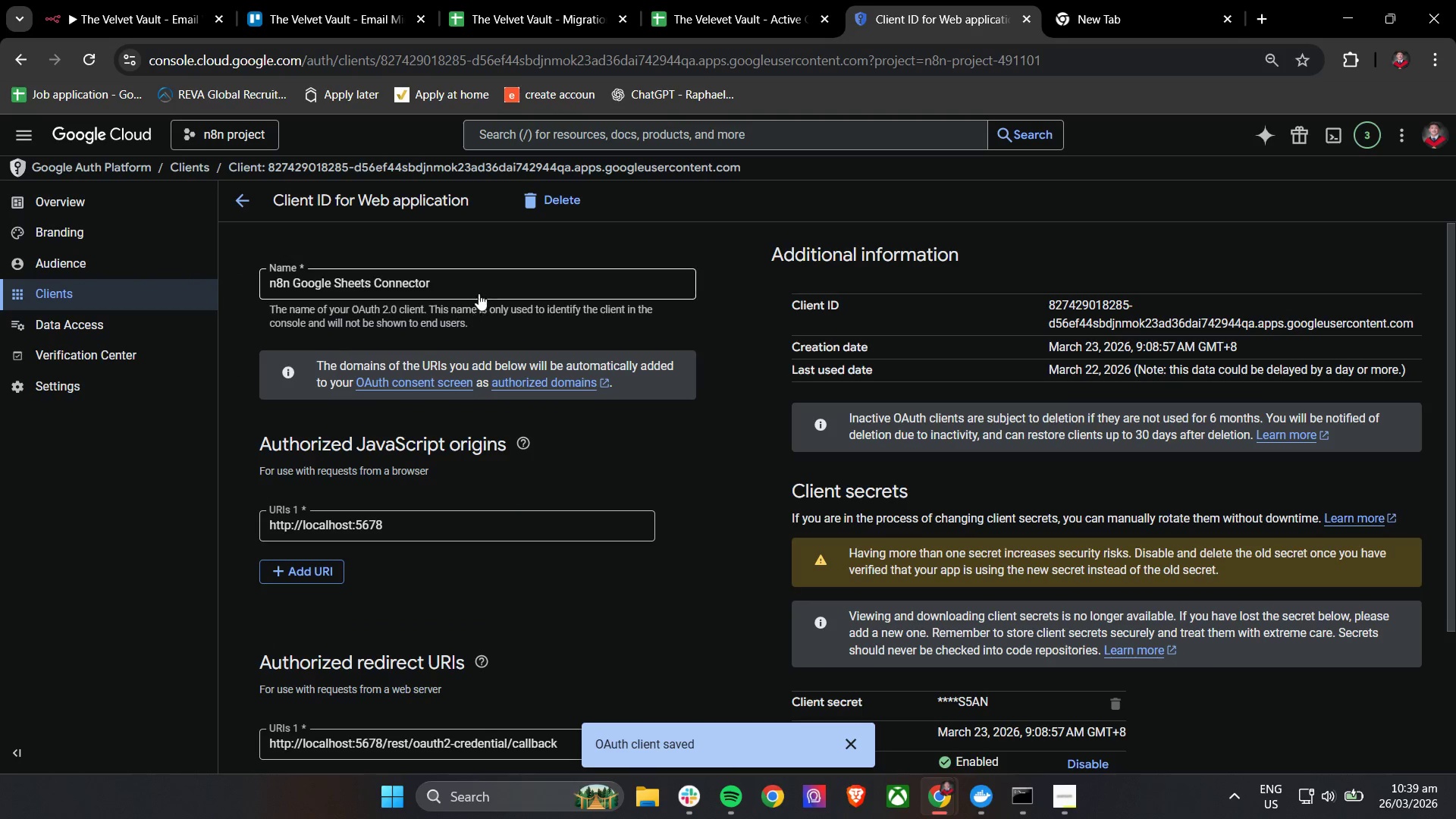 
double_click([480, 287])
 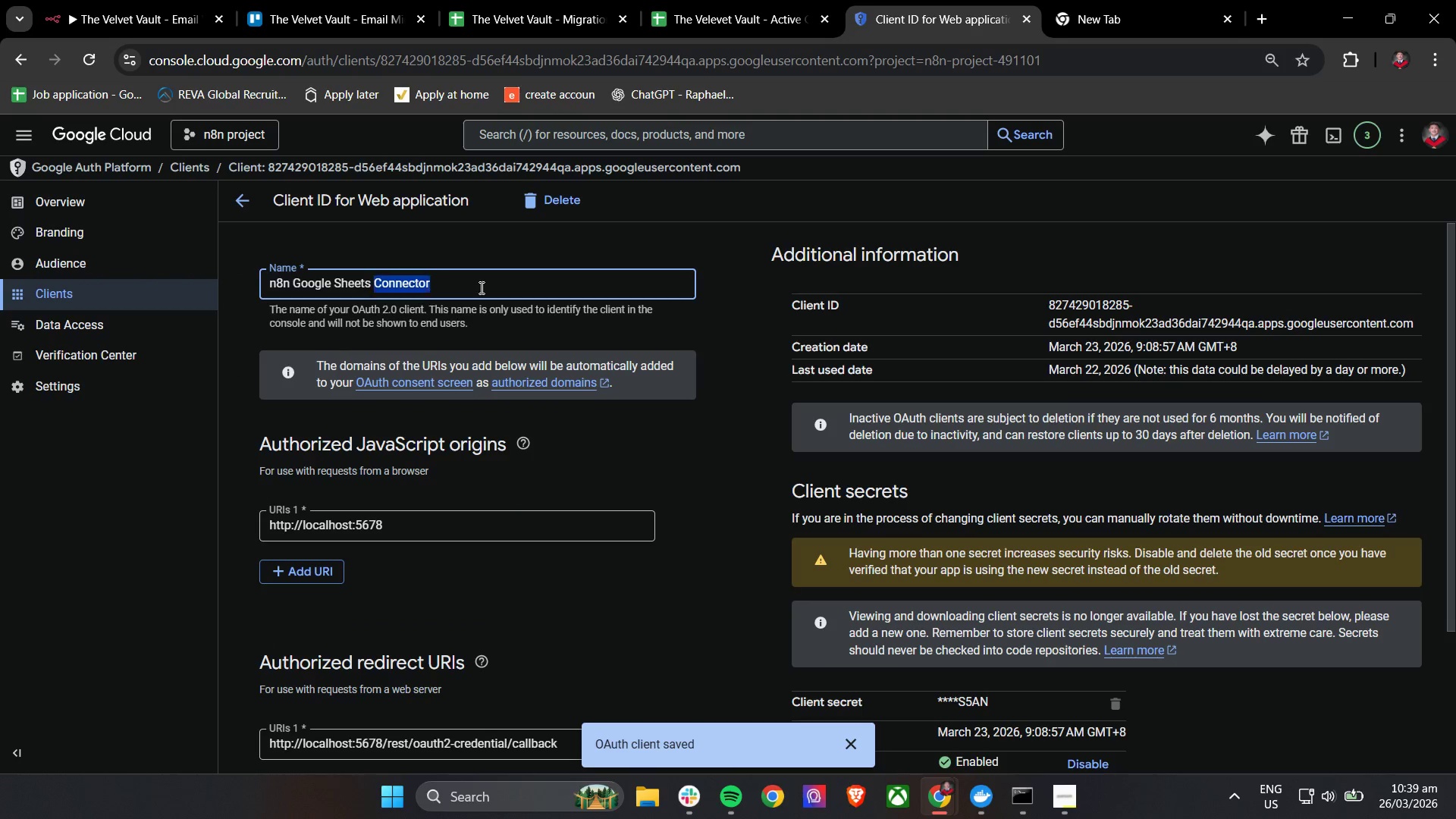 
triple_click([480, 287])
 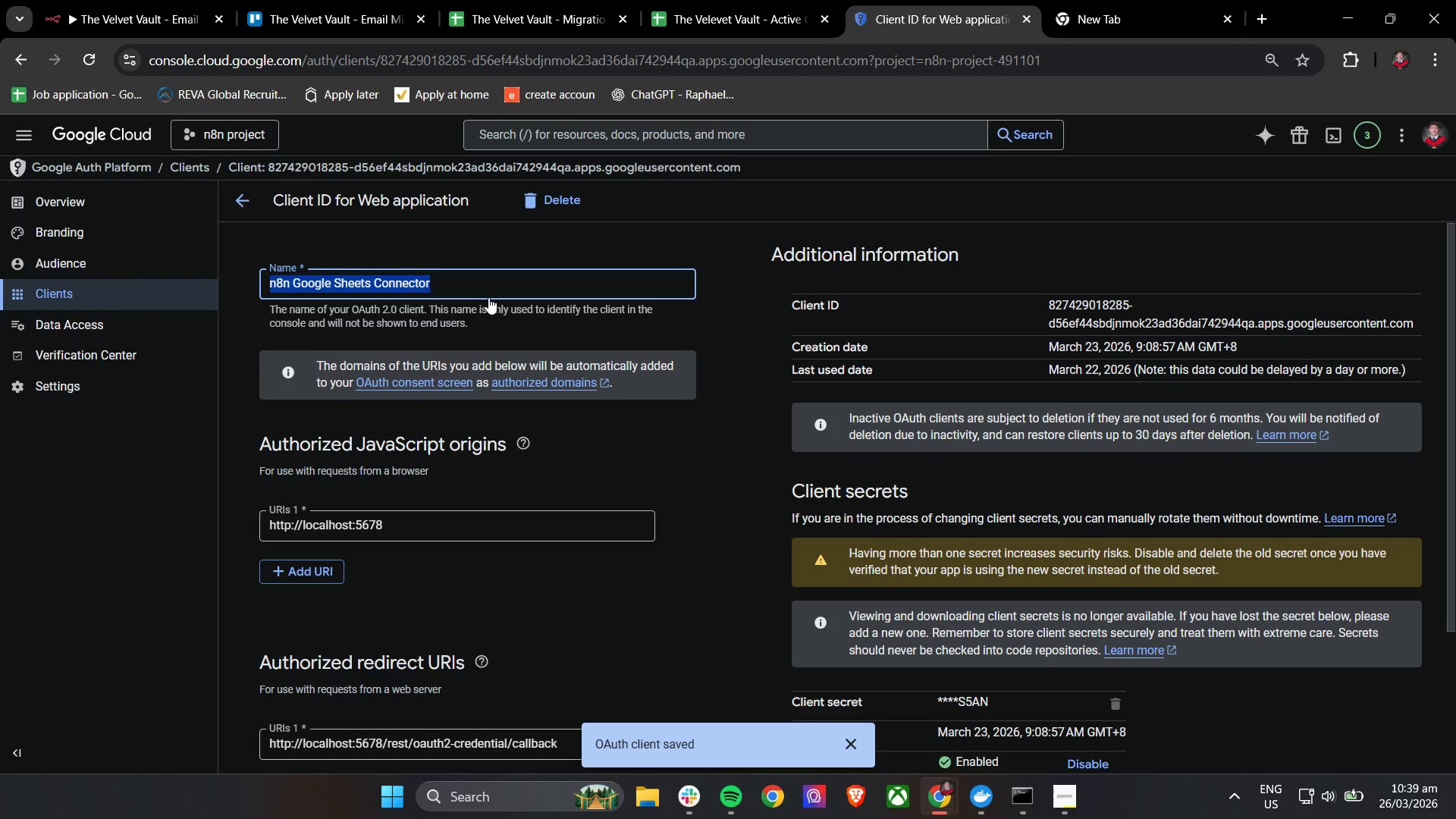 
key(Control+C)
 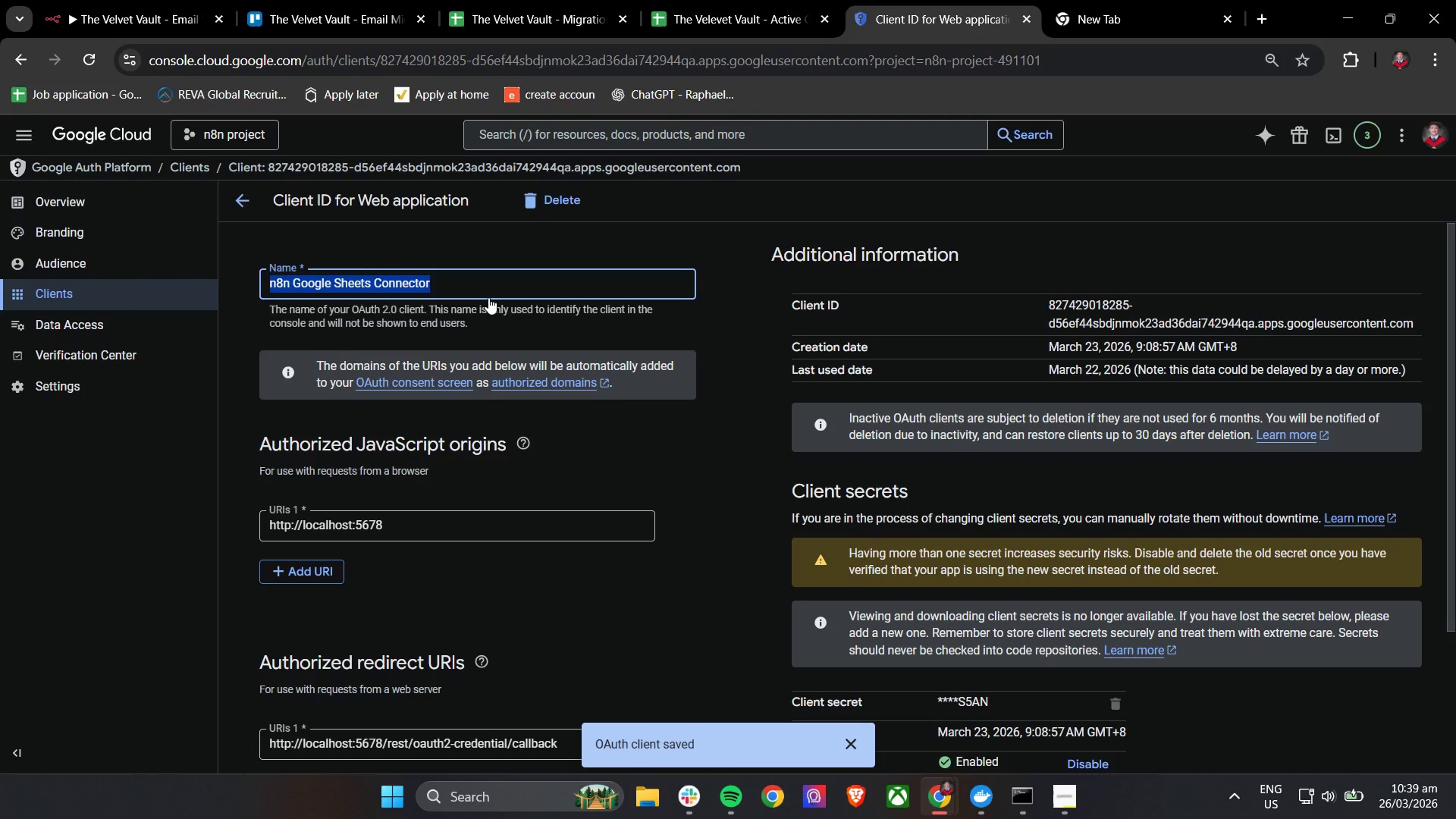 
key(Control+C)
 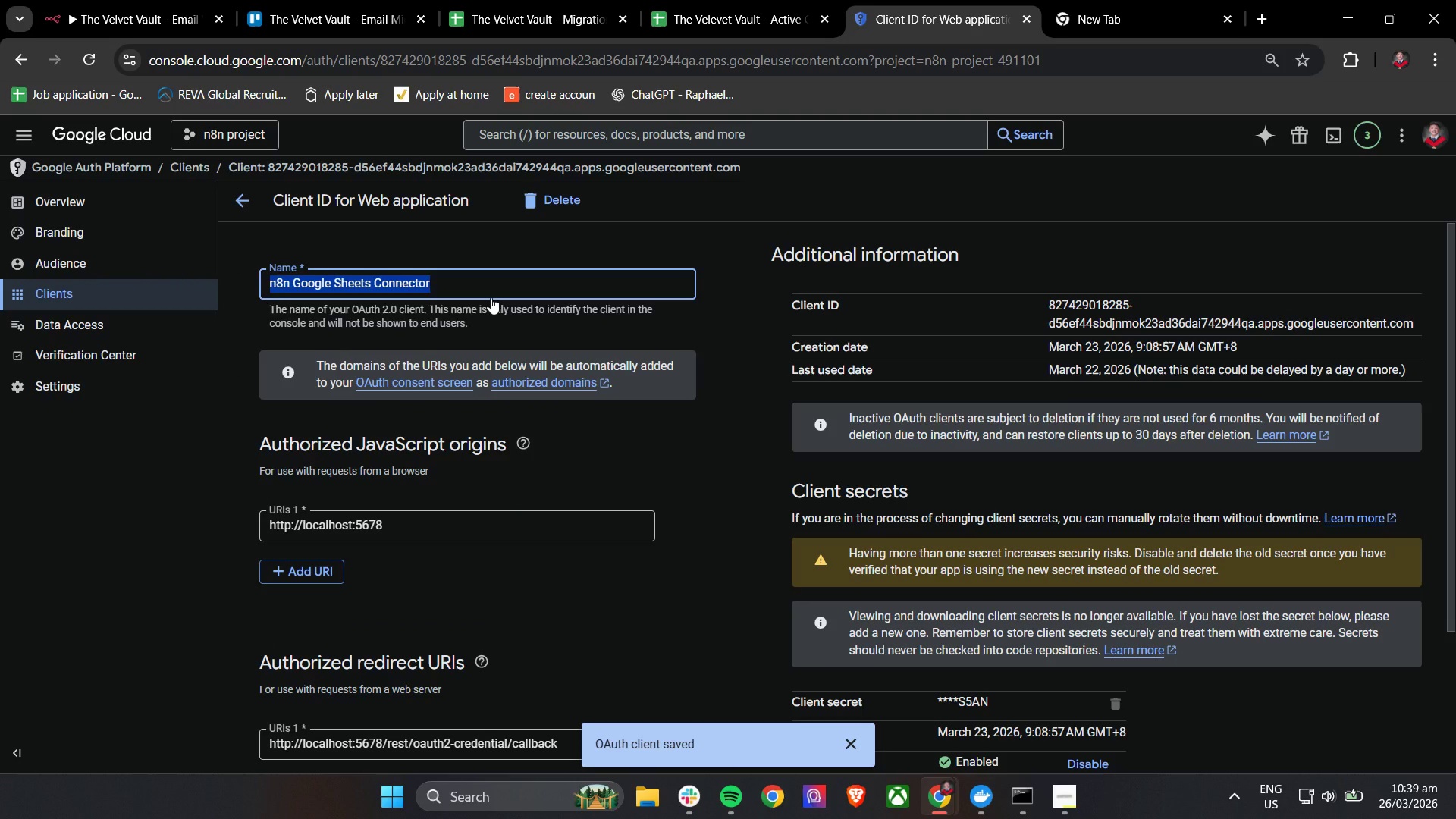 
key(Control+C)
 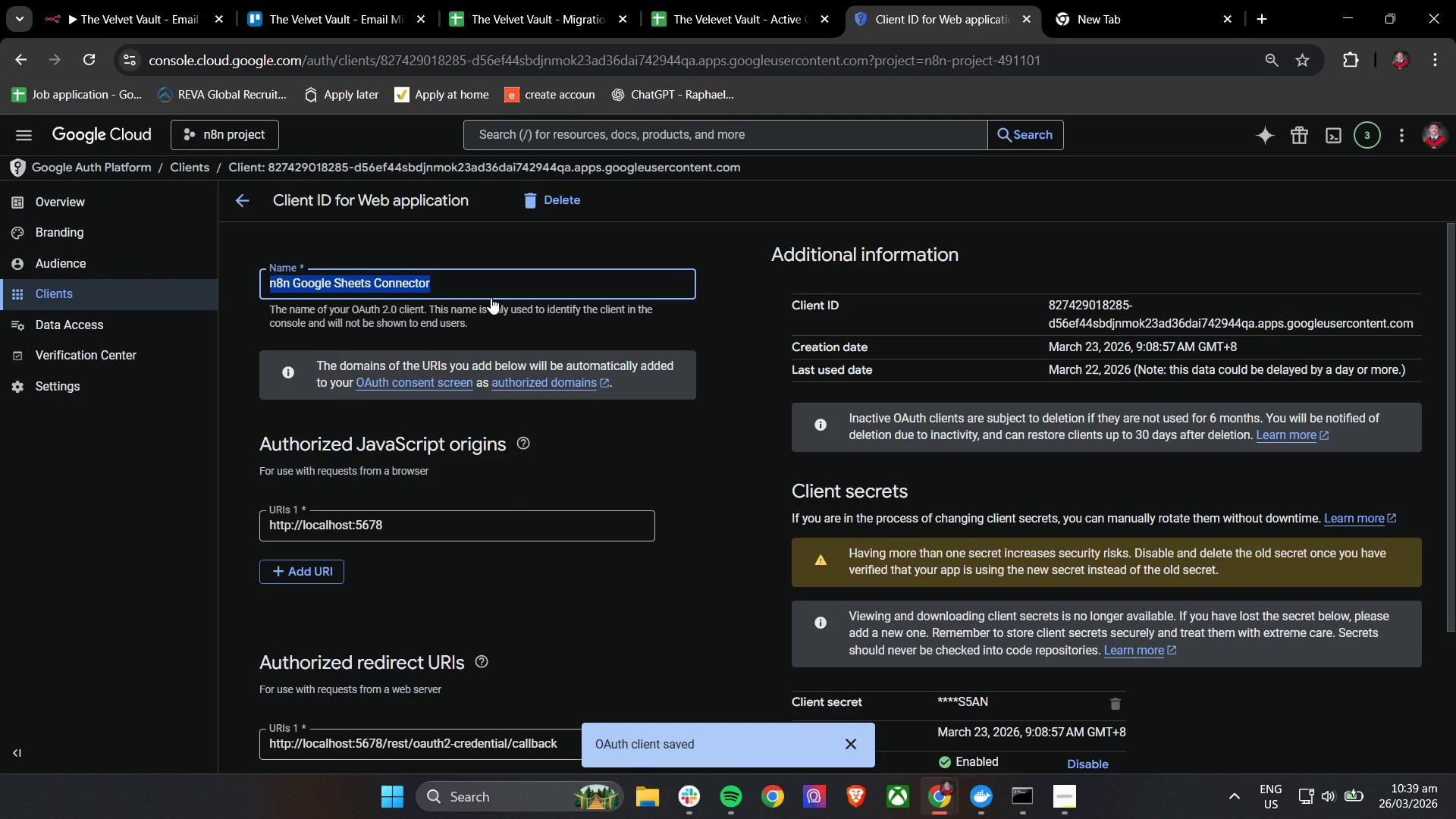 
key(Control+C)
 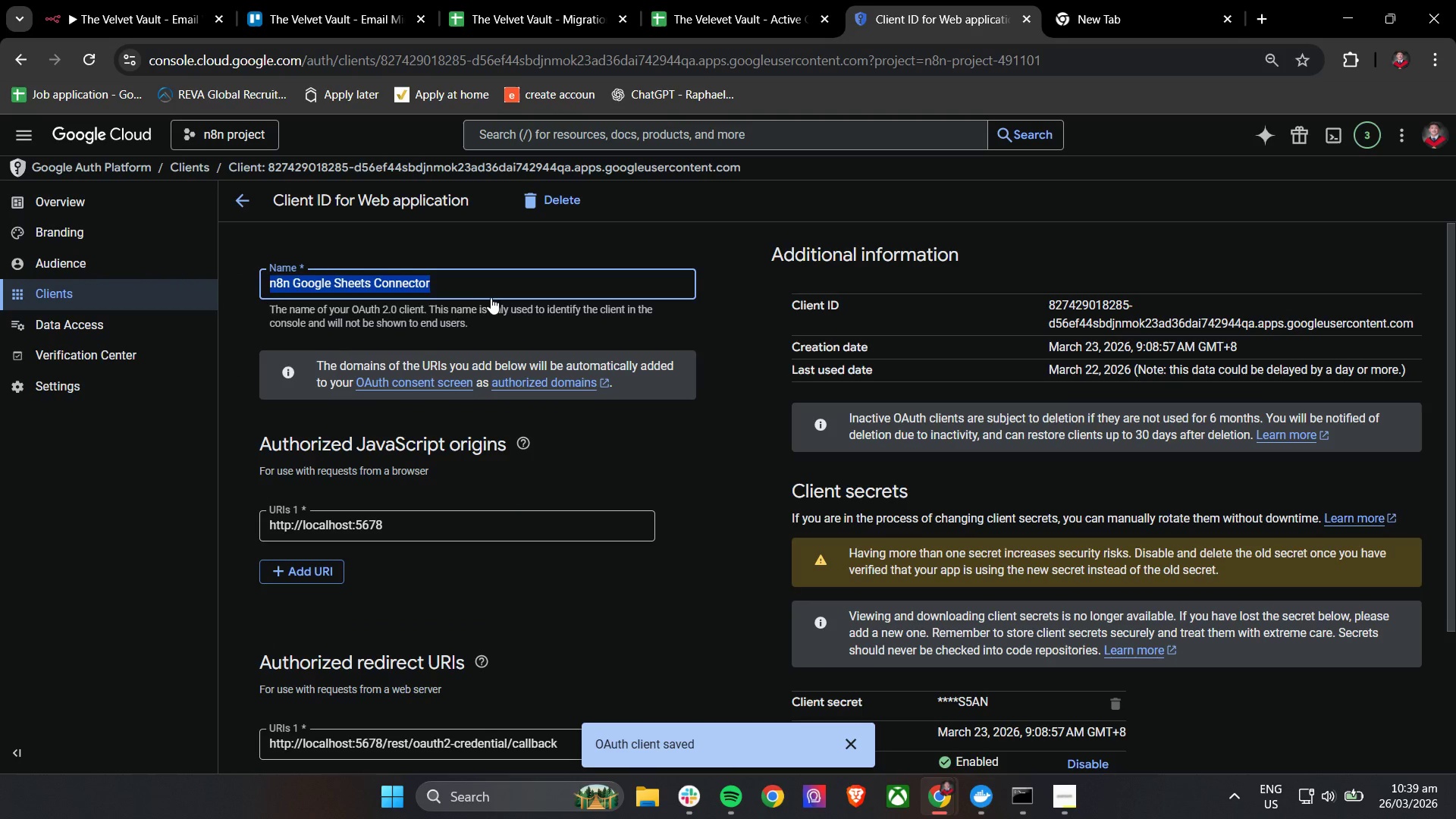 
key(Control+C)
 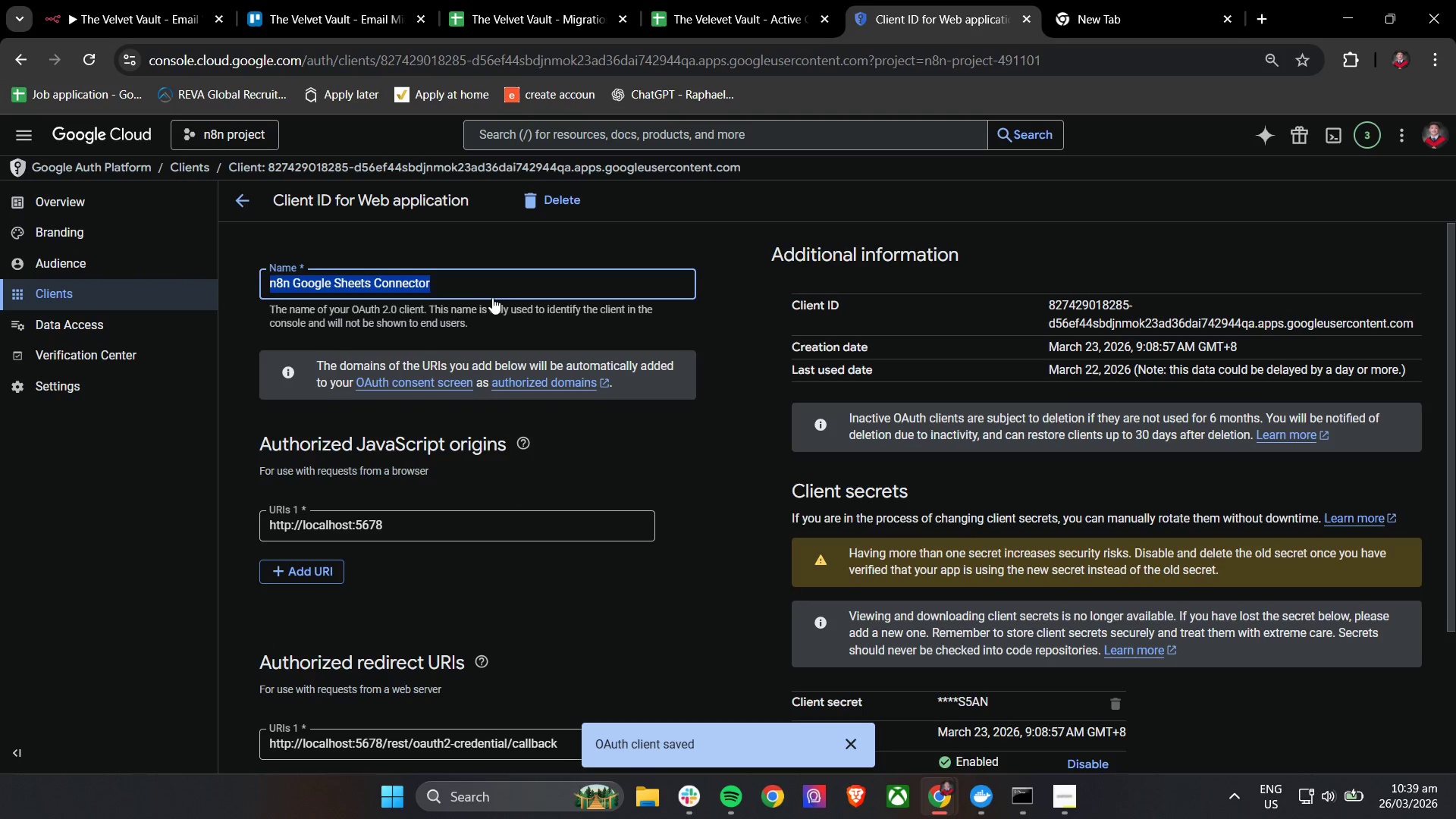 
key(Control+C)
 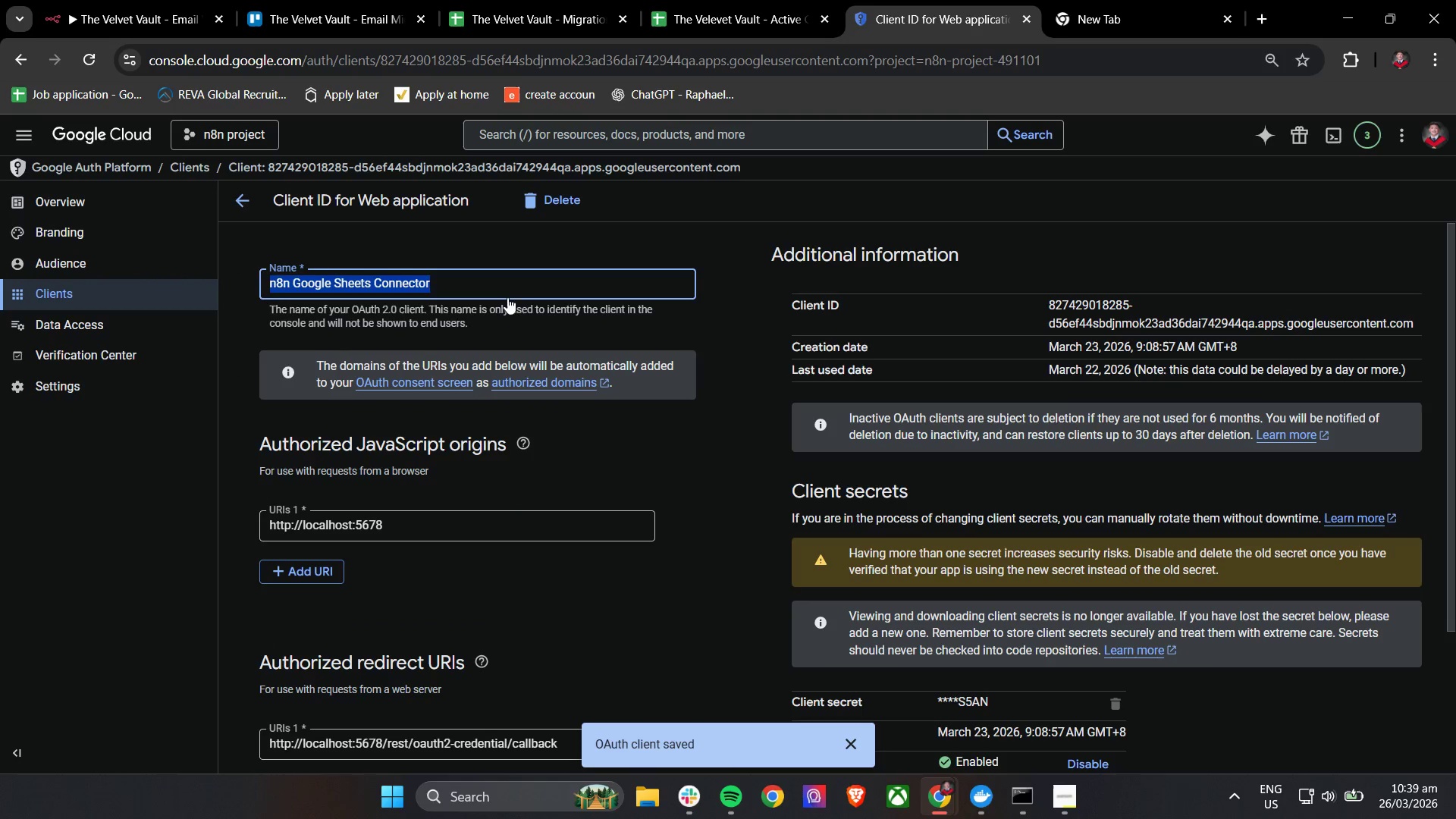 
key(Control+C)
 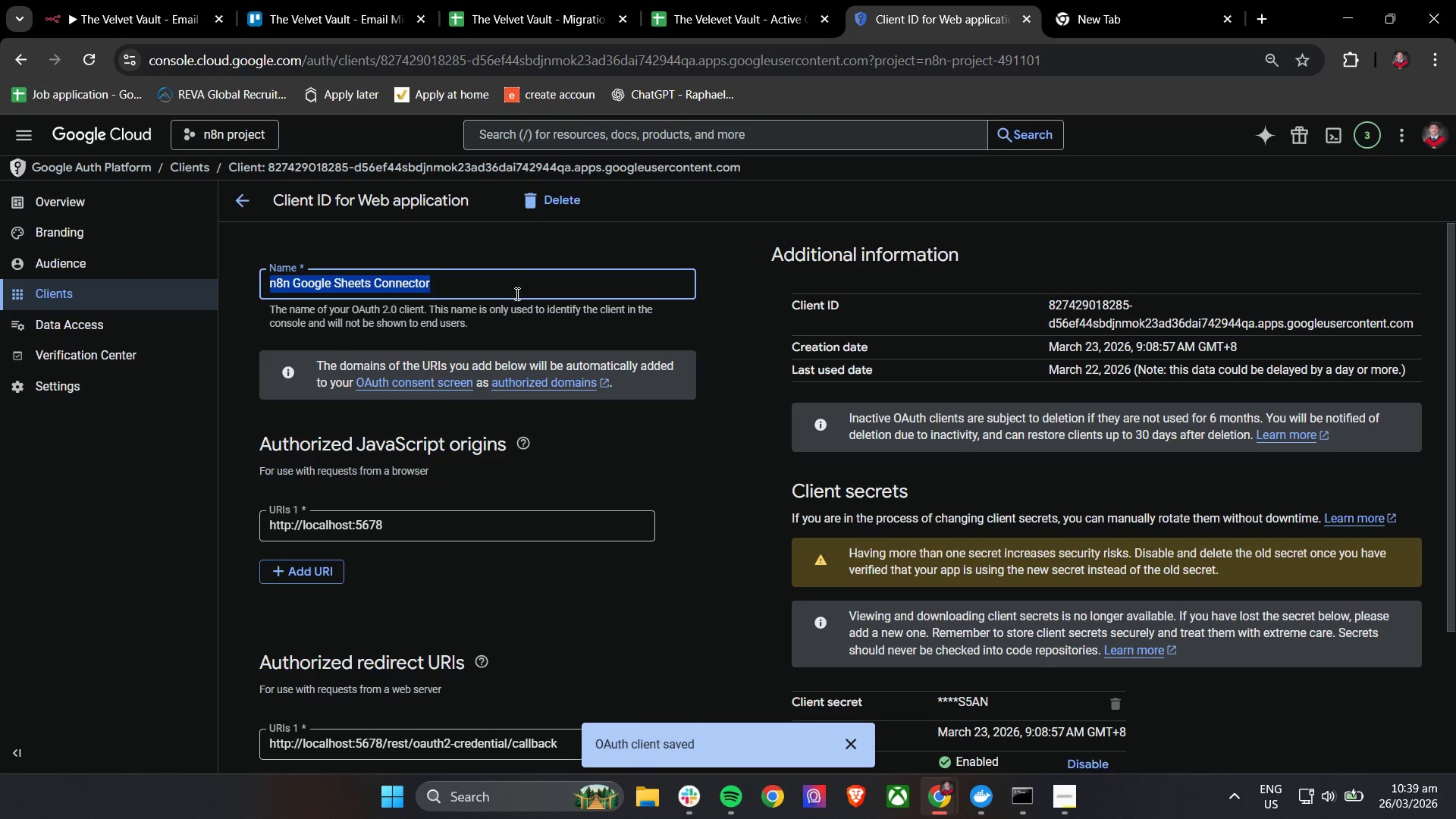 
key(Control+C)
 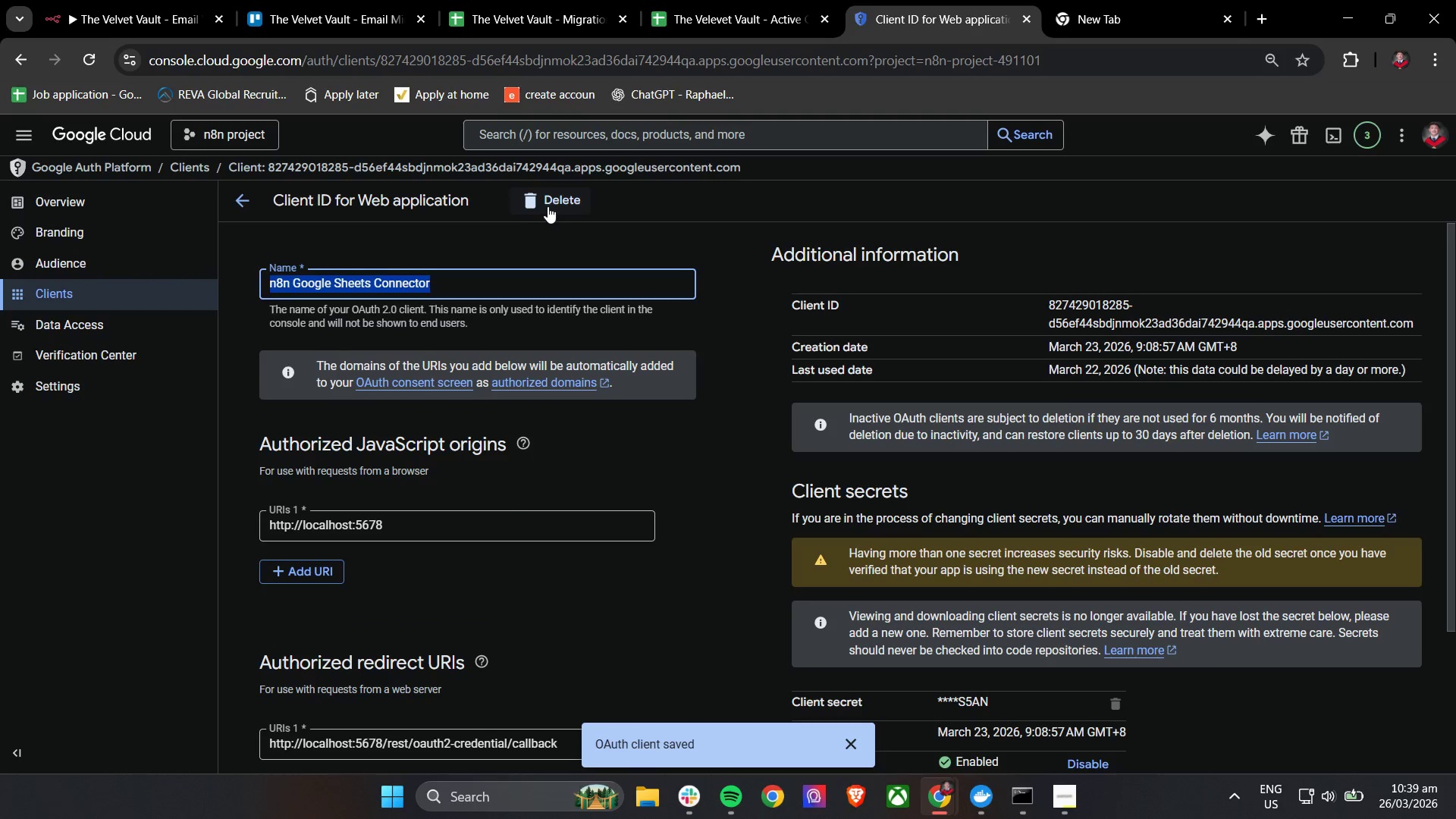 
left_click([548, 206])
 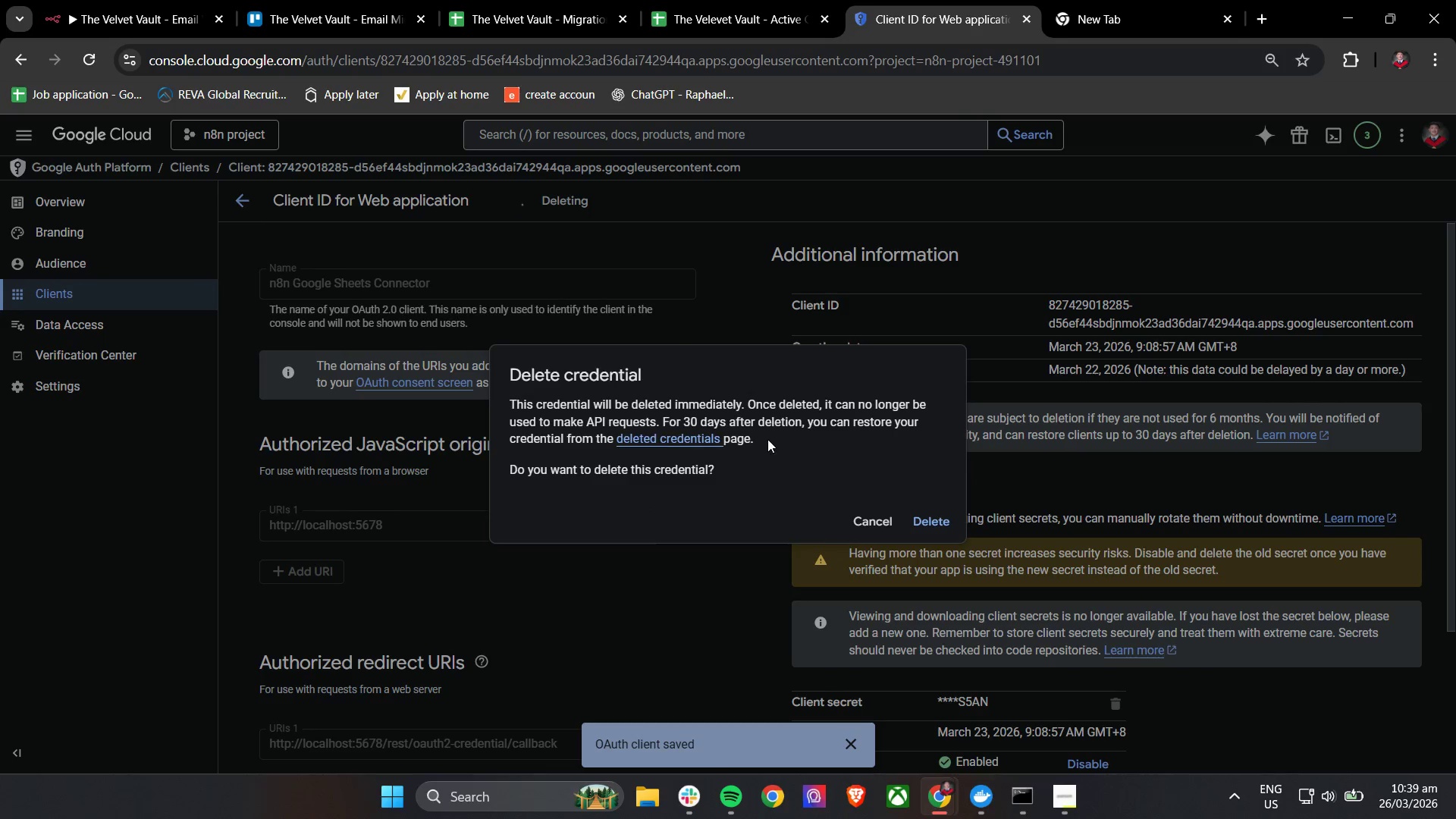 
left_click([924, 520])
 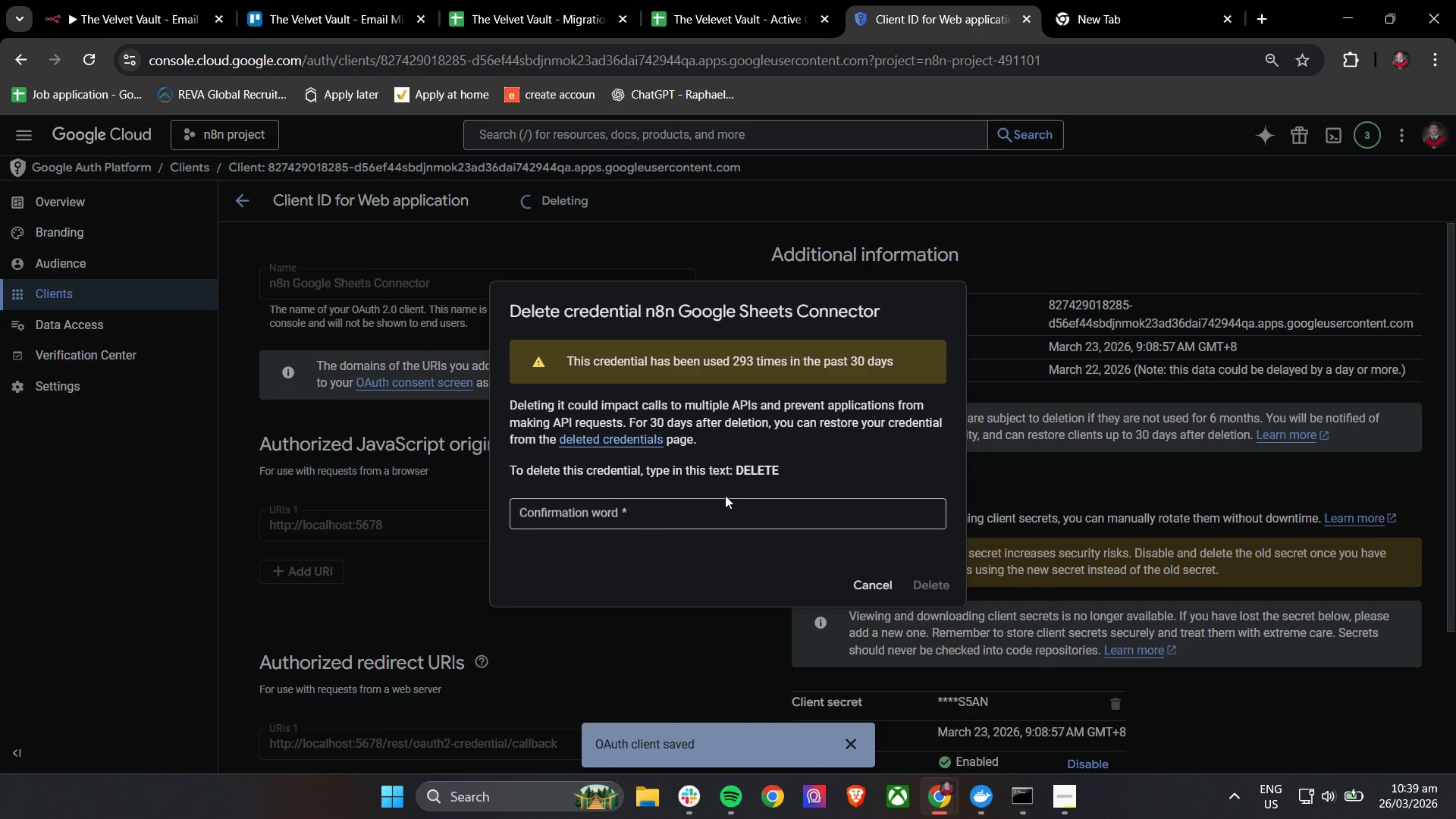 
left_click([657, 504])
 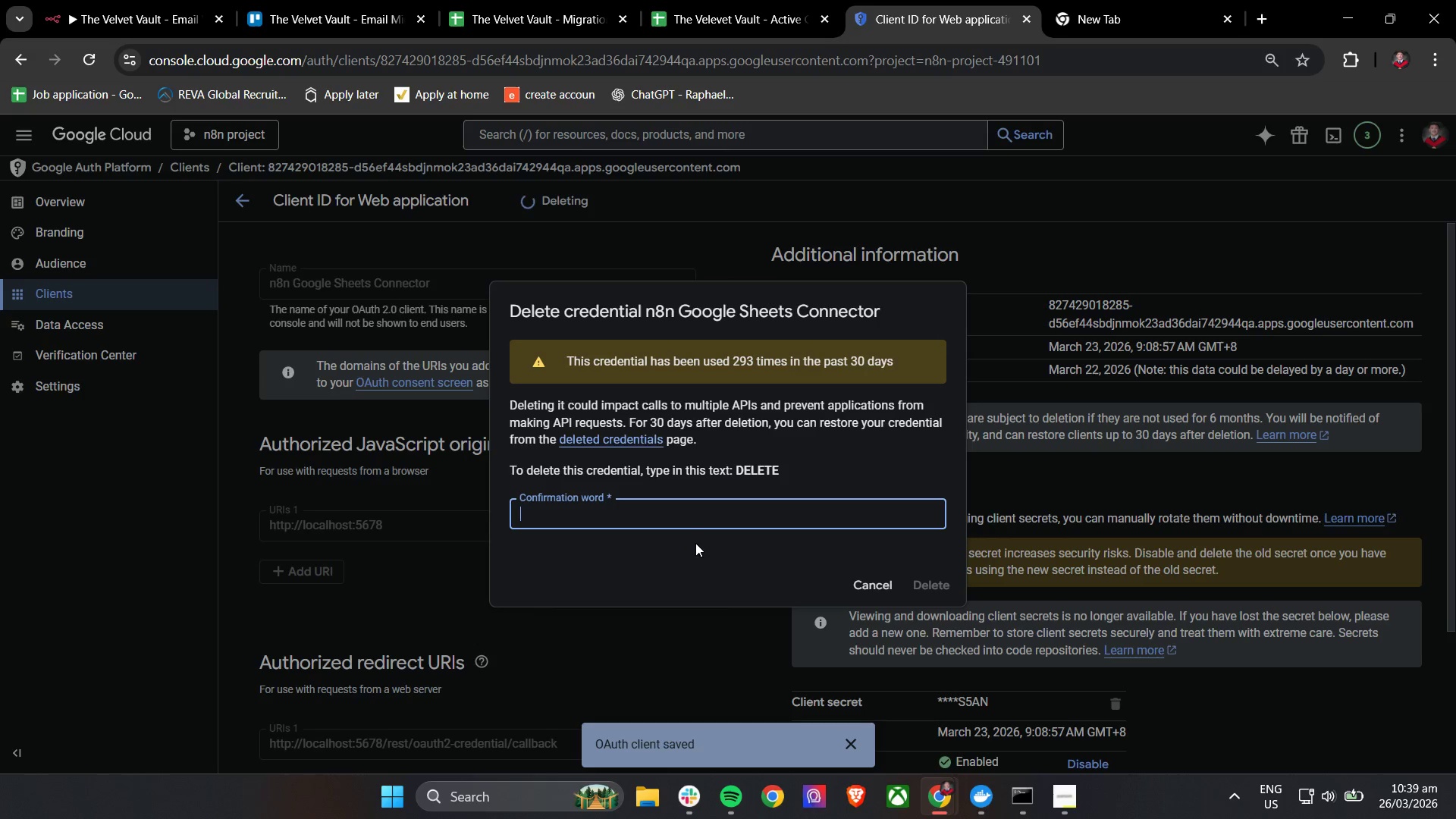 
type(DELEE)
key(Backspace)
type(TE)
 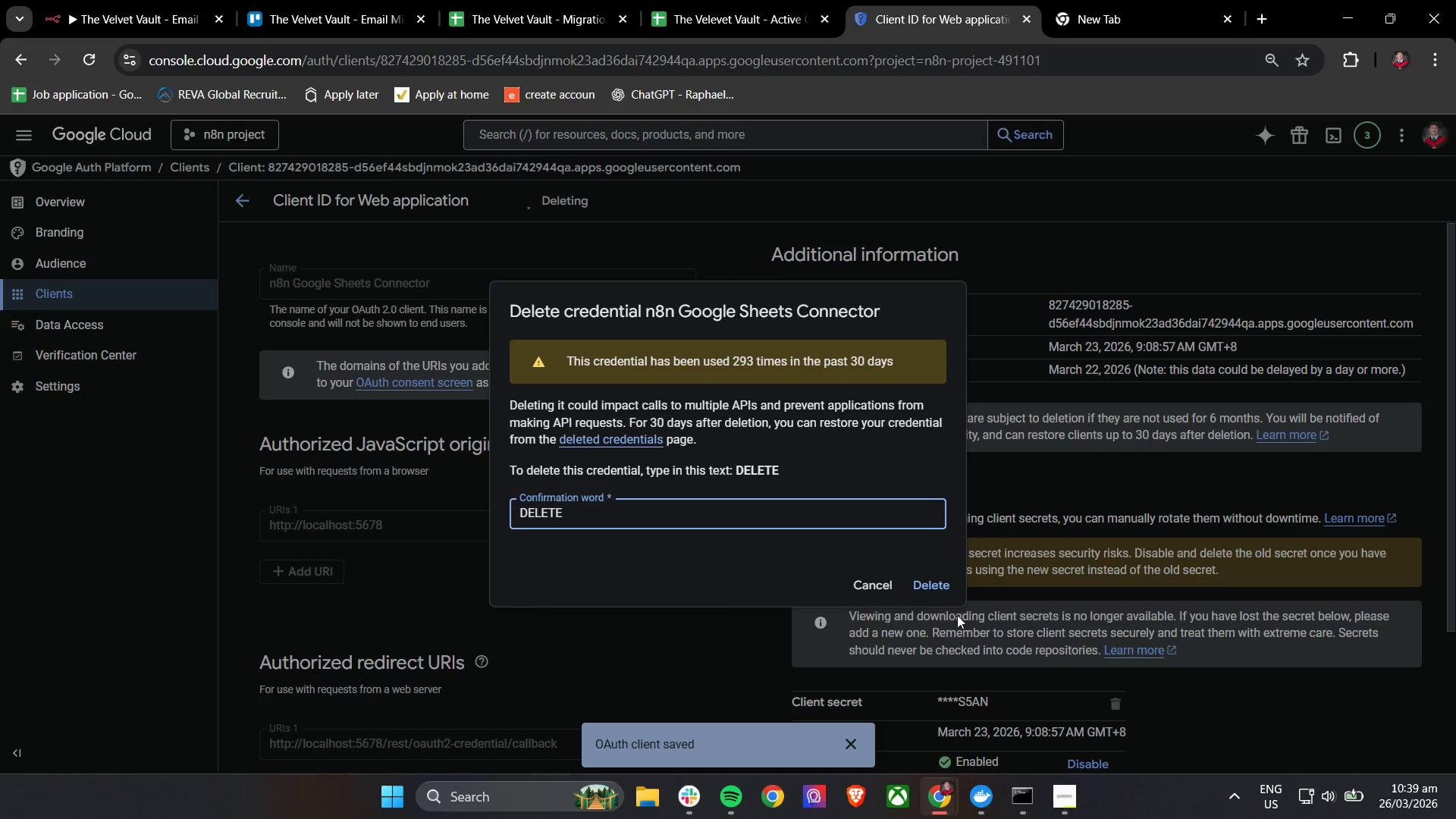 
left_click([934, 586])
 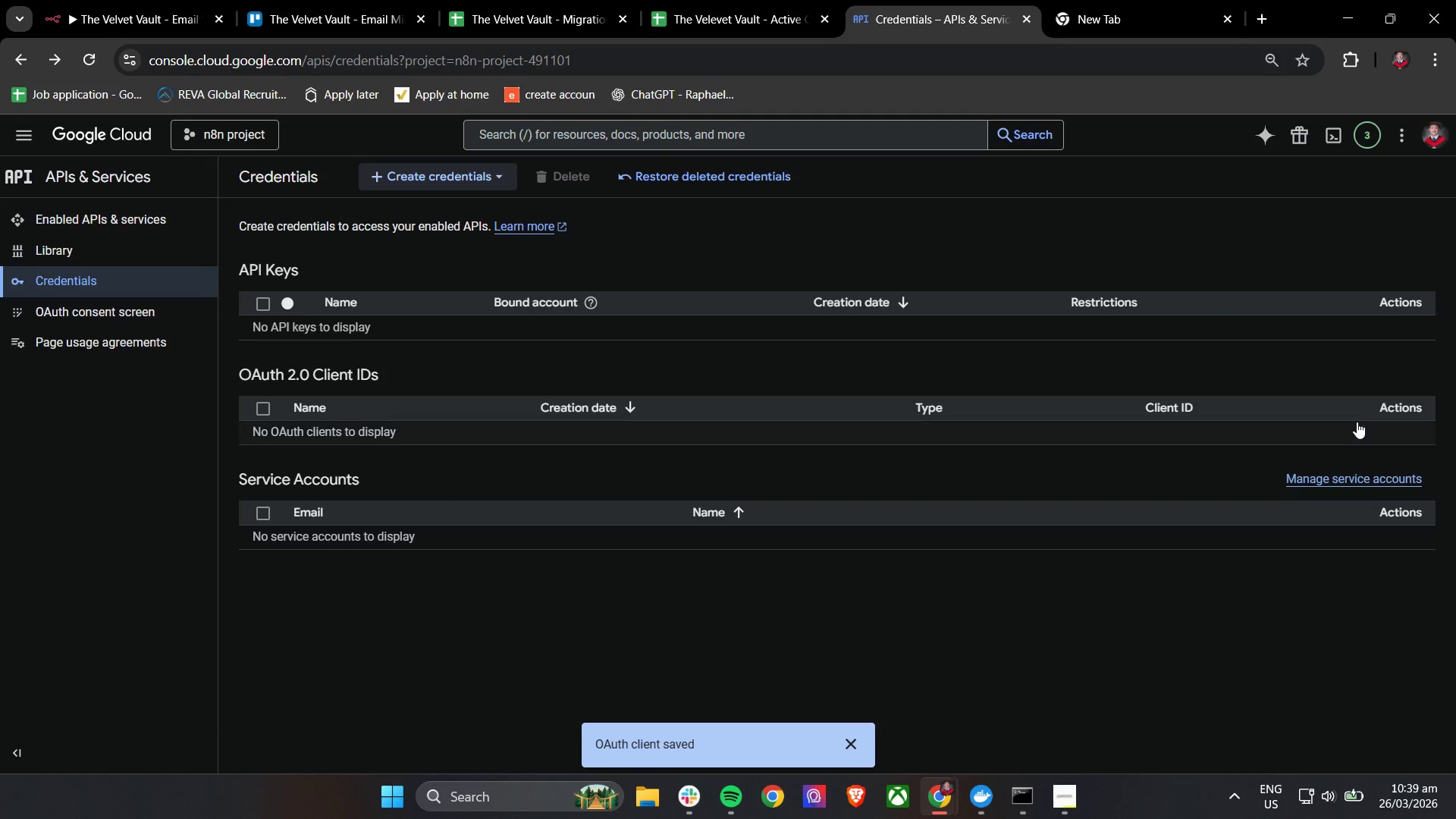 
left_click([331, 435])
 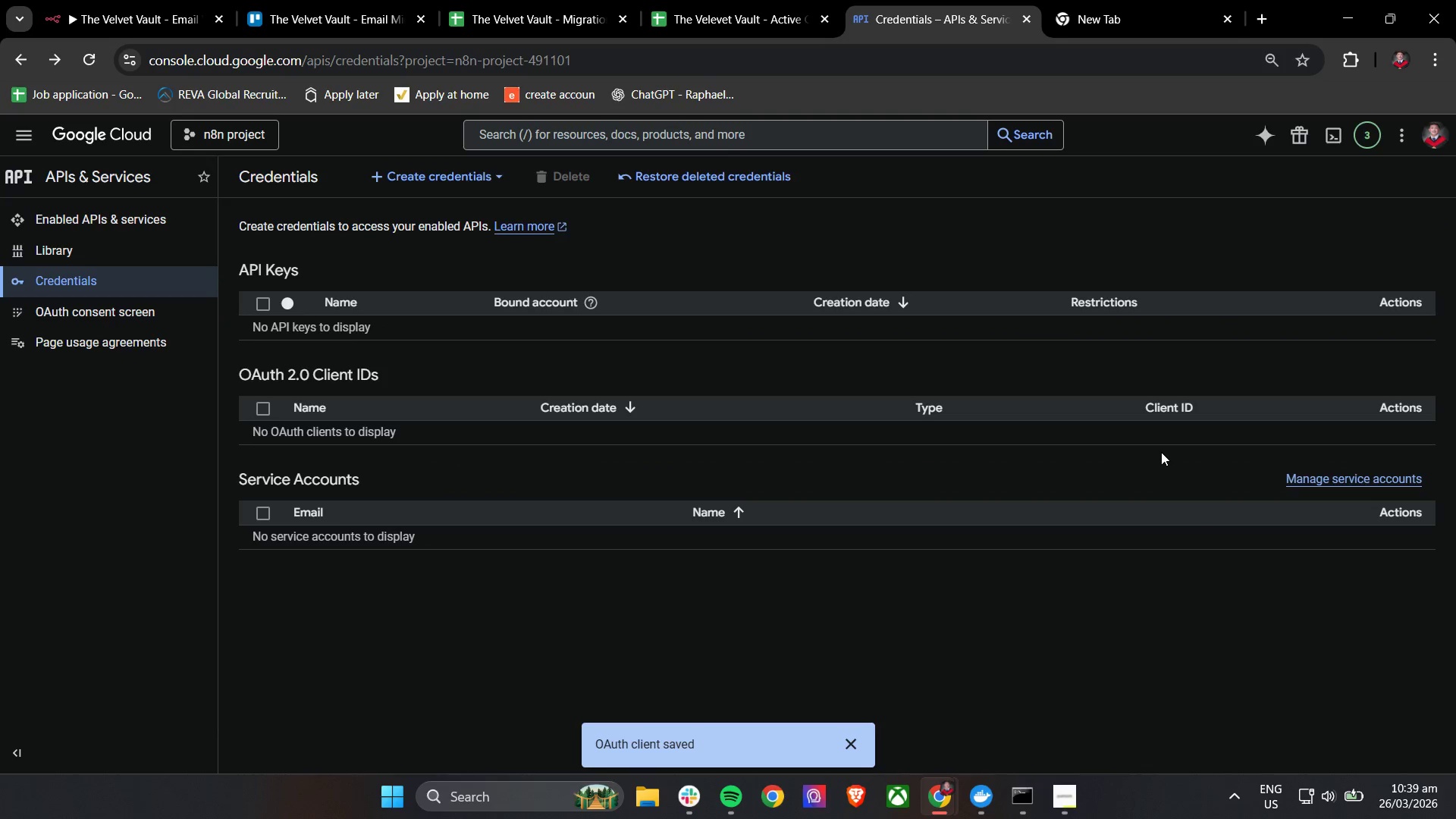 
left_click([1184, 437])
 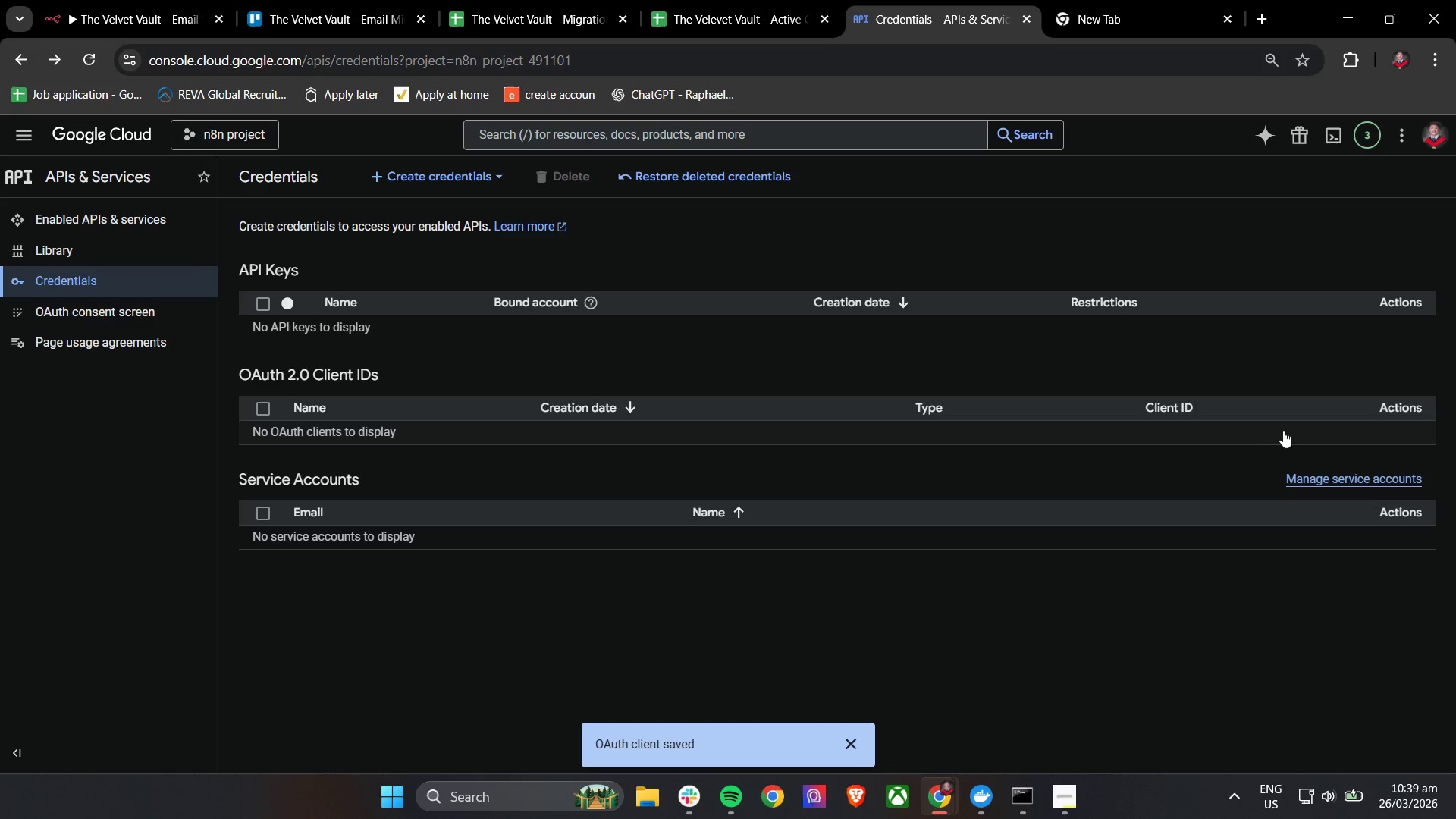 
triple_click([1283, 431])
 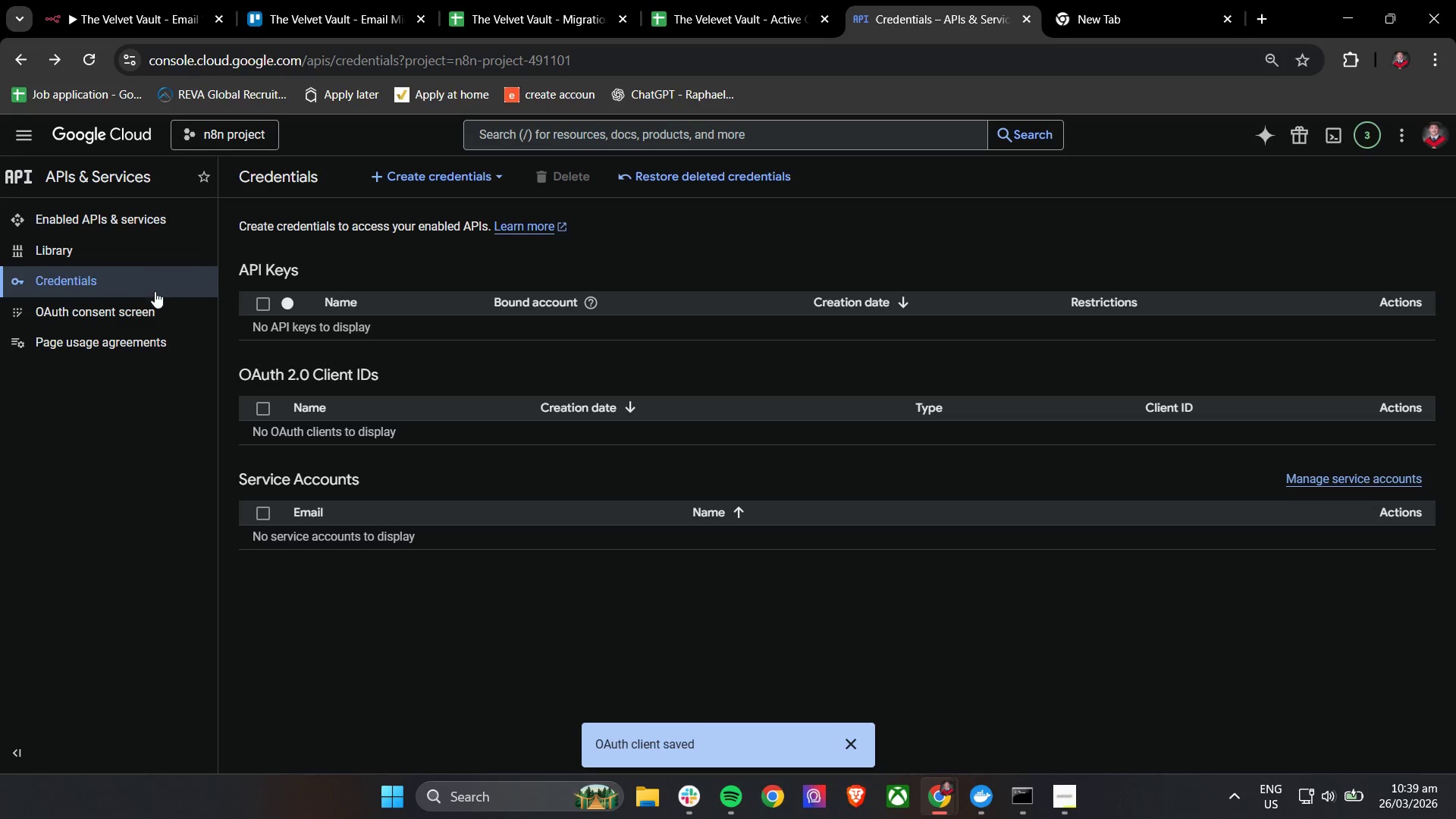 
left_click([155, 310])
 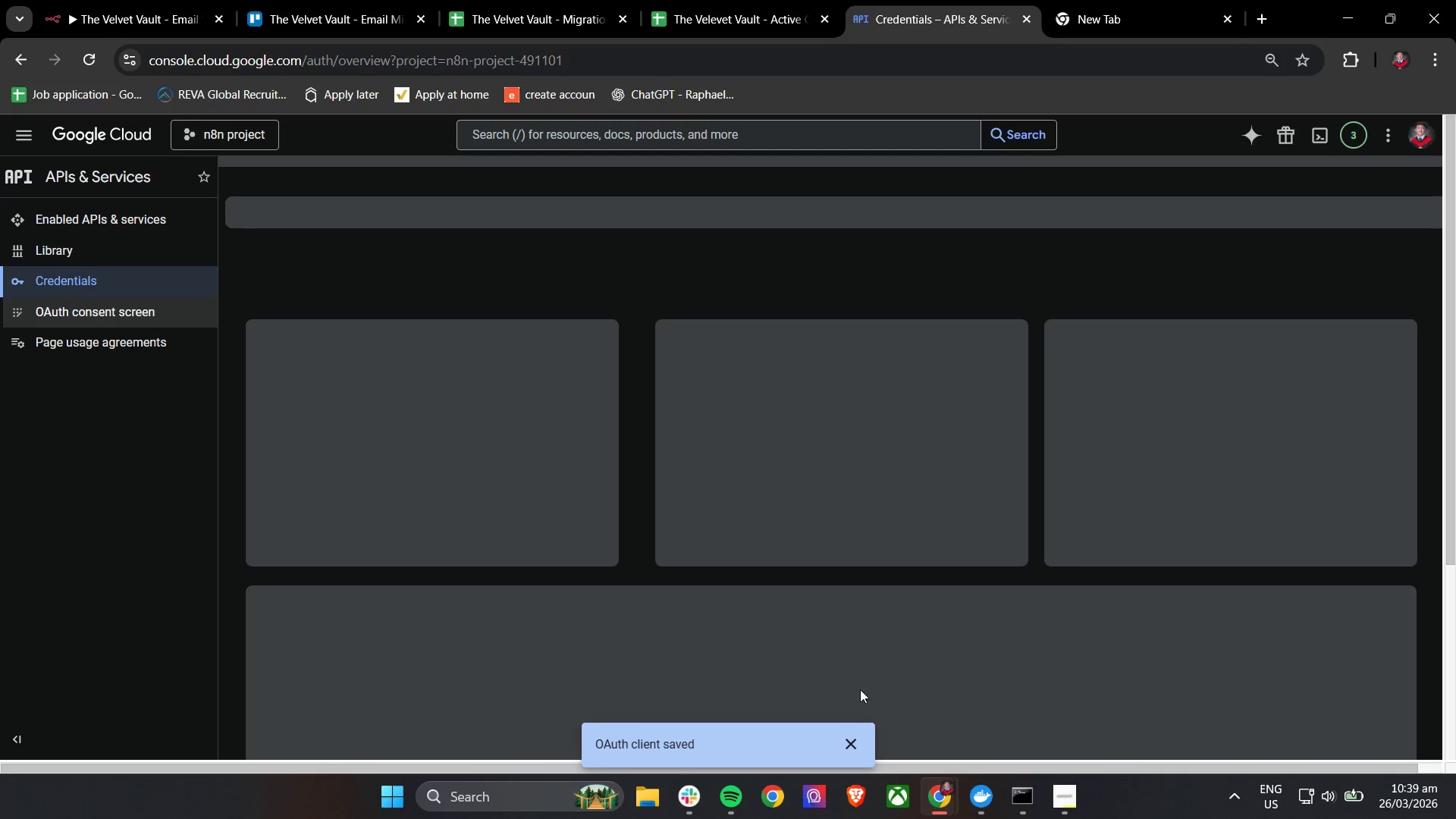 
left_click([849, 746])
 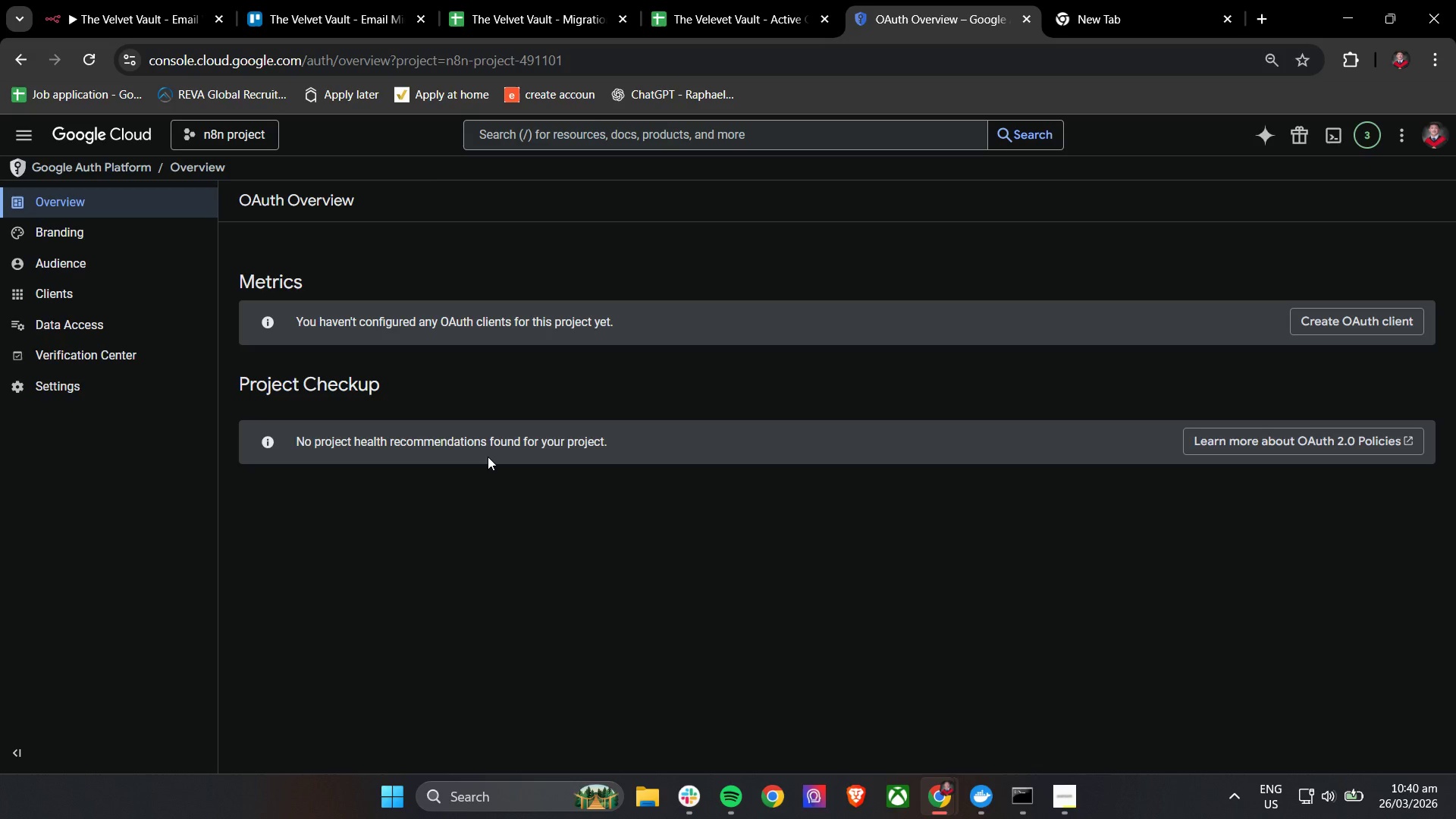 
wait(11.52)
 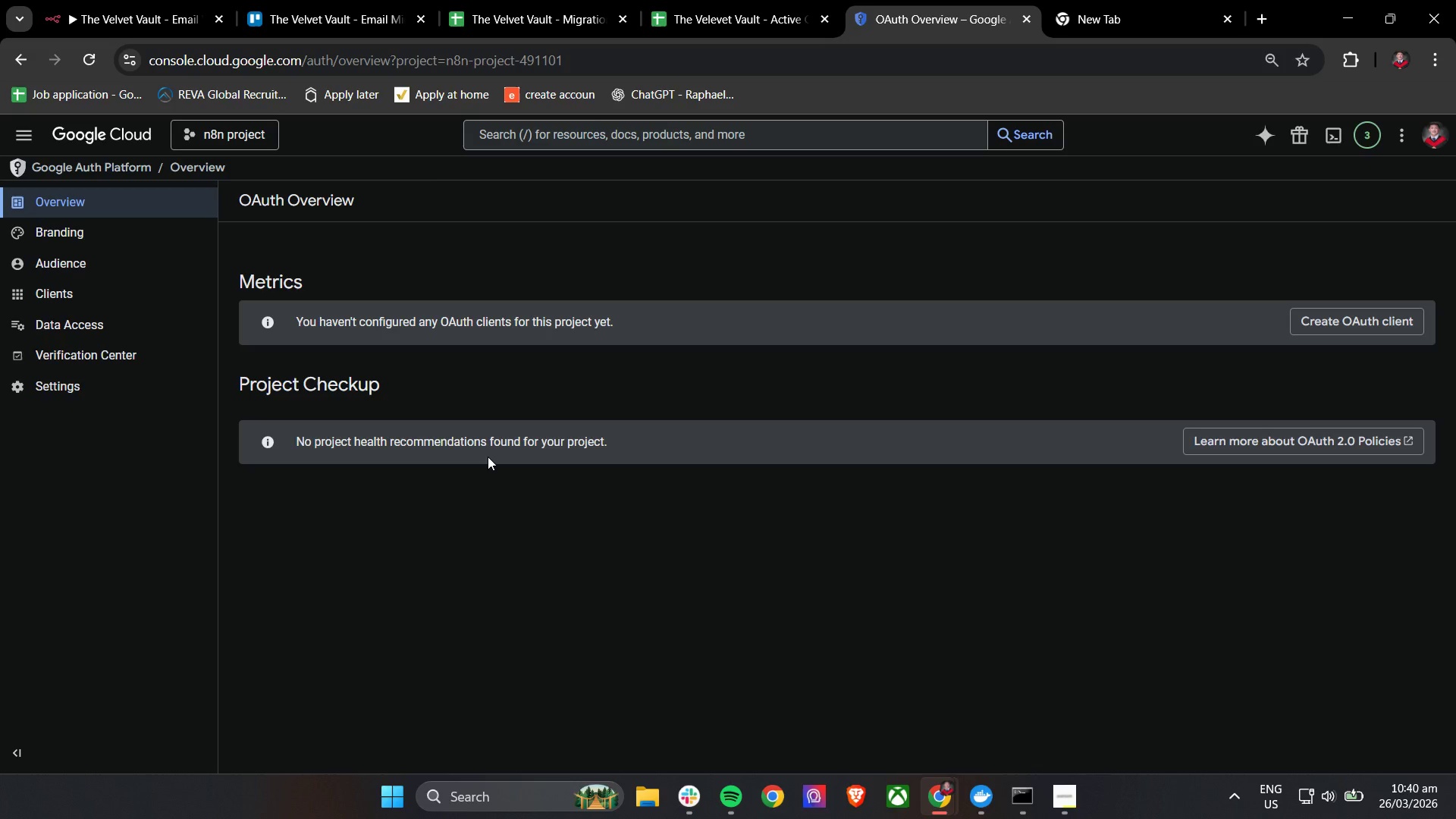 
left_click([105, 168])
 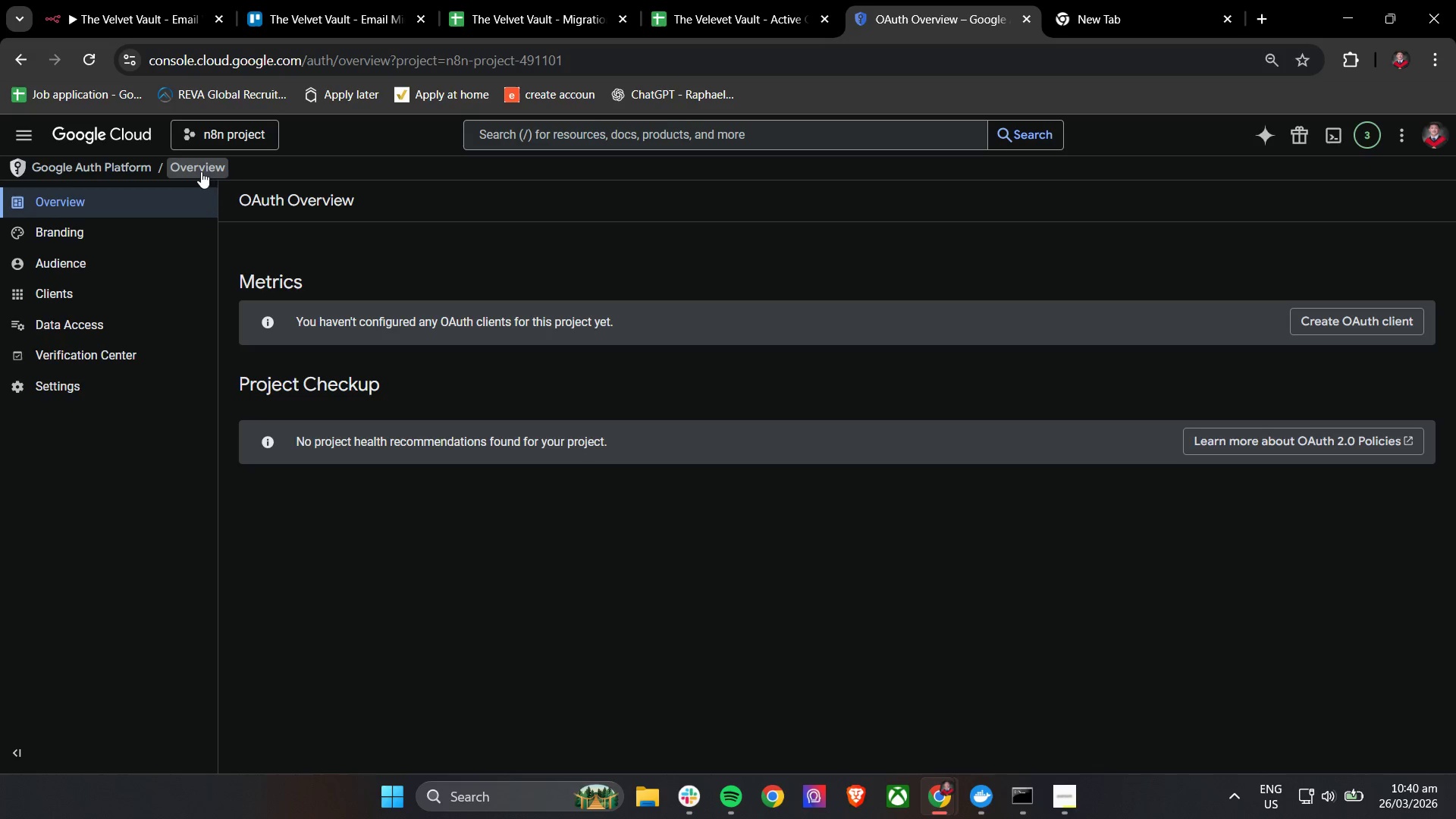 
left_click([201, 164])
 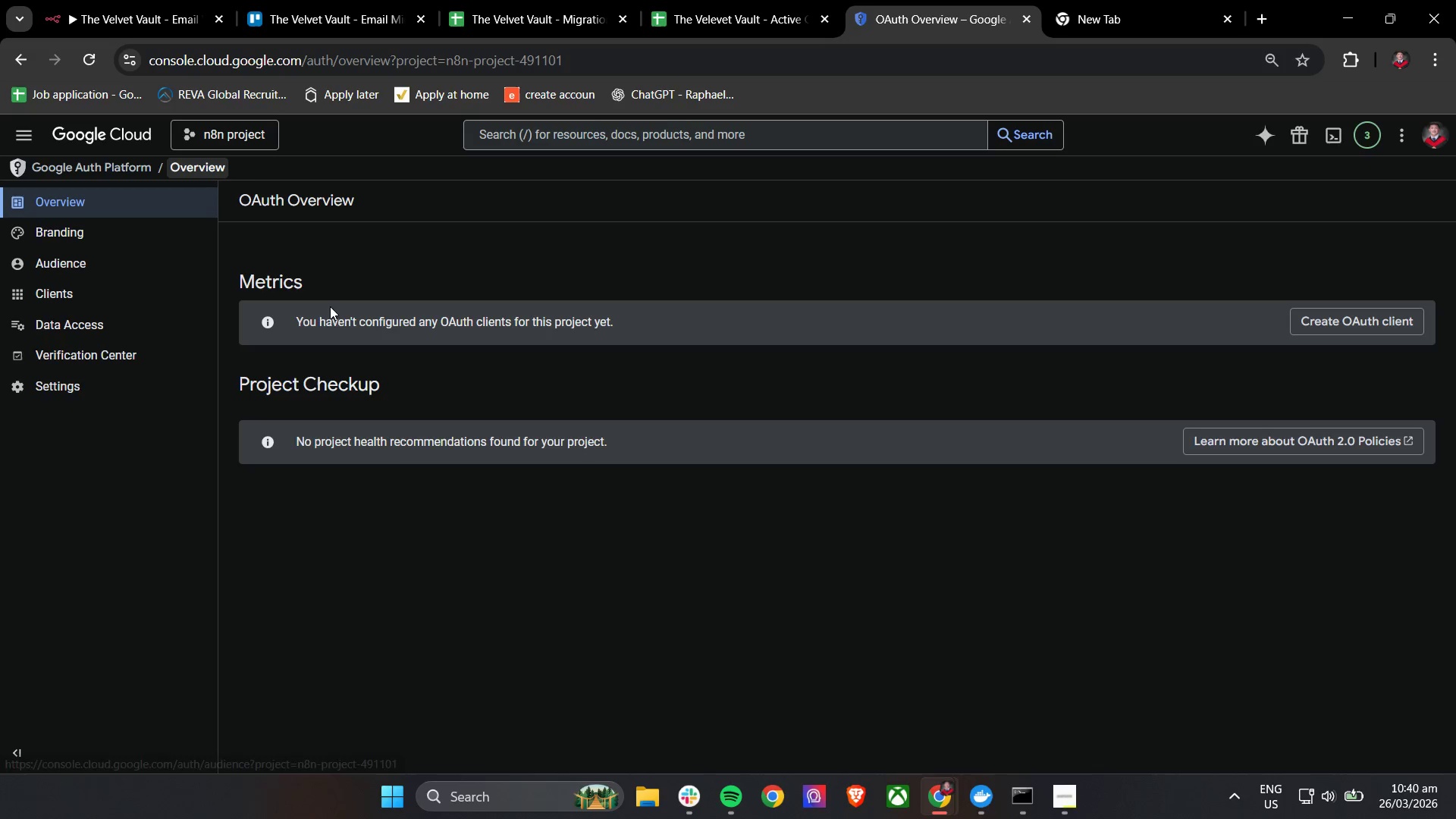 
left_click([240, 128])
 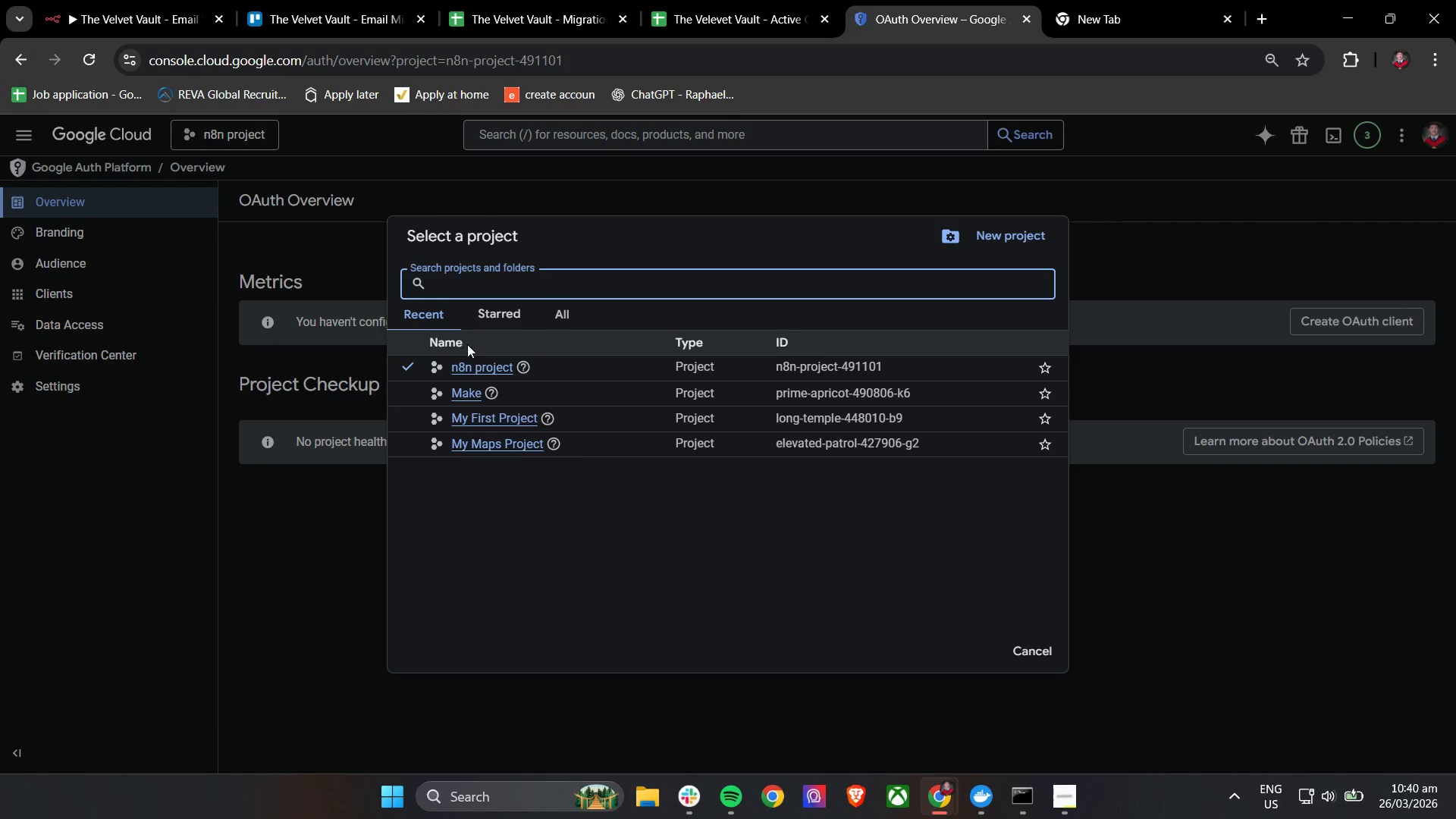 
left_click([468, 369])
 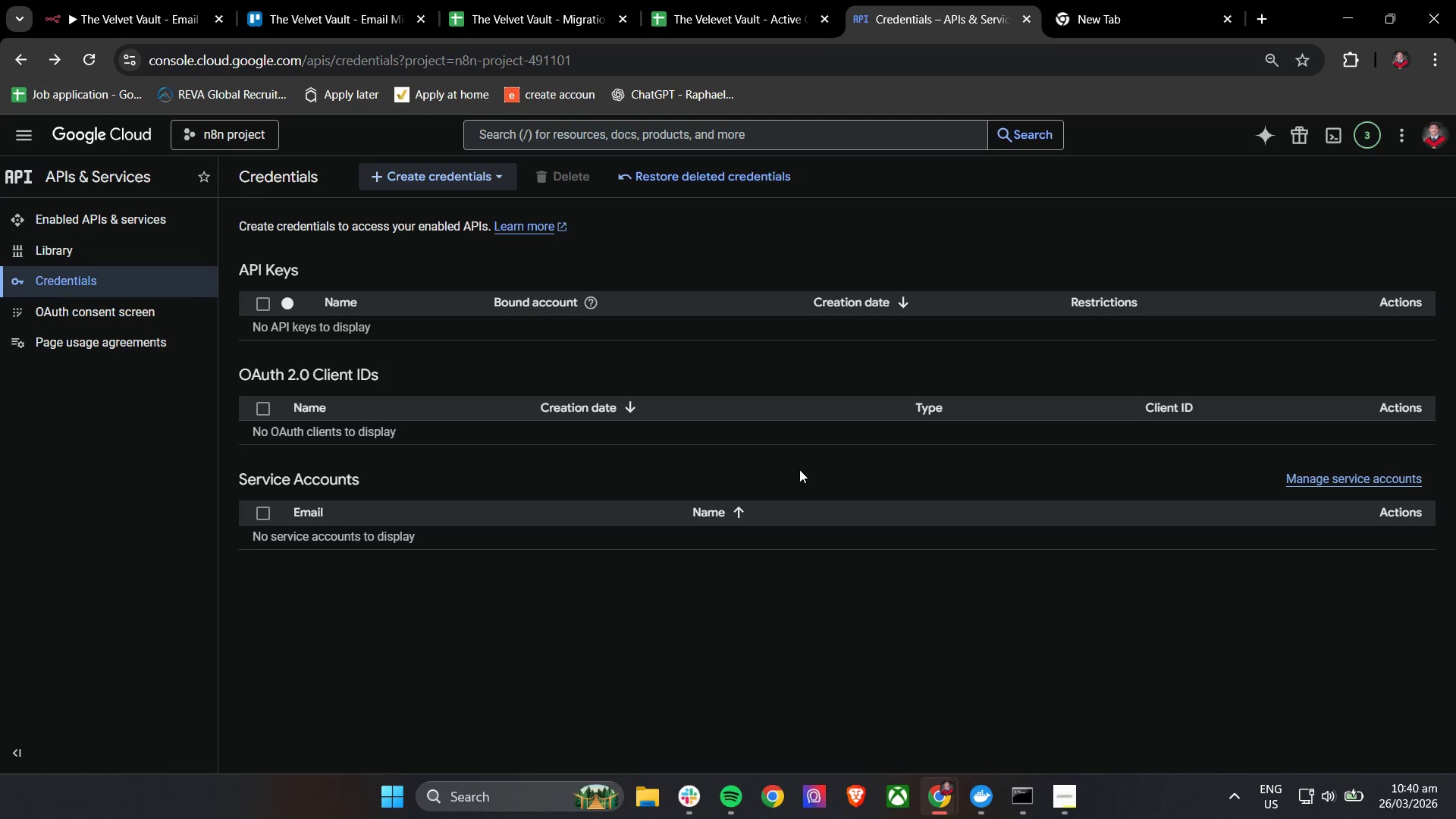 
wait(6.3)
 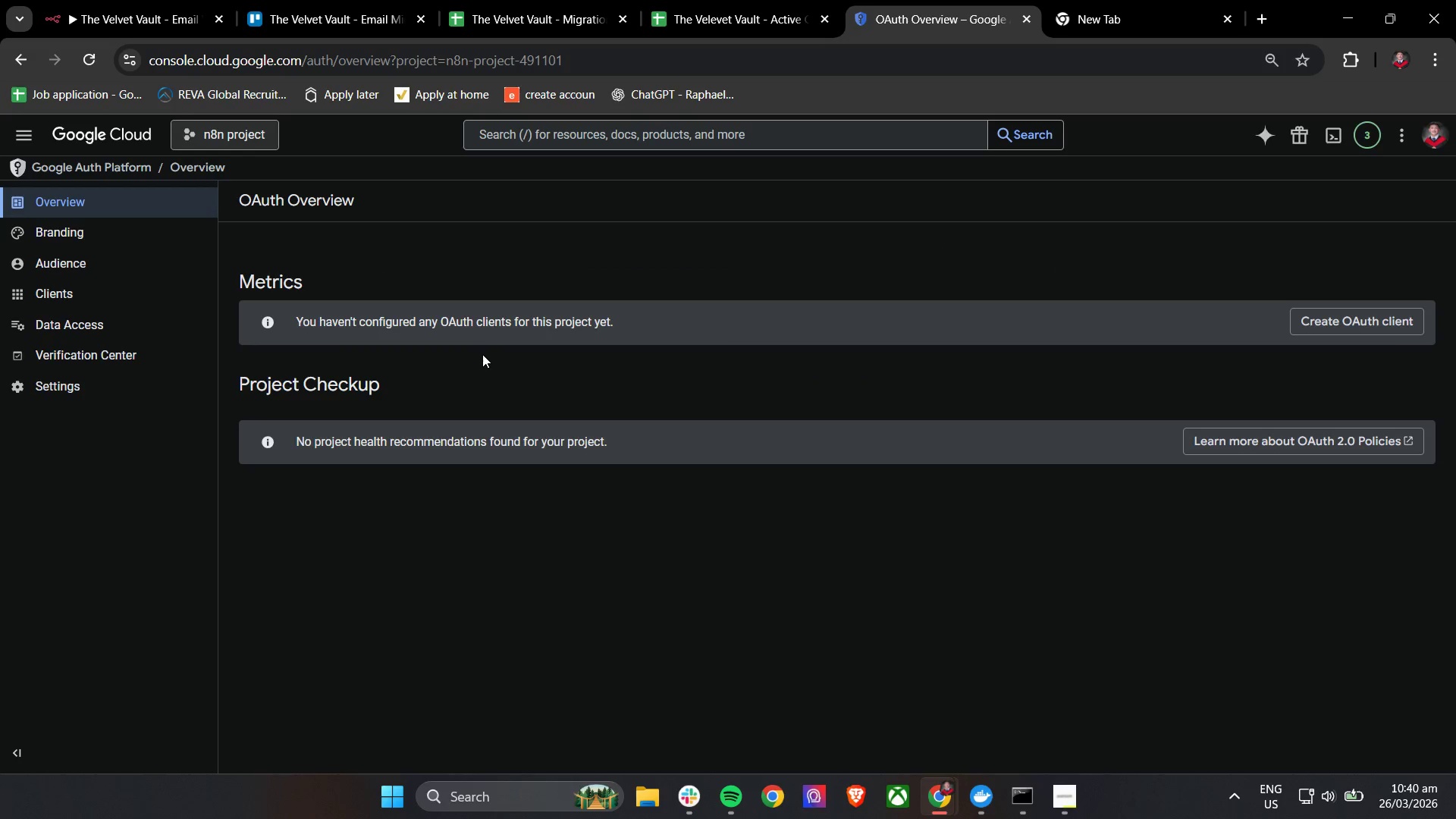 
left_click([130, 311])
 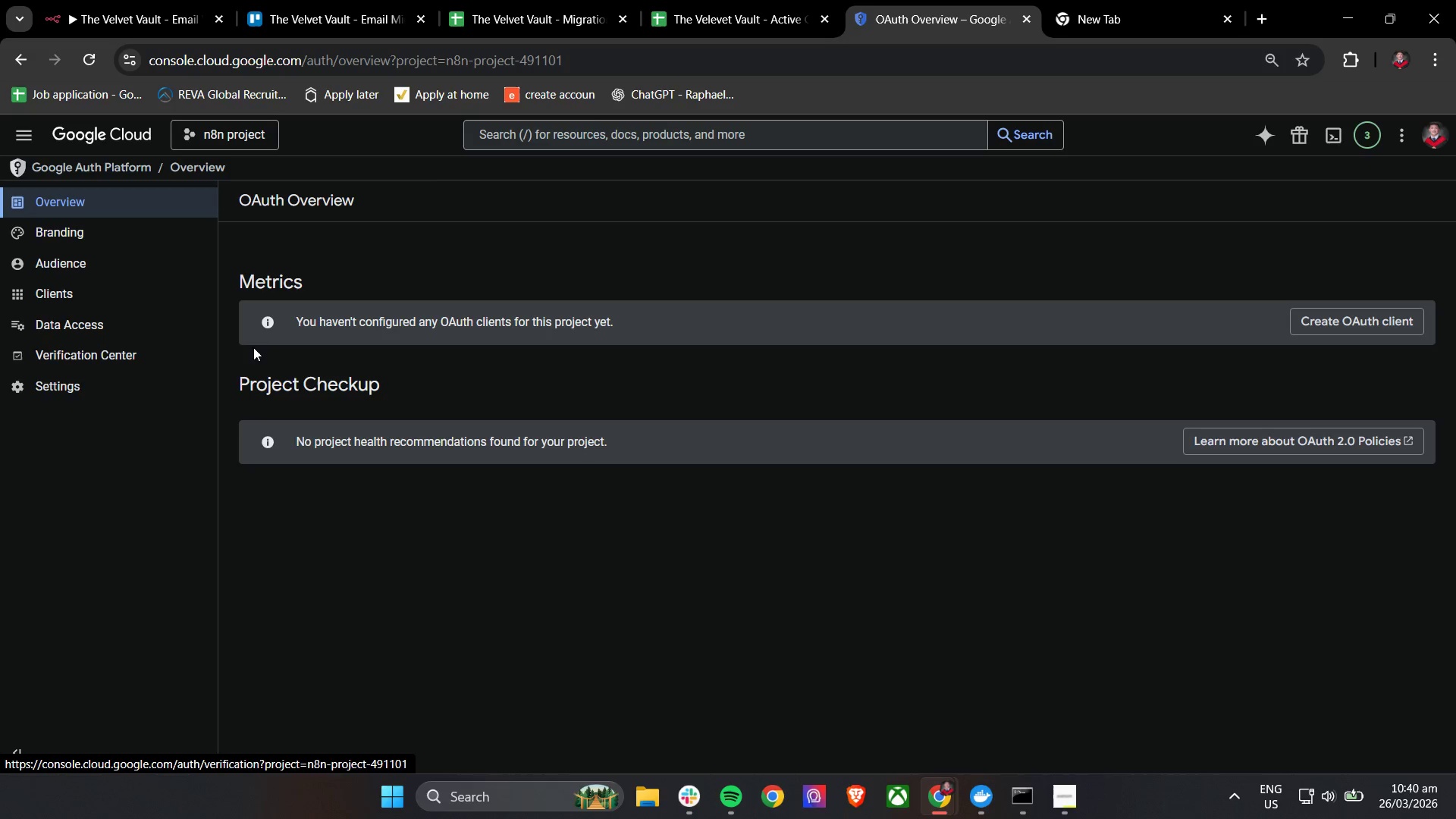 
wait(7.44)
 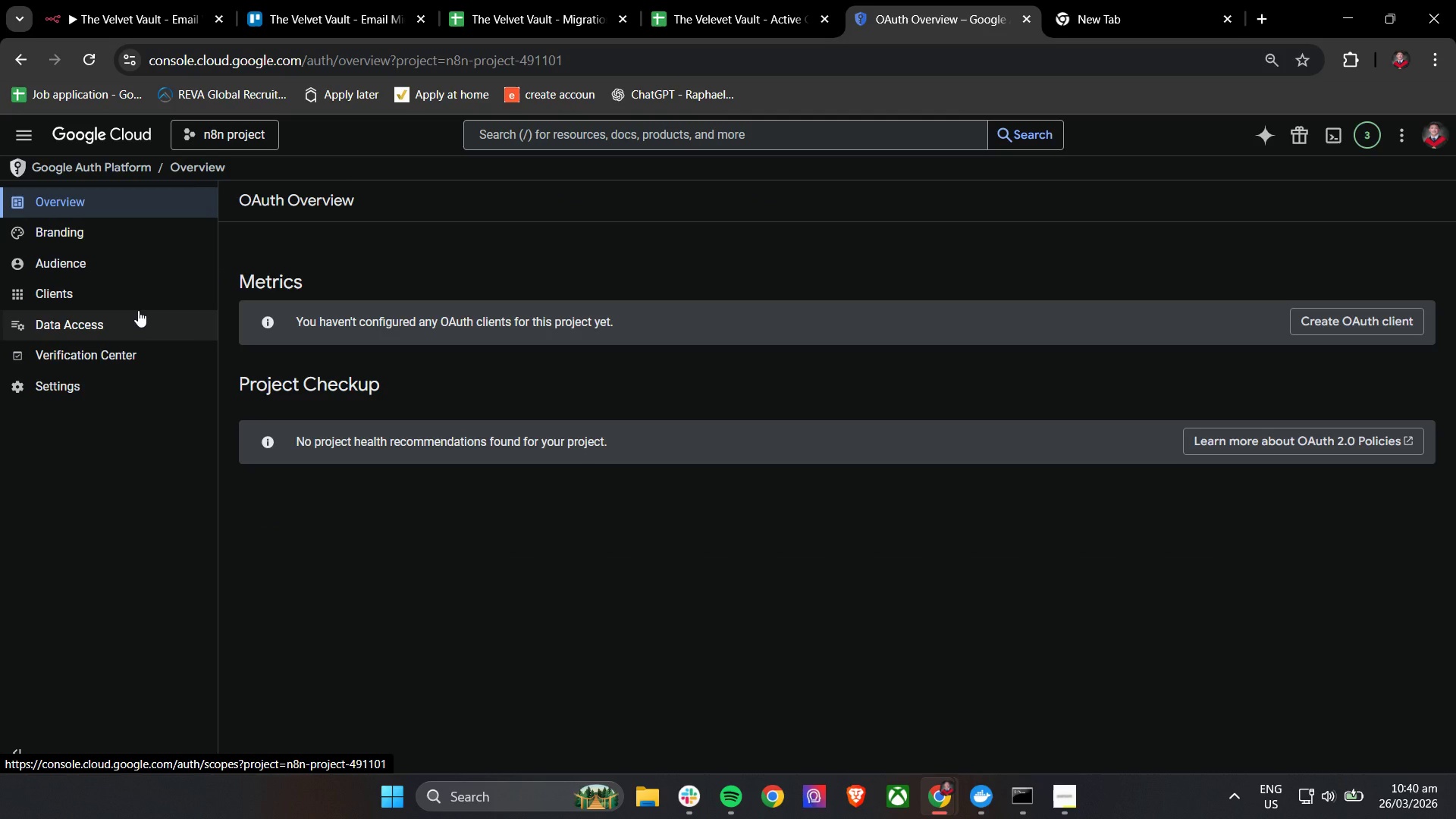 
left_click([108, 298])
 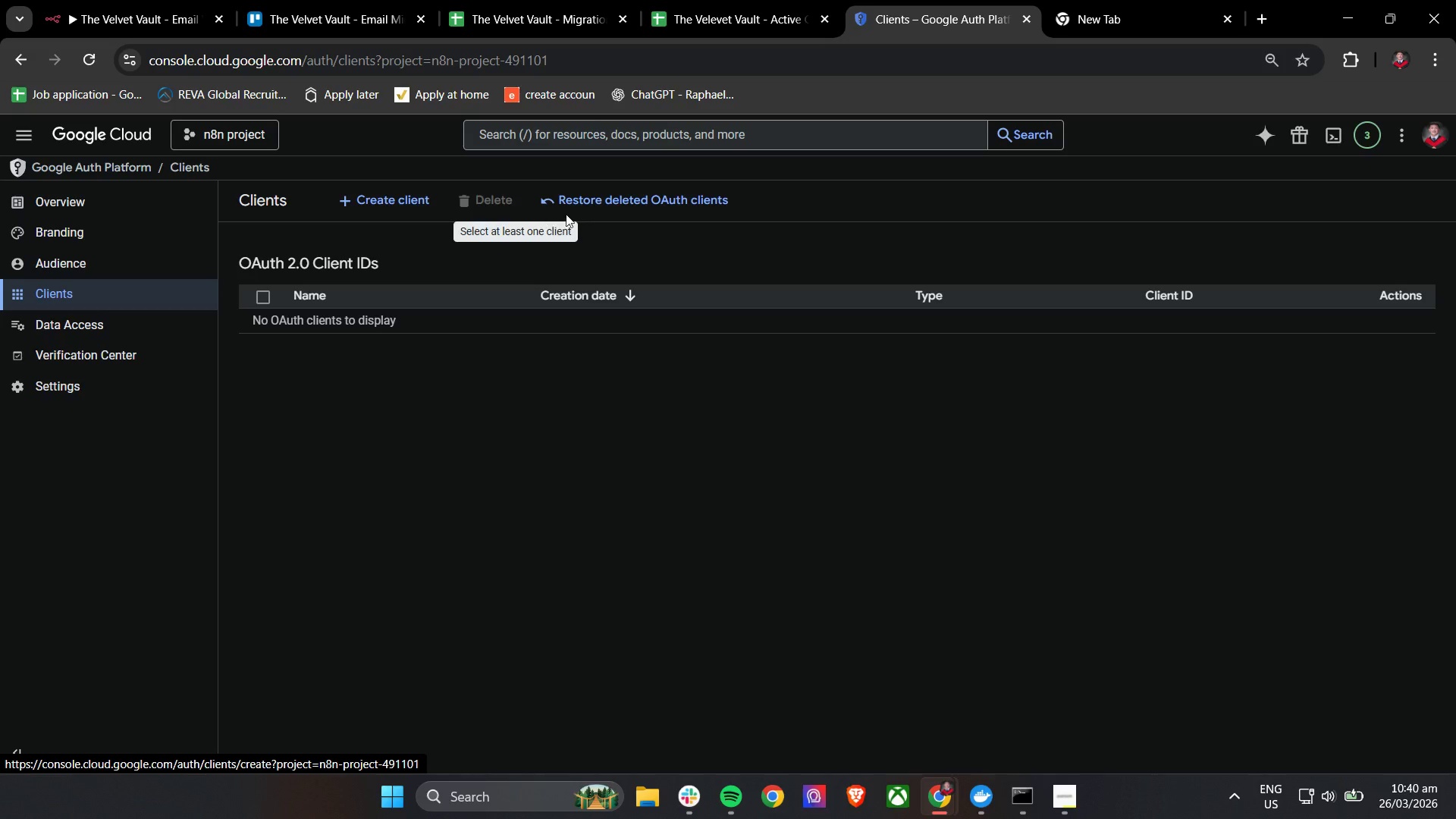 
wait(6.44)
 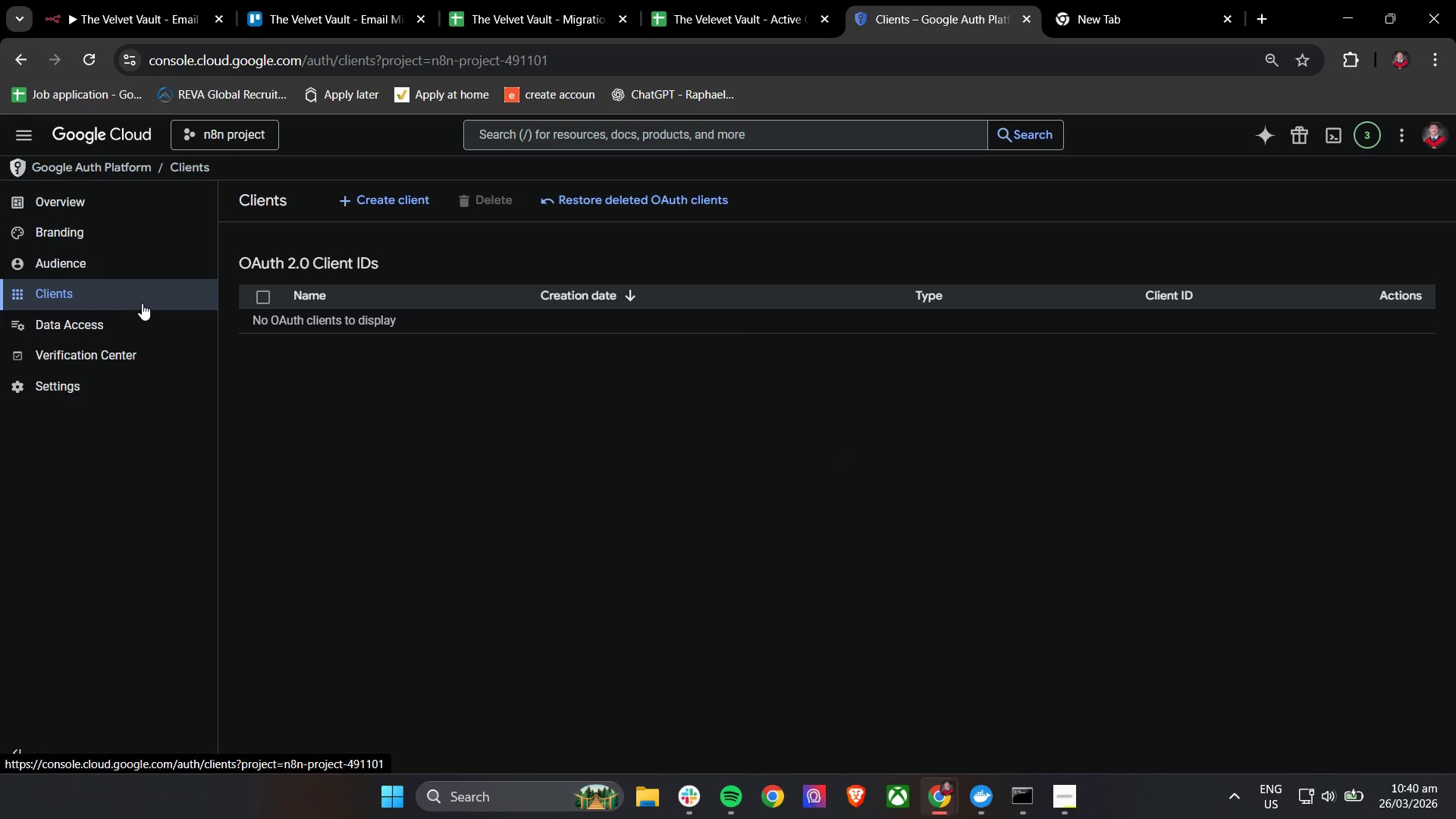 
left_click([579, 203])
 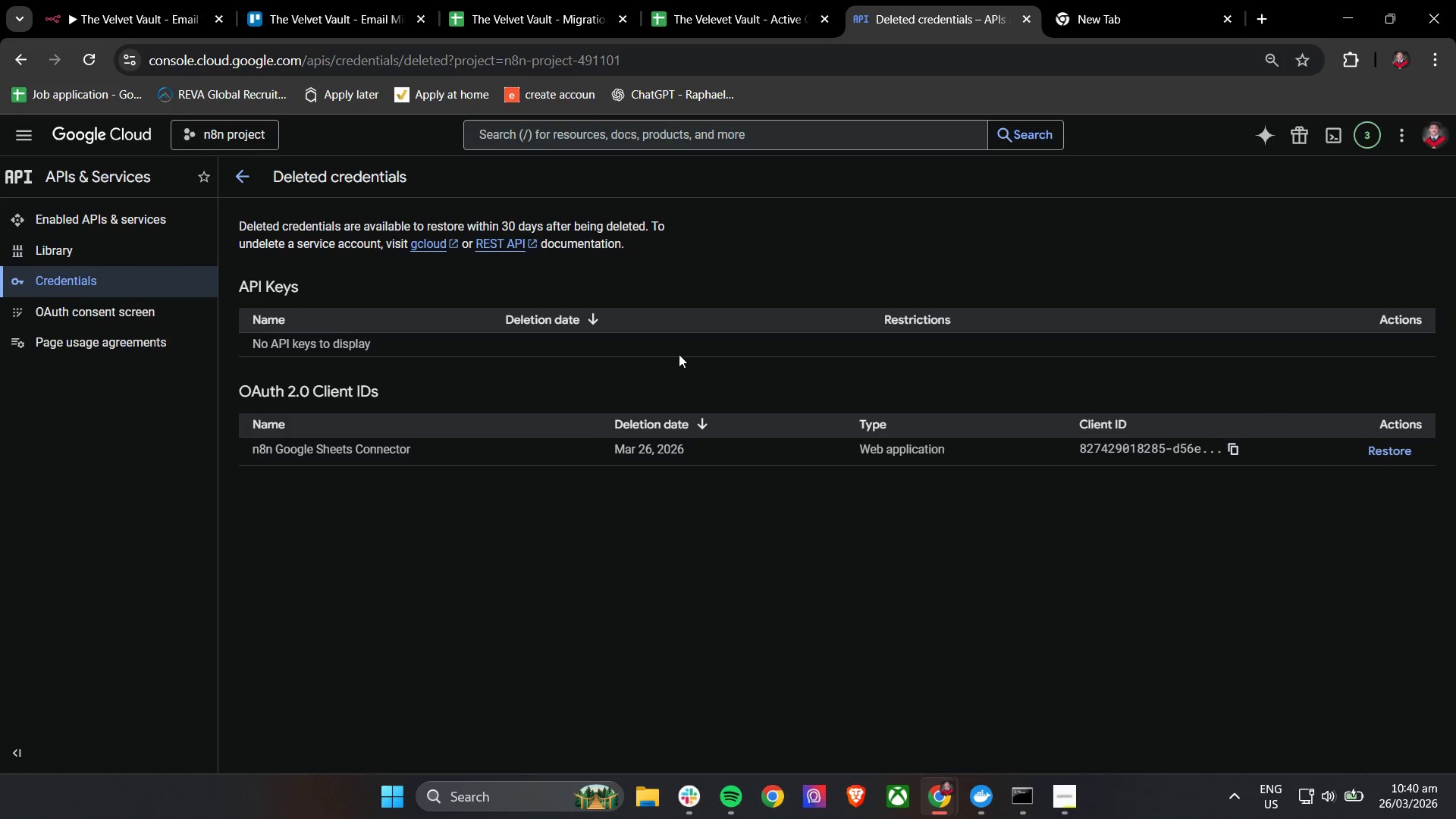 
wait(5.16)
 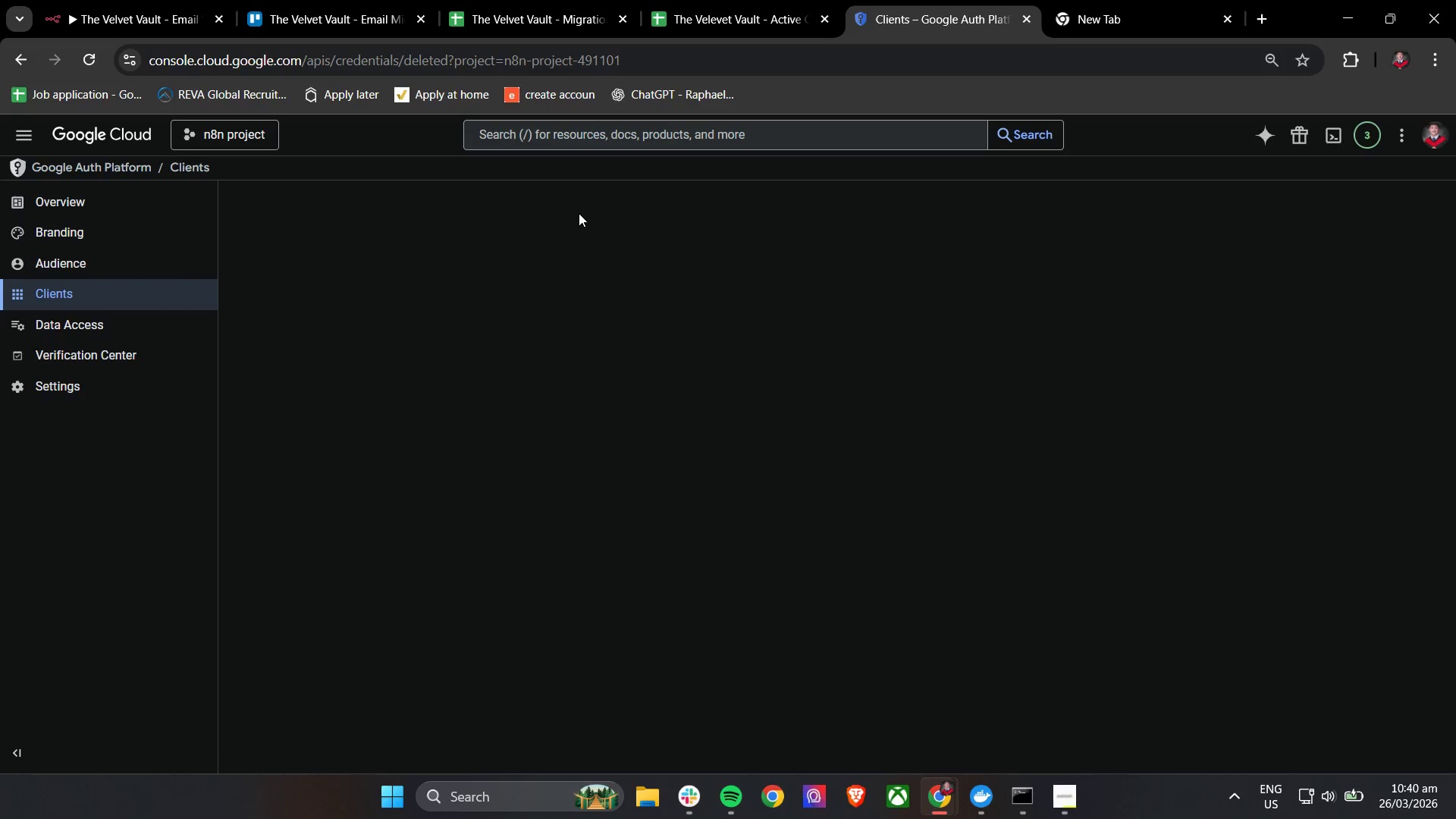 
left_click([254, 182])
 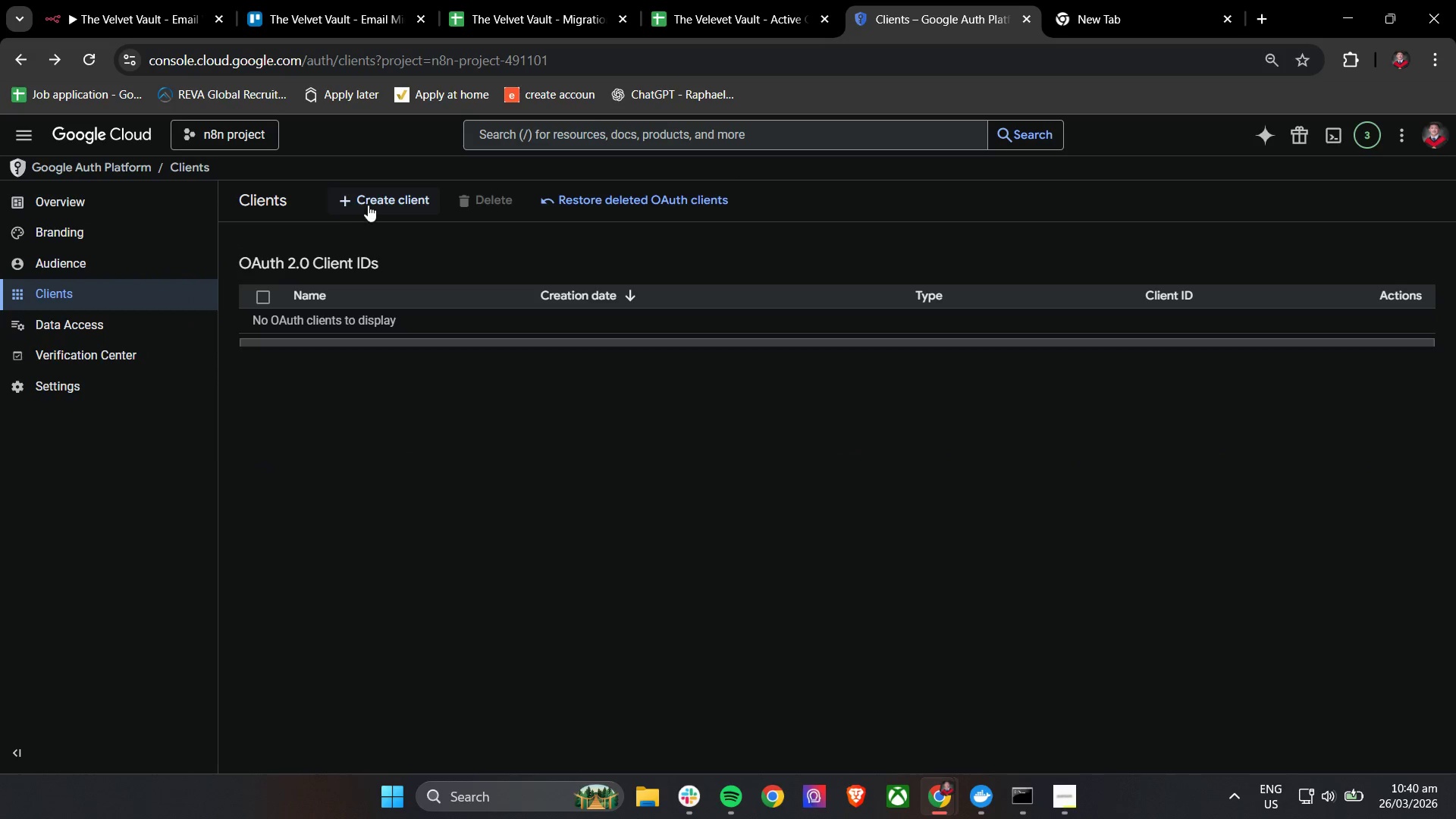 
left_click([373, 201])
 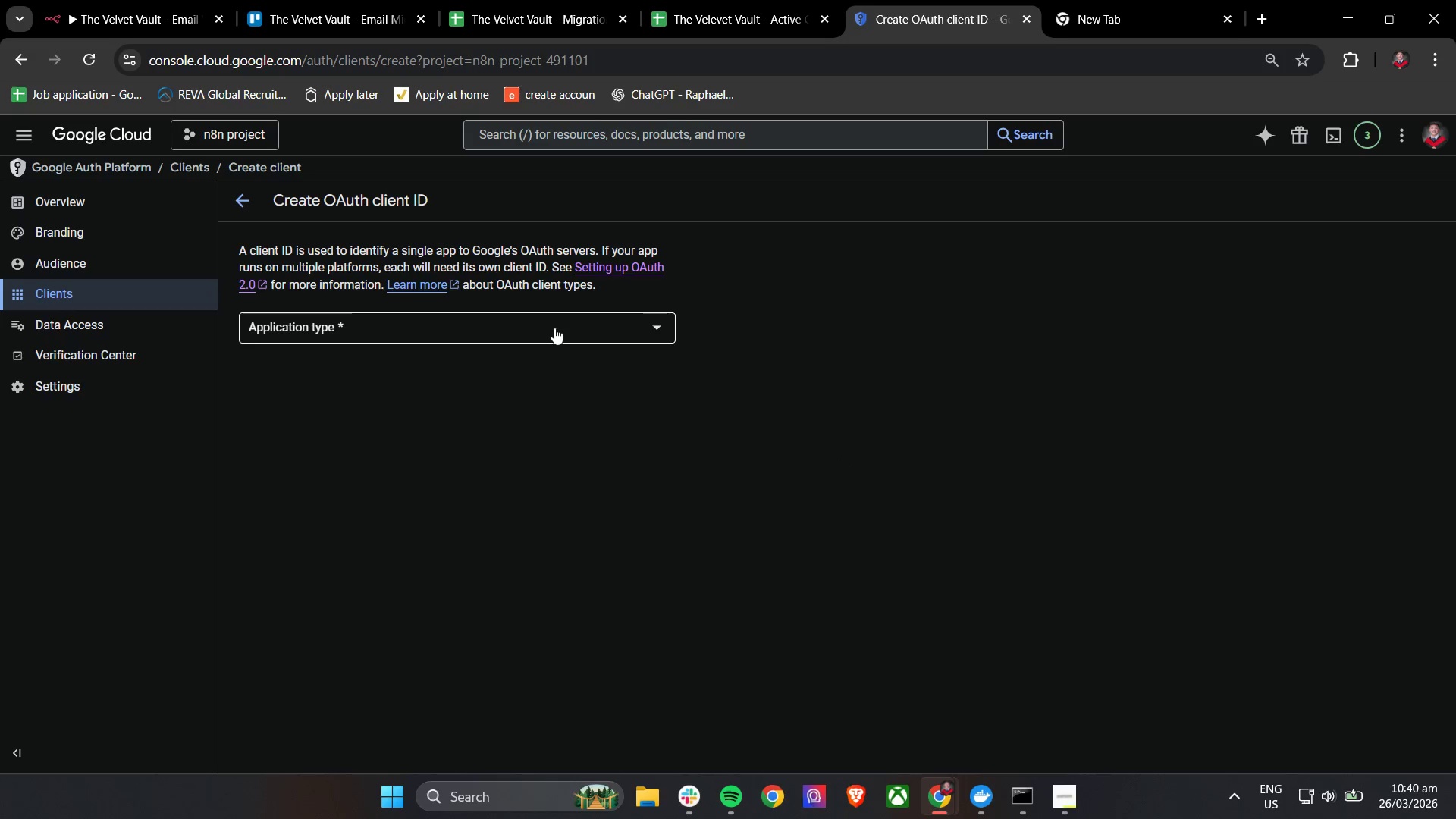 
left_click([554, 328])
 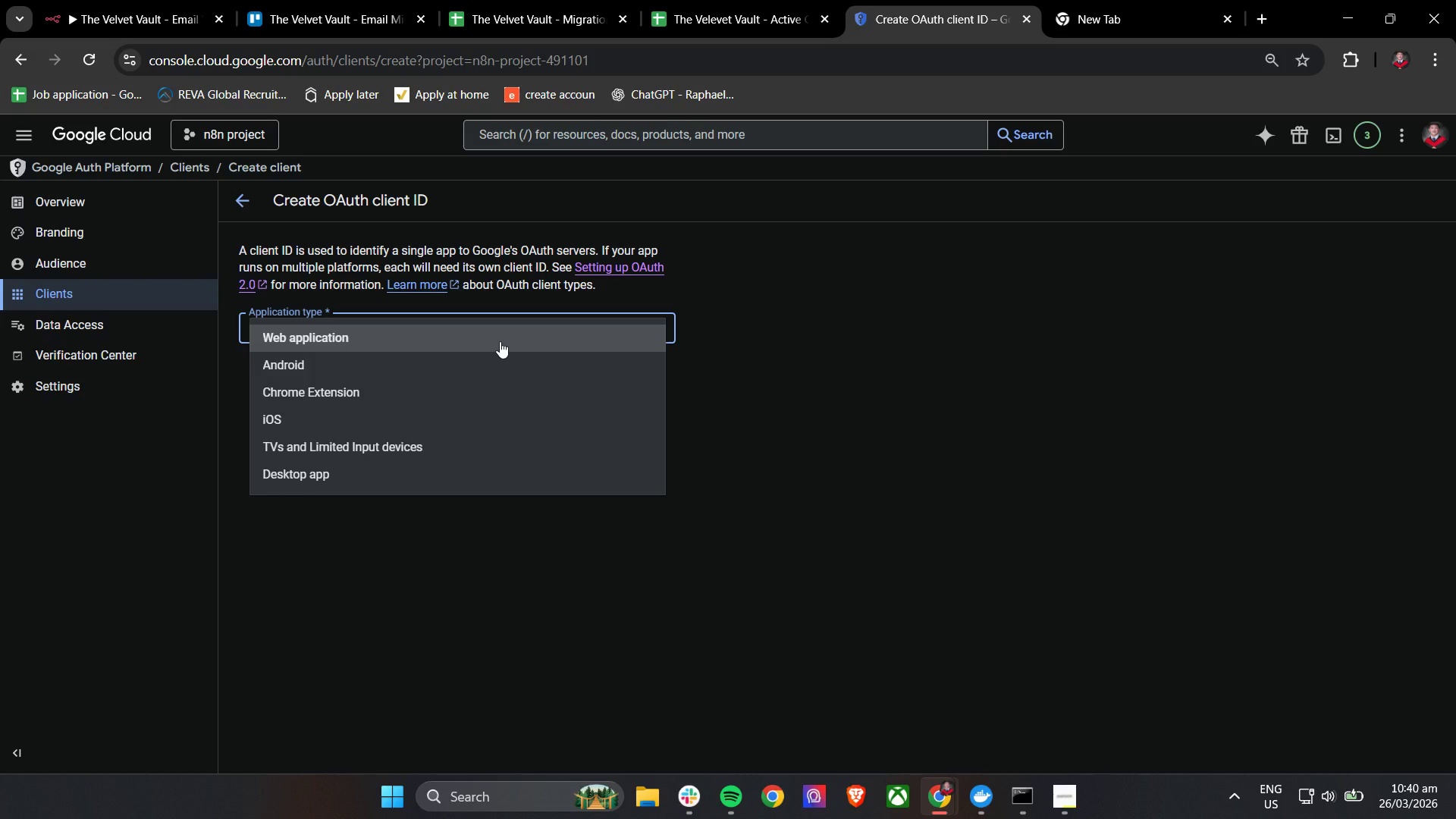 
left_click([500, 341])
 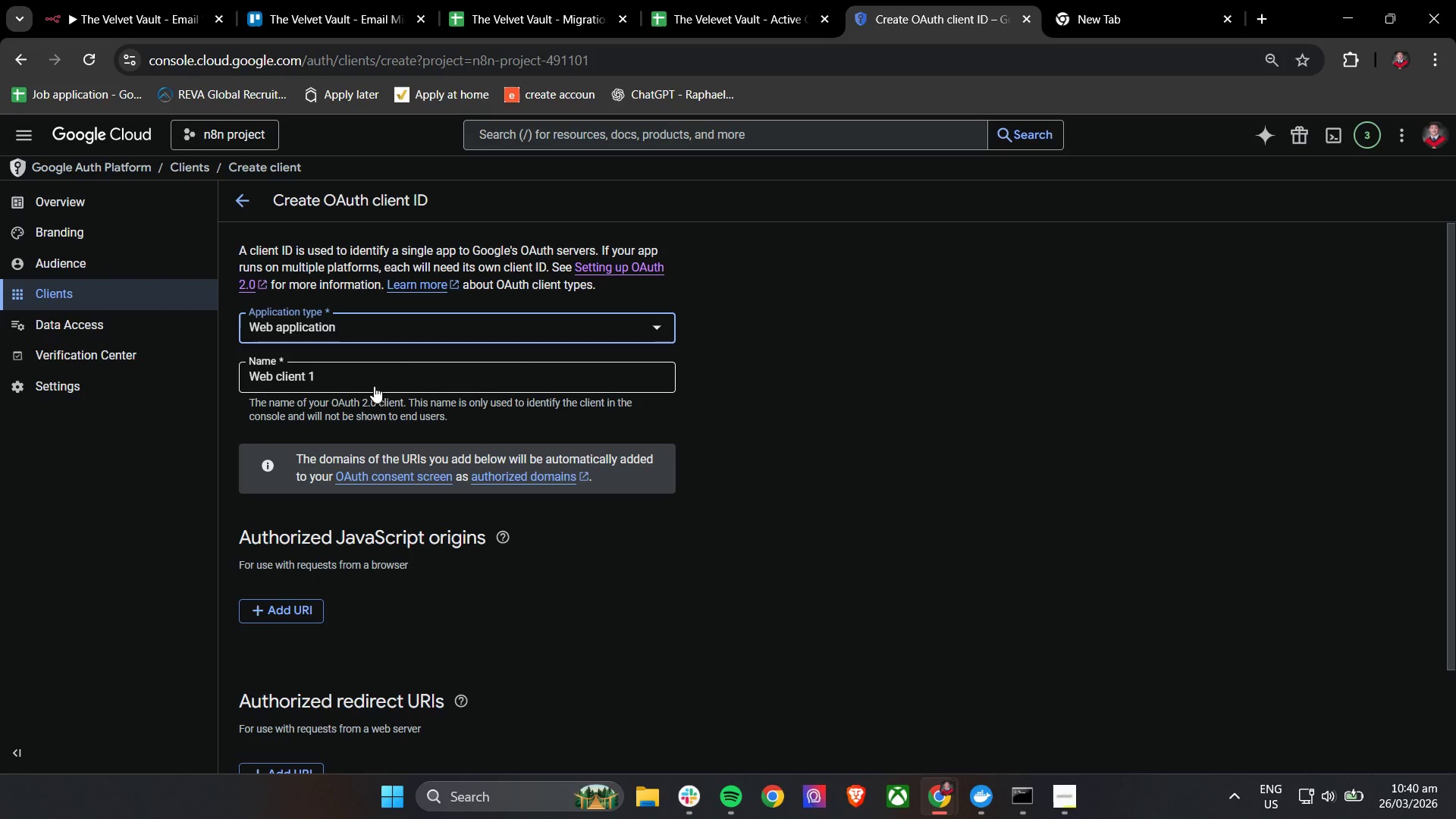 
double_click([375, 385])
 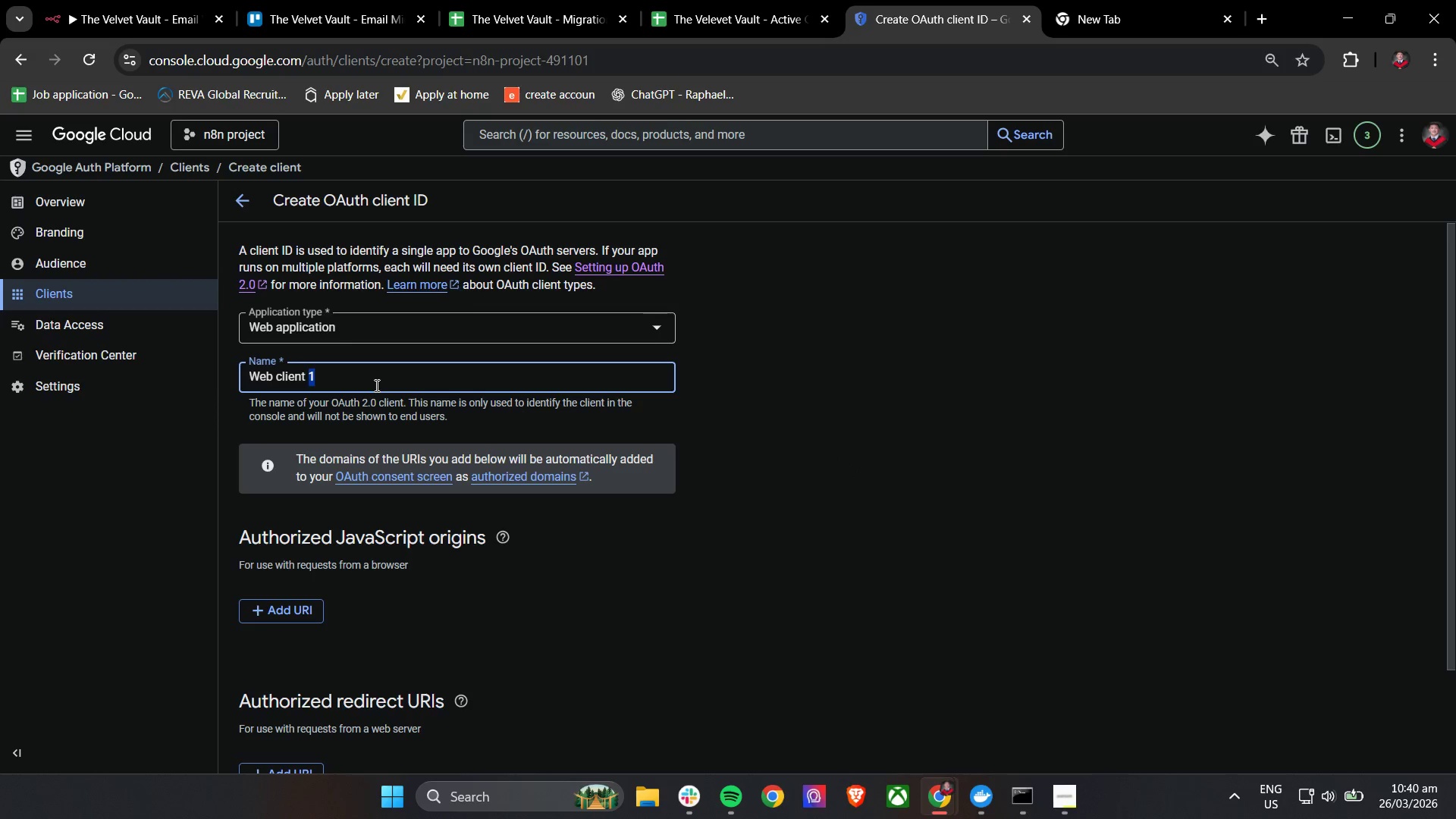 
triple_click([375, 385])
 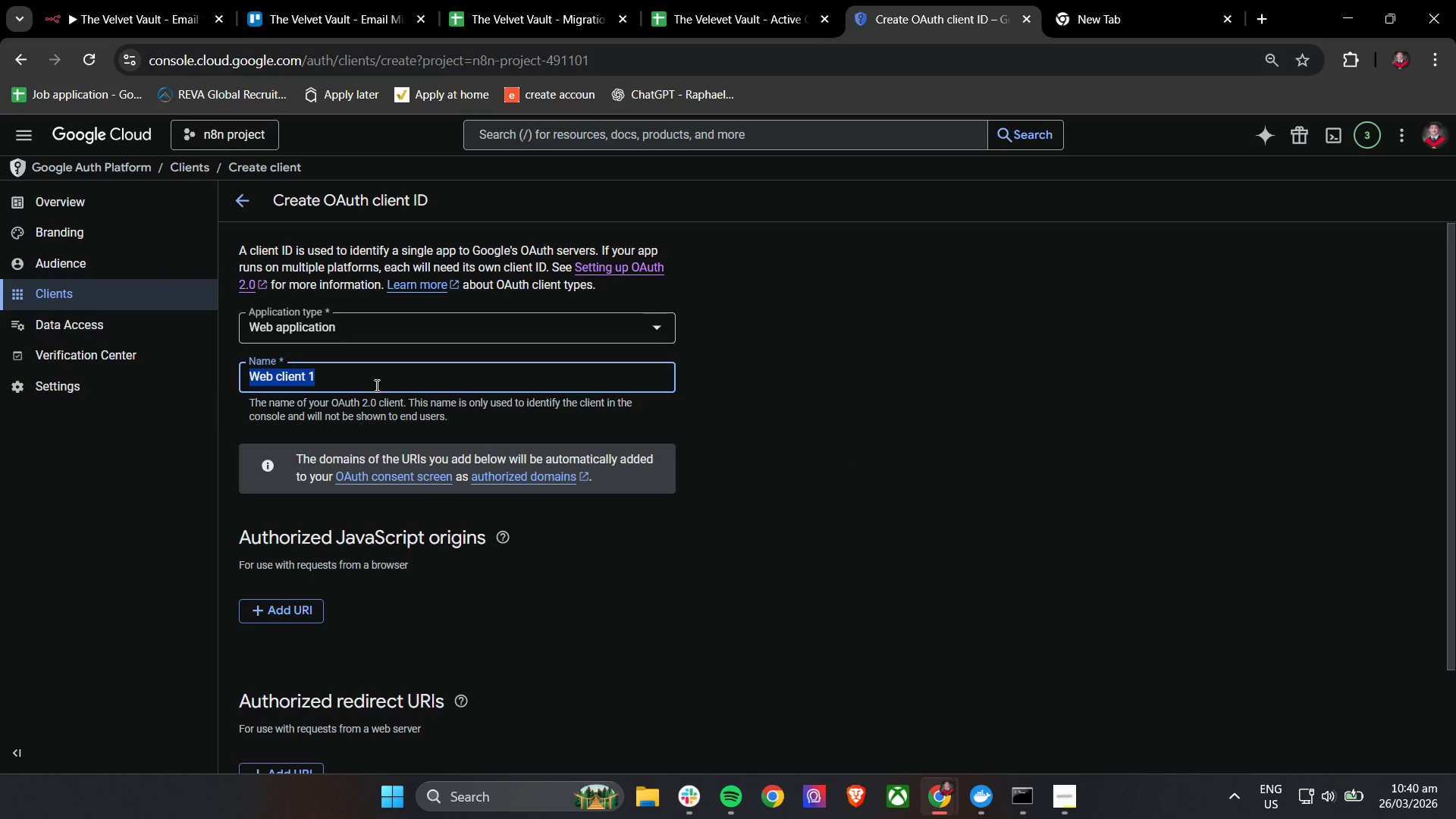 
key(Control+V)
 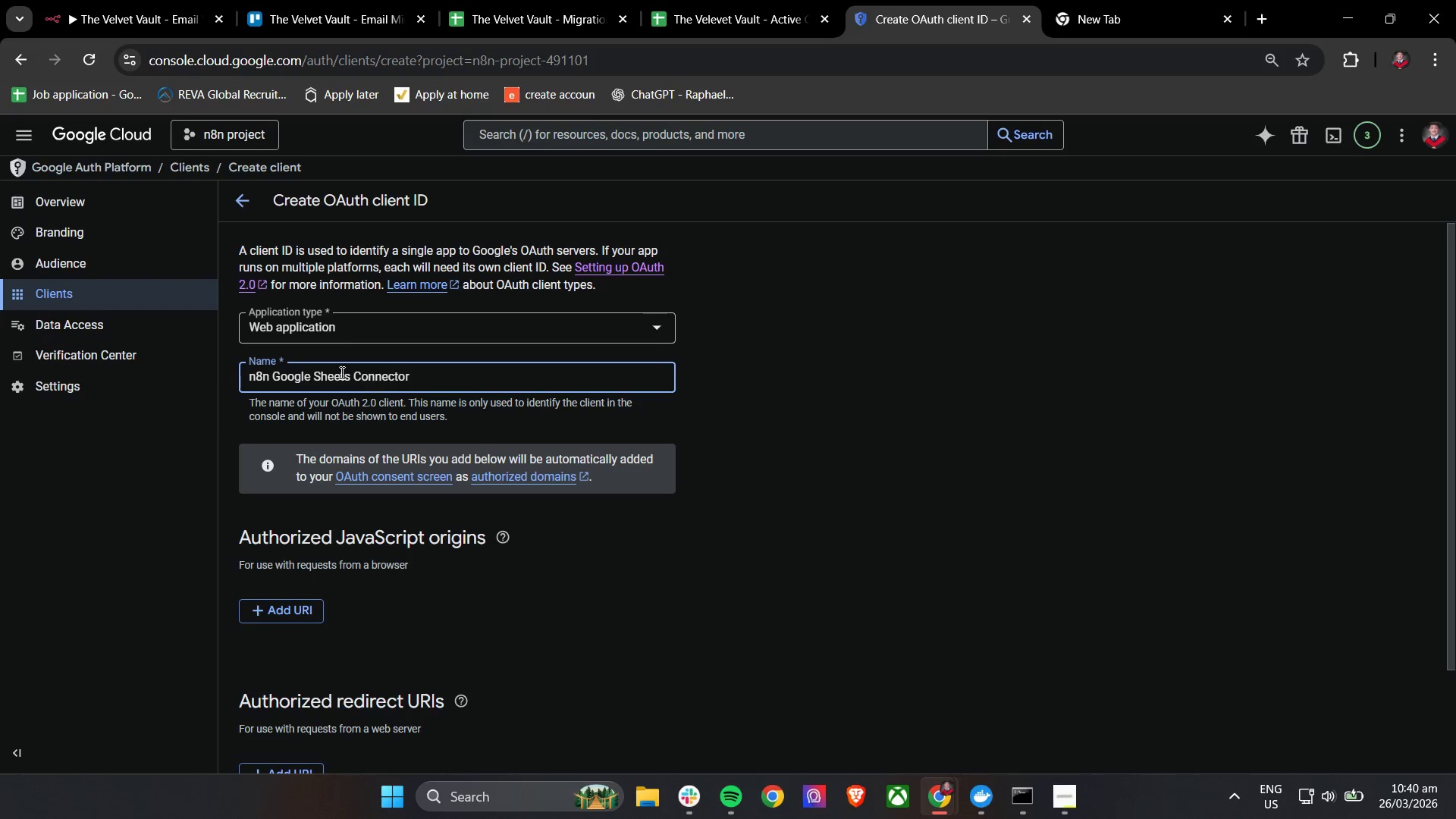 
 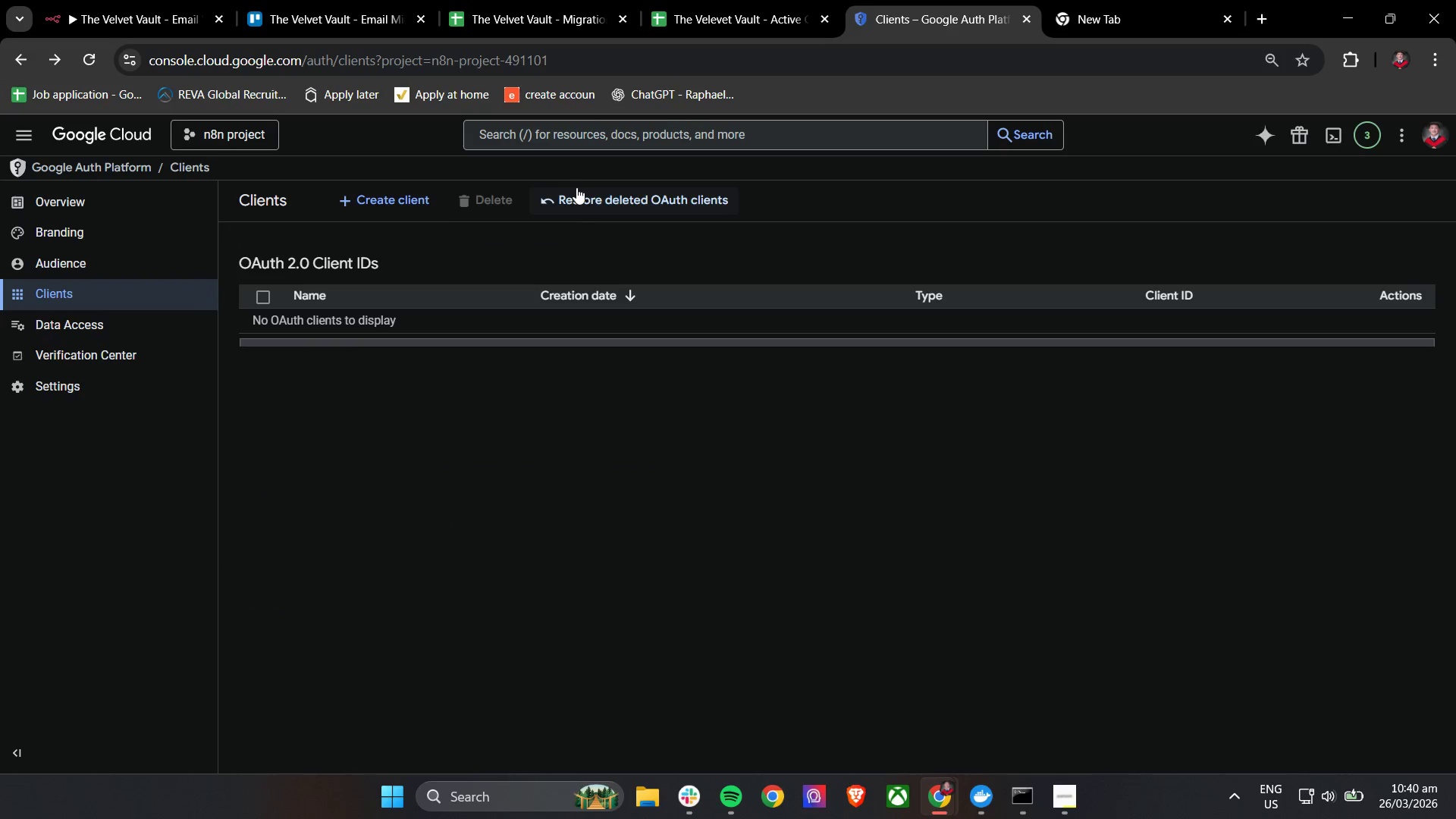 
double_click([580, 201])
 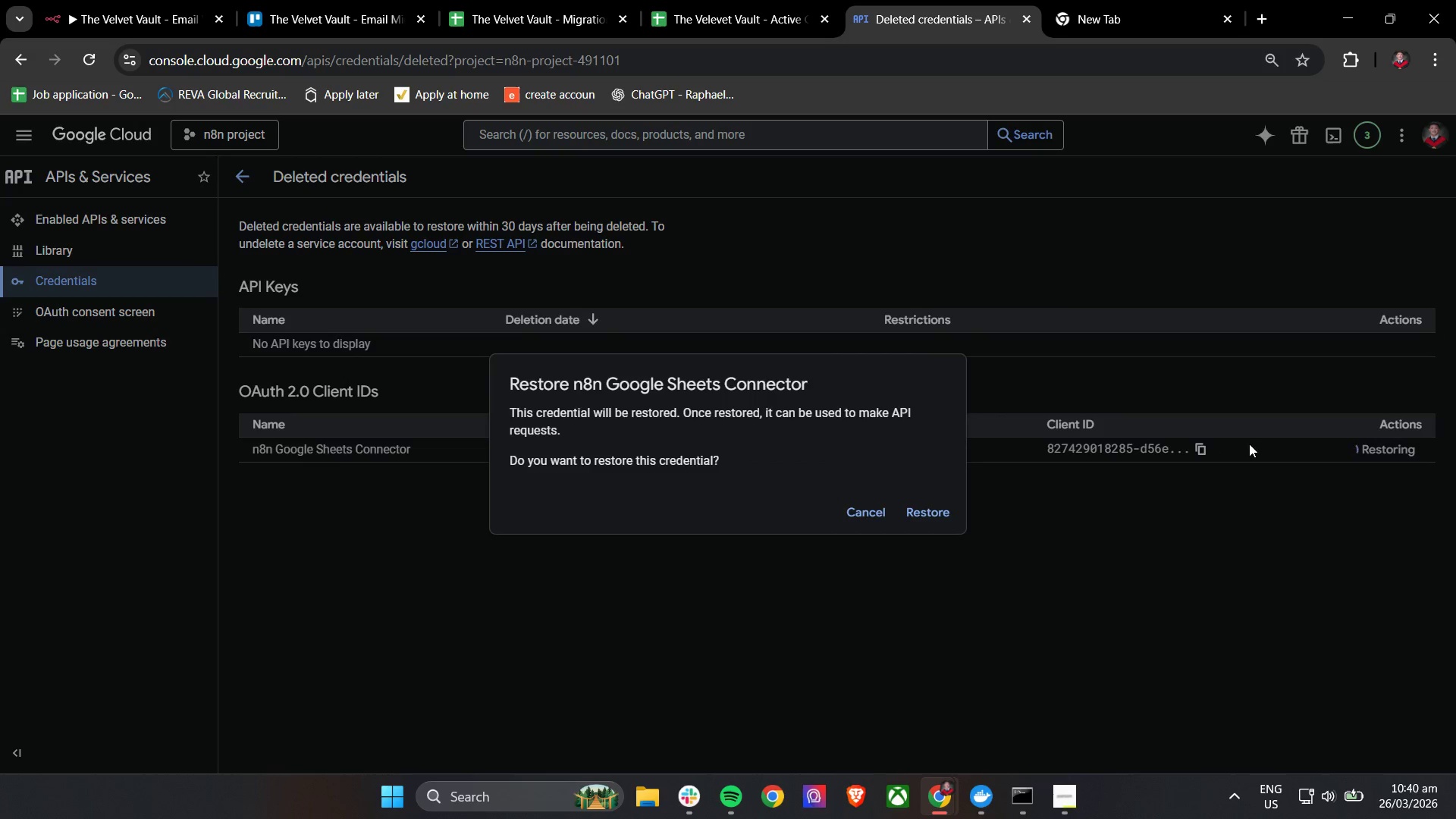 
left_click([933, 518])
 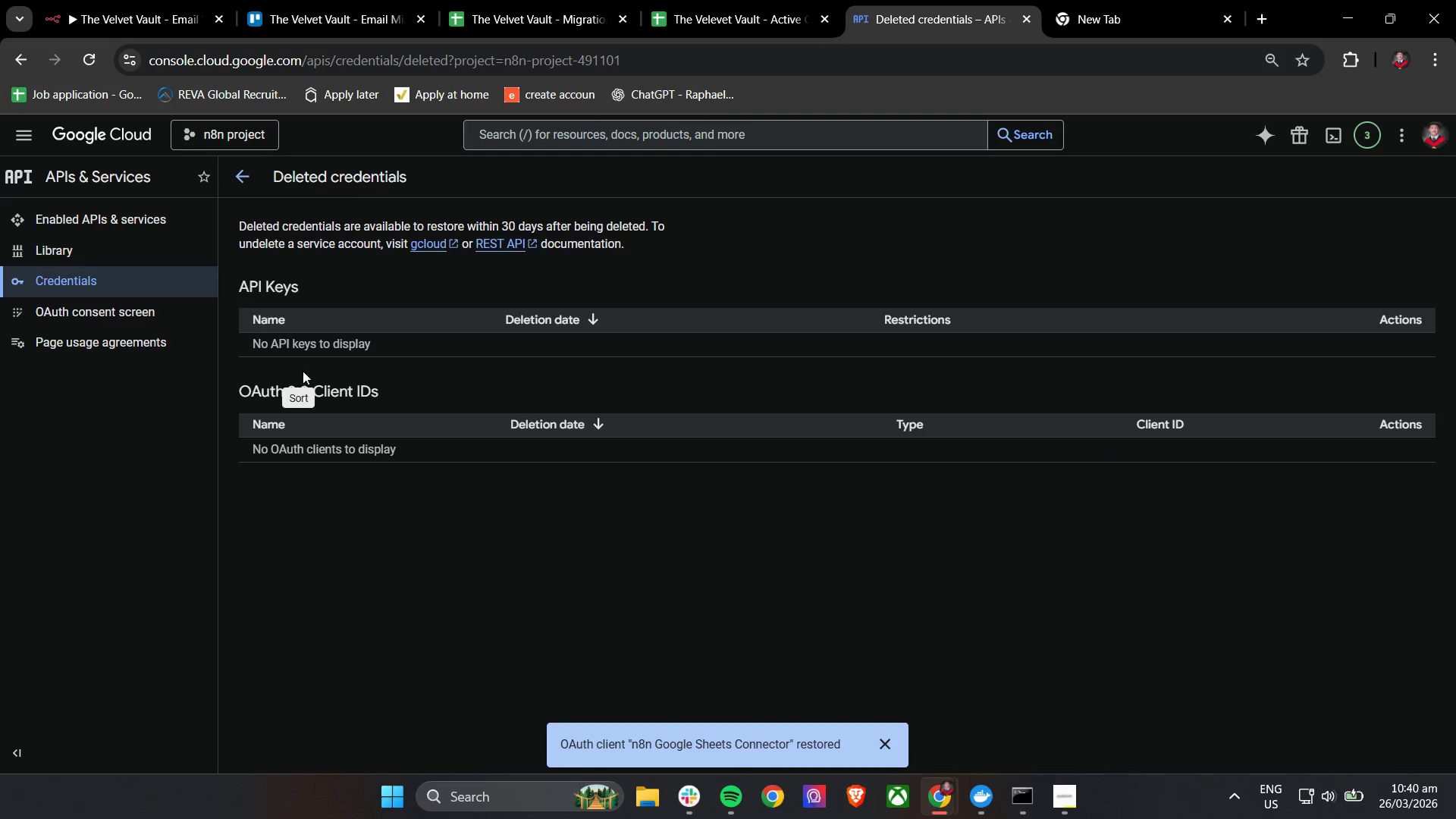 
left_click([243, 177])
 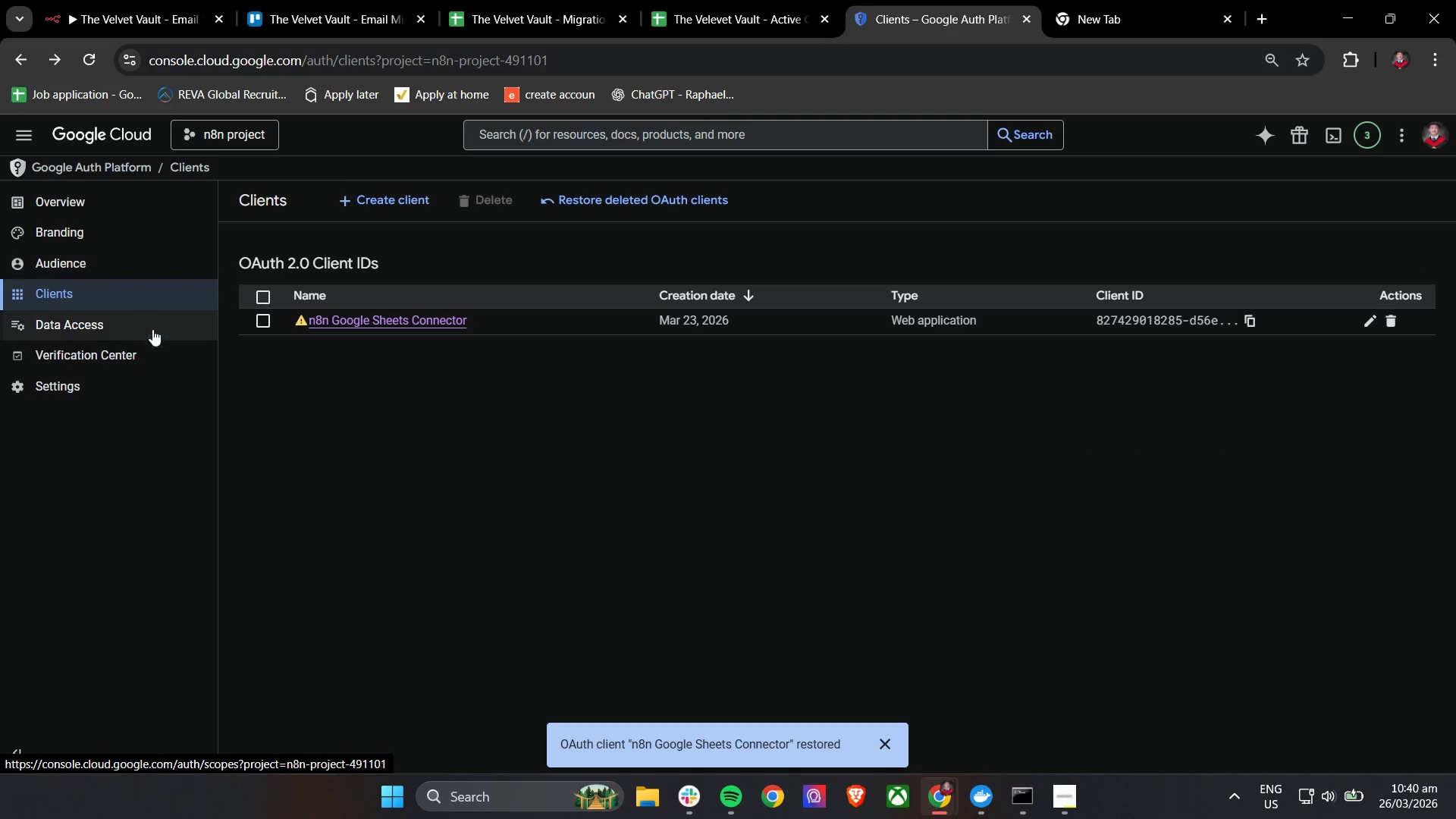 
left_click([380, 320])
 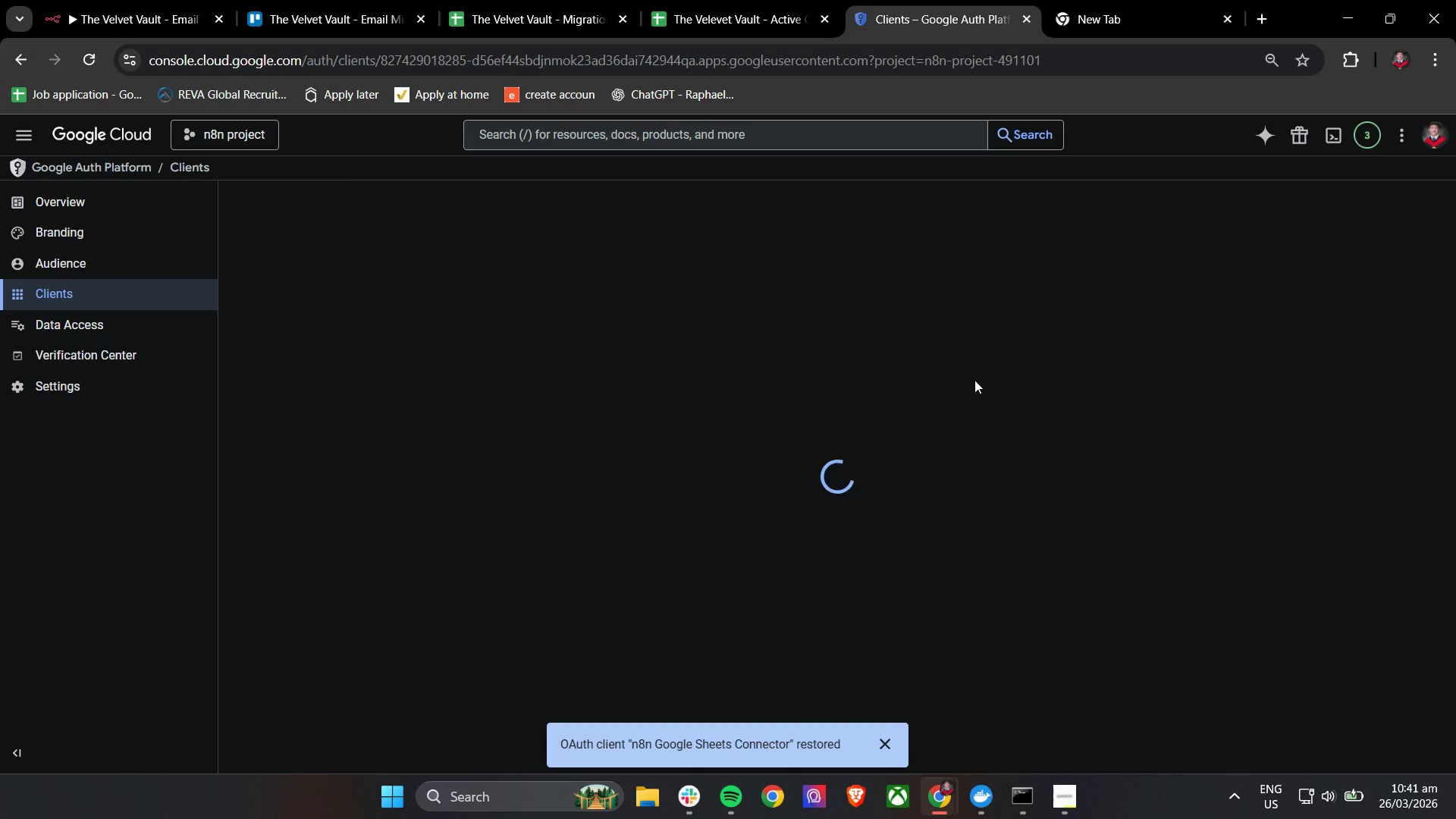 
scroll: coordinate [1010, 554], scroll_direction: down, amount: 9.0
 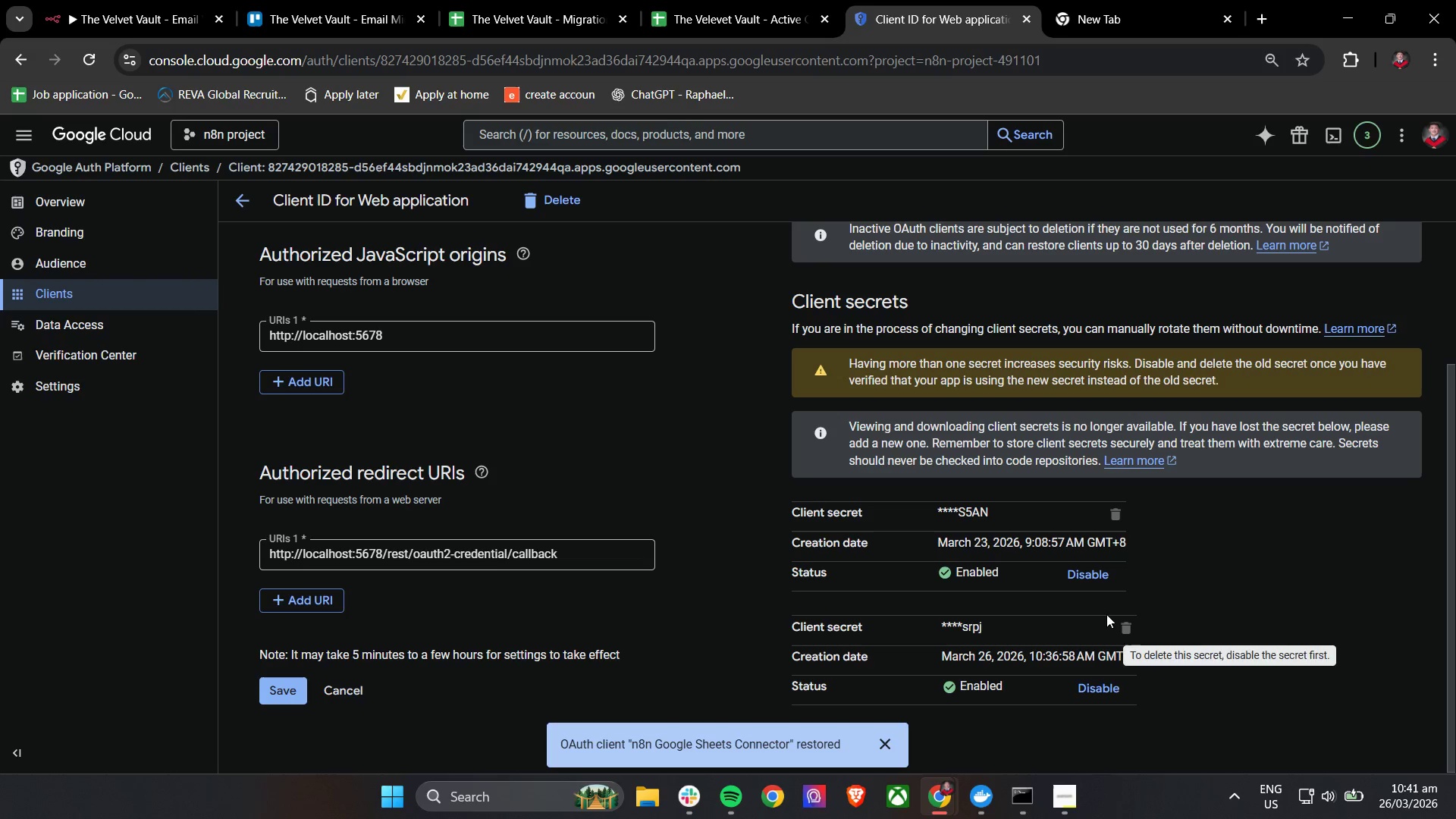 
left_click([69, 0])
 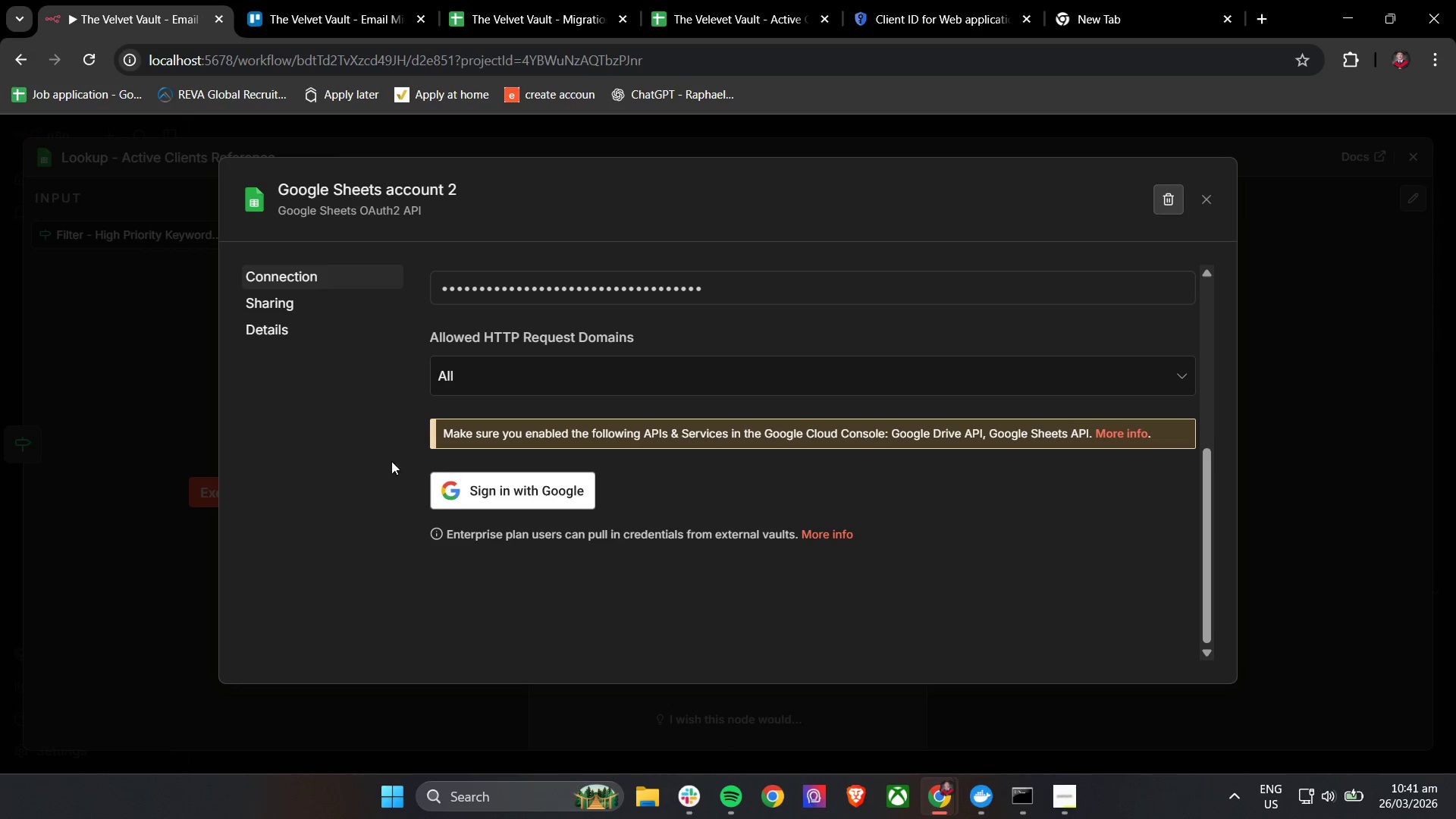 
mouse_move([421, 467])
 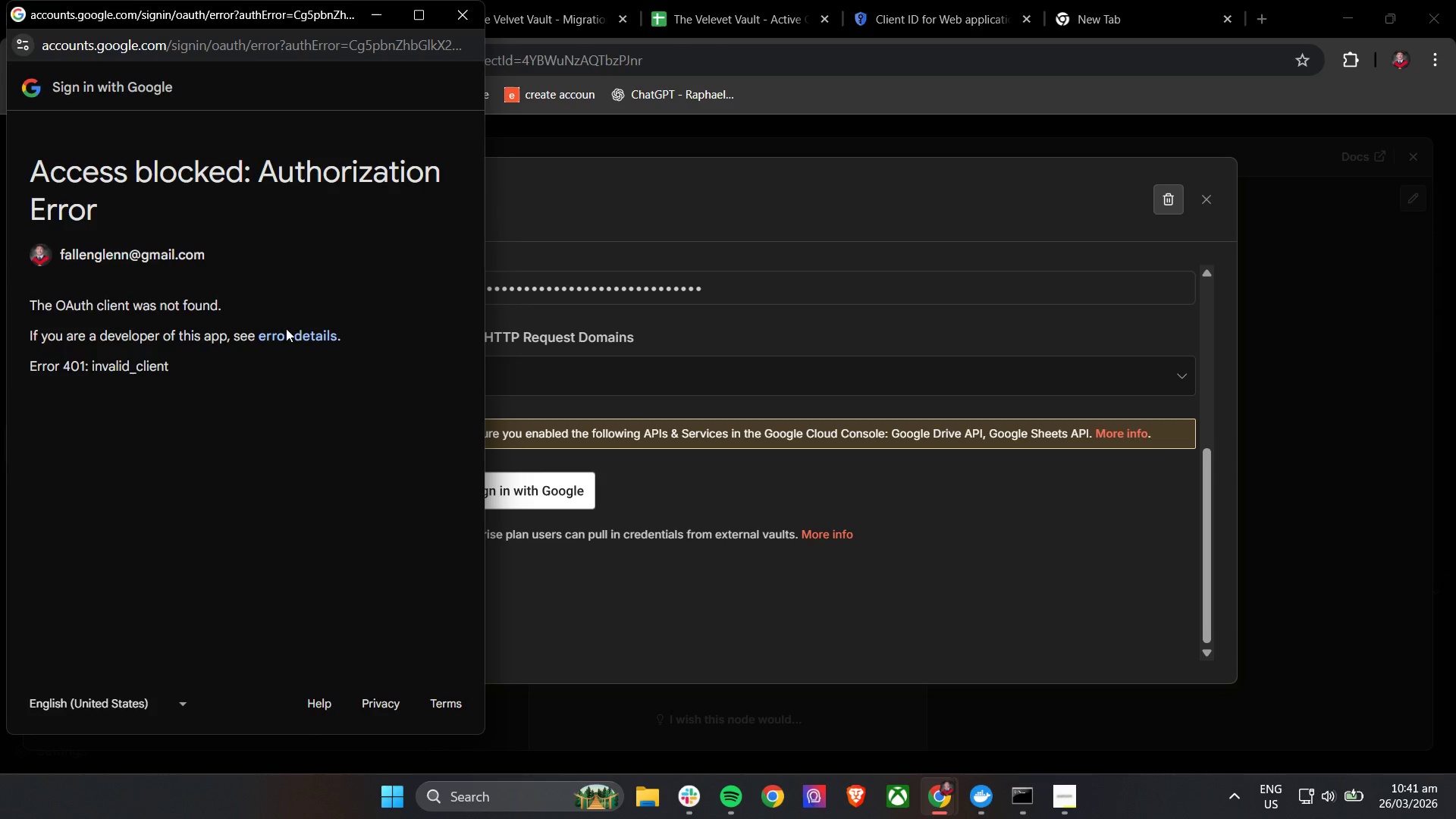 
wait(7.02)
 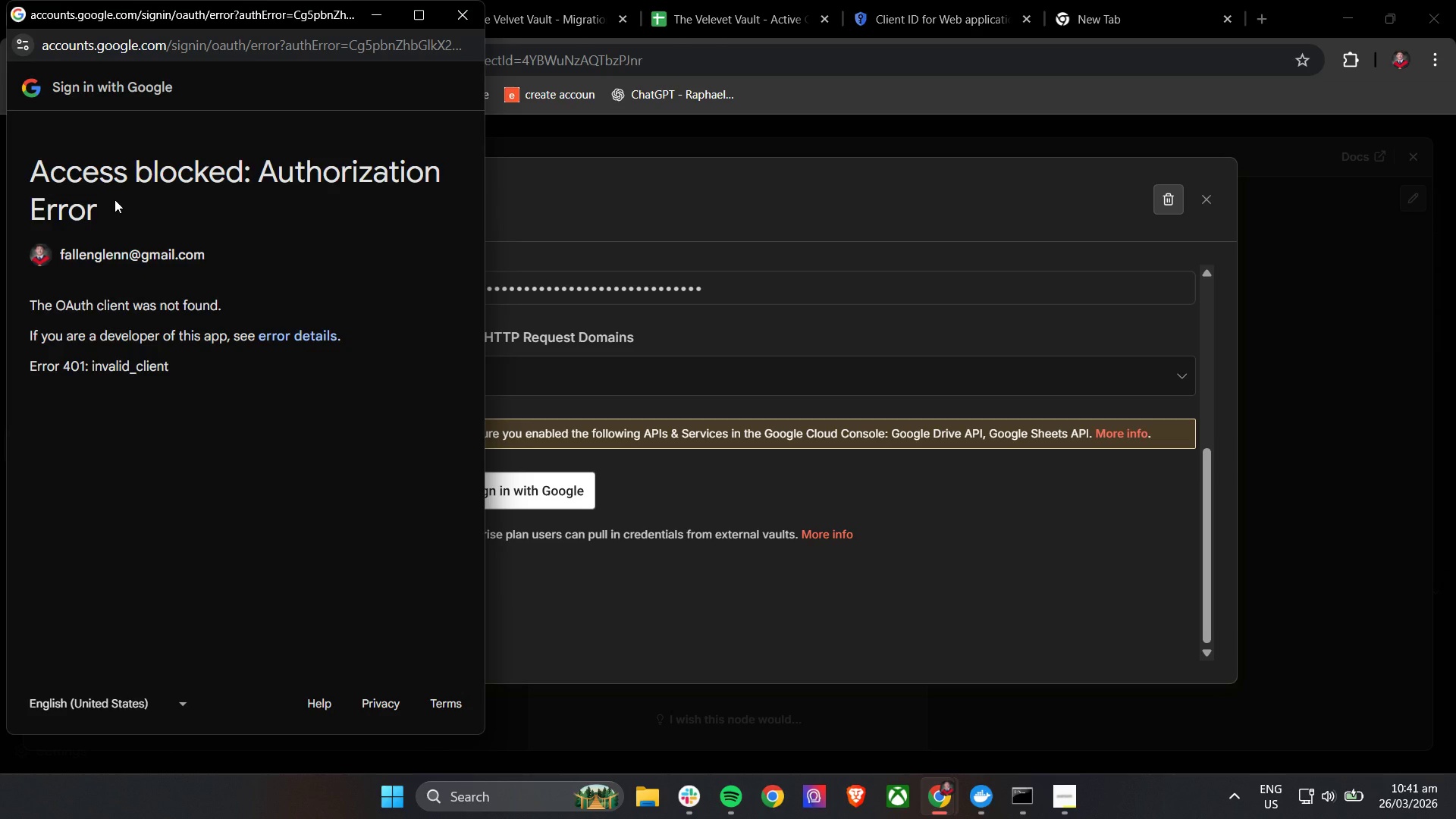 
left_click([353, 442])
 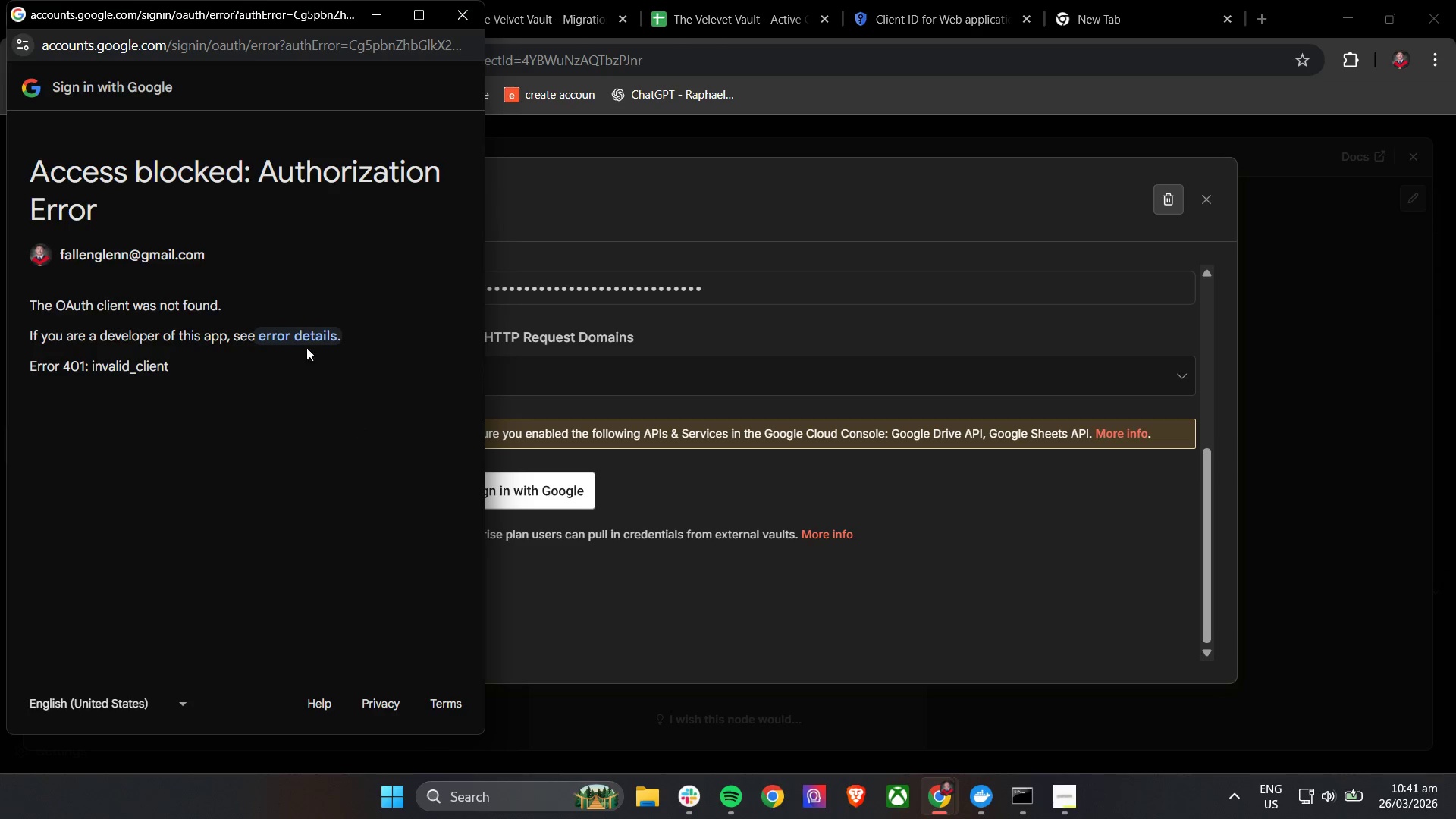 
left_click([302, 335])
 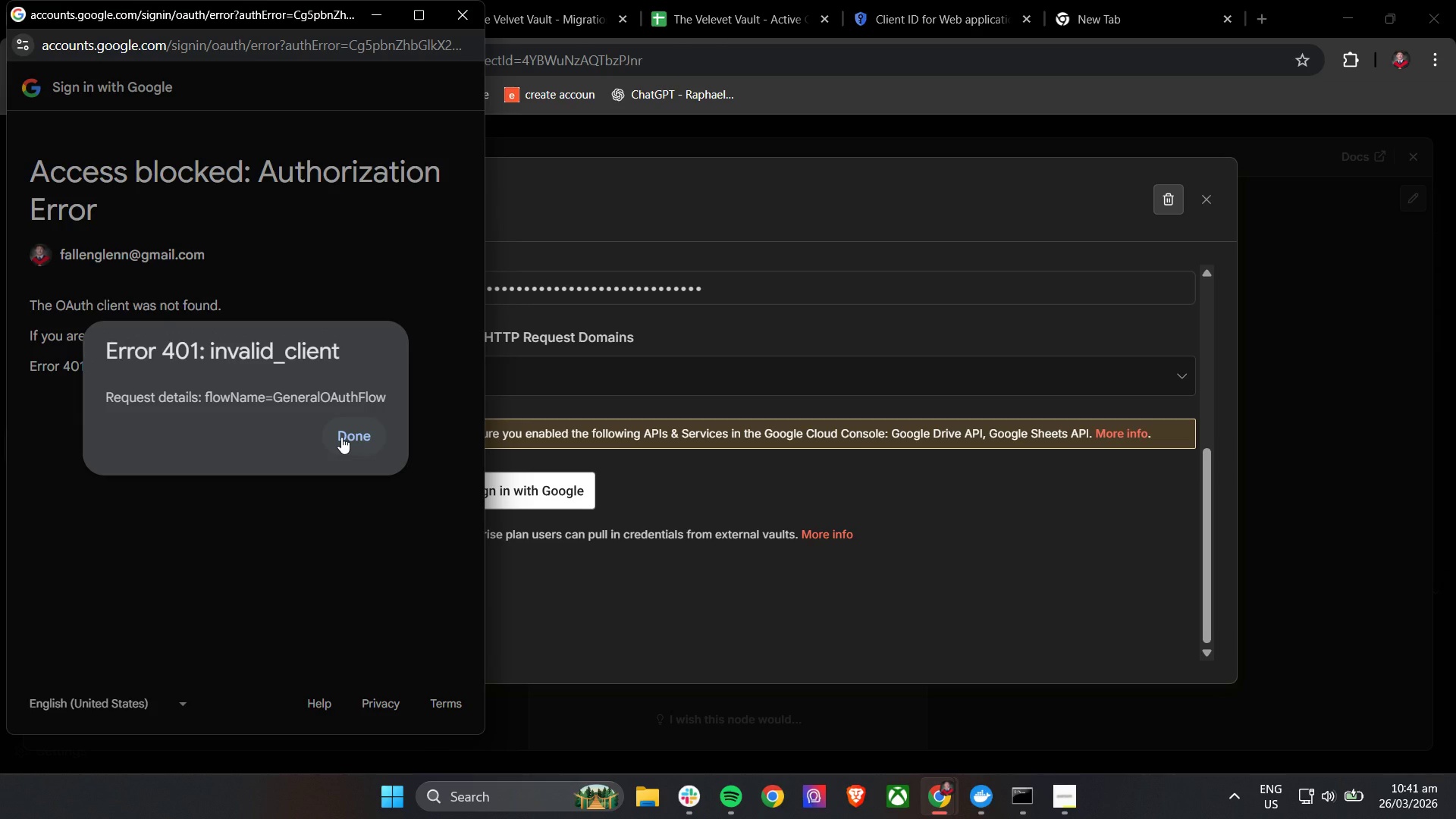 
left_click([341, 437])
 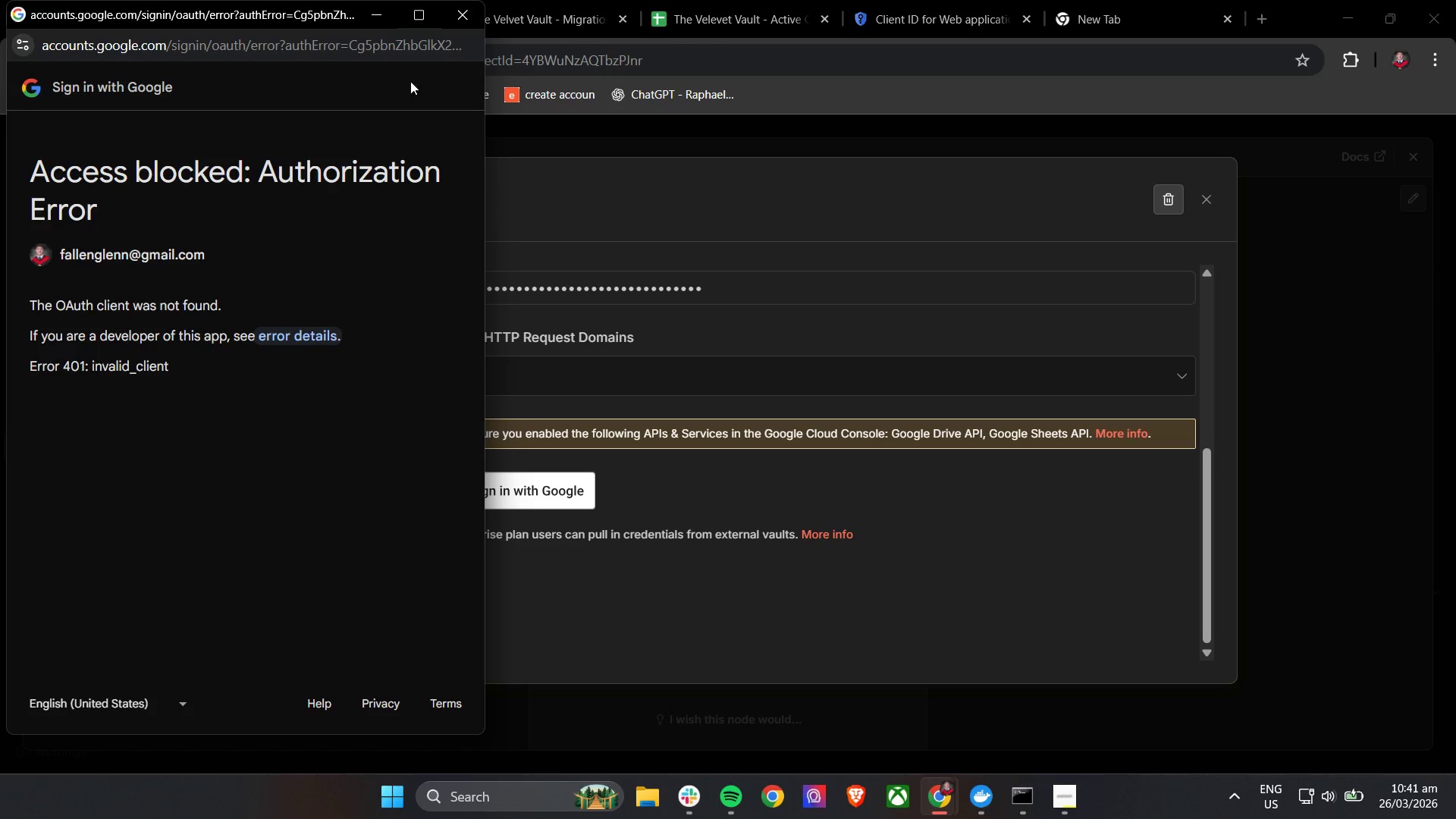 
left_click([460, 10])
 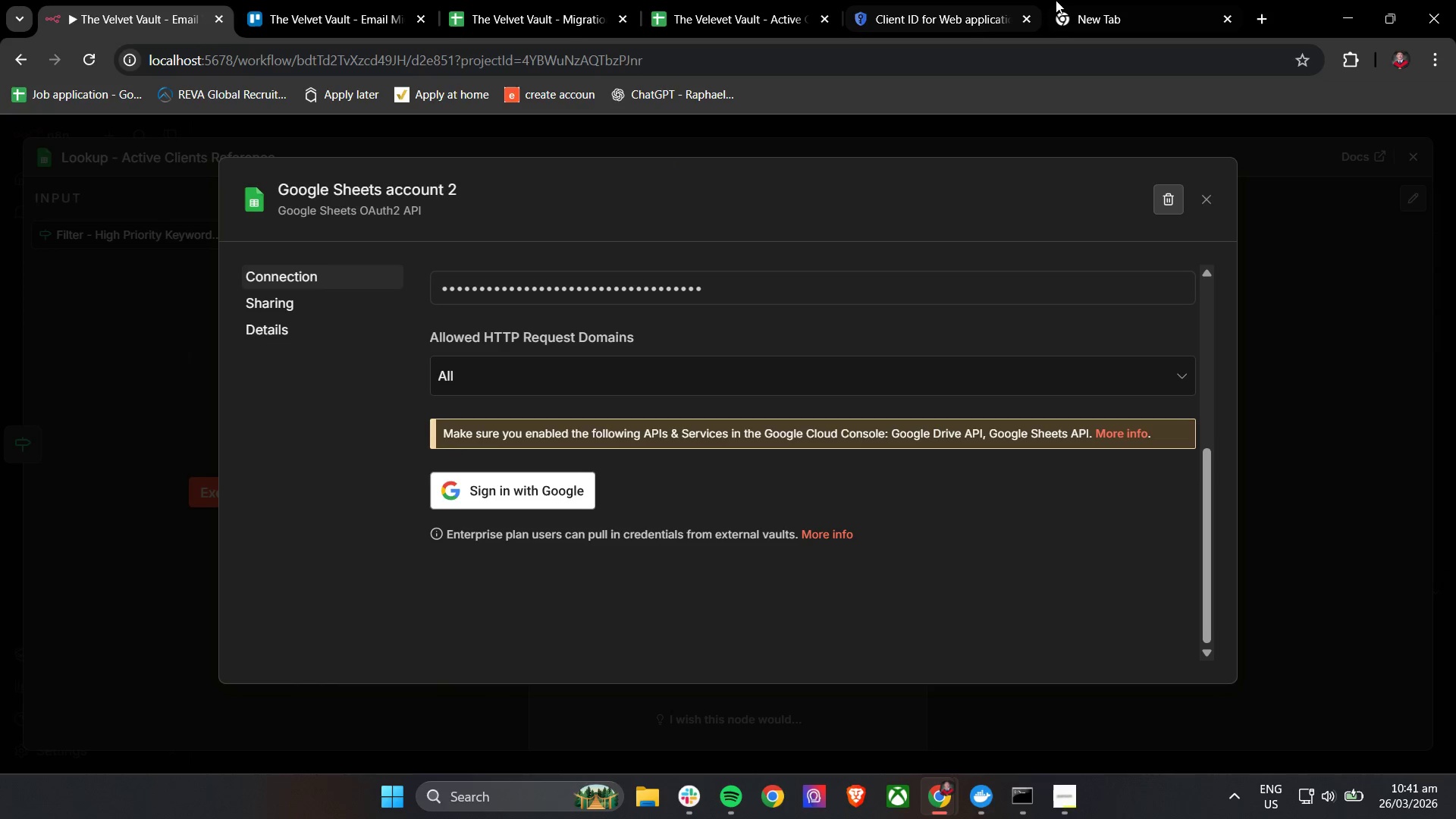 
left_click([917, 0])
 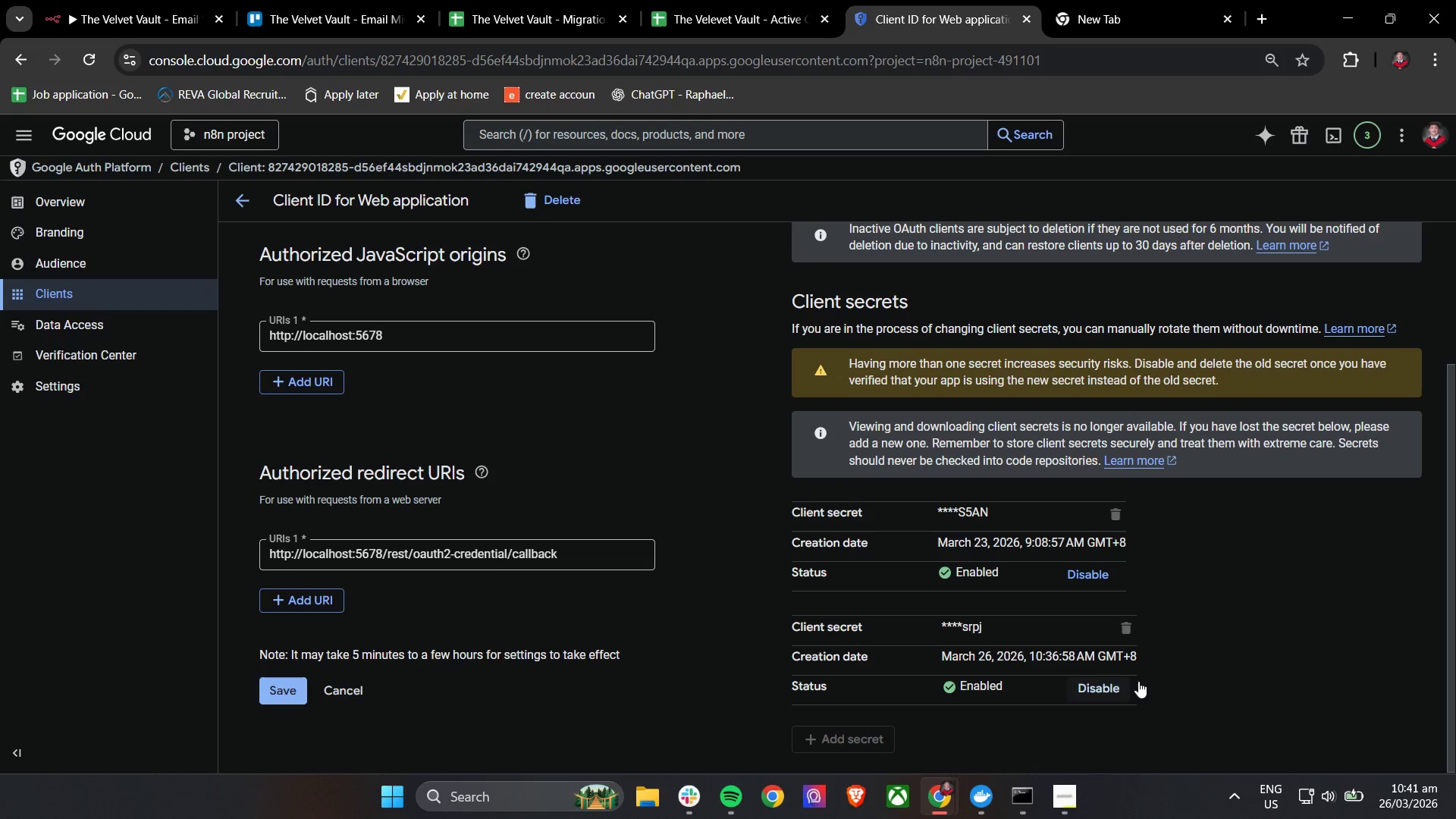 
scroll: coordinate [1238, 660], scroll_direction: up, amount: 3.0
 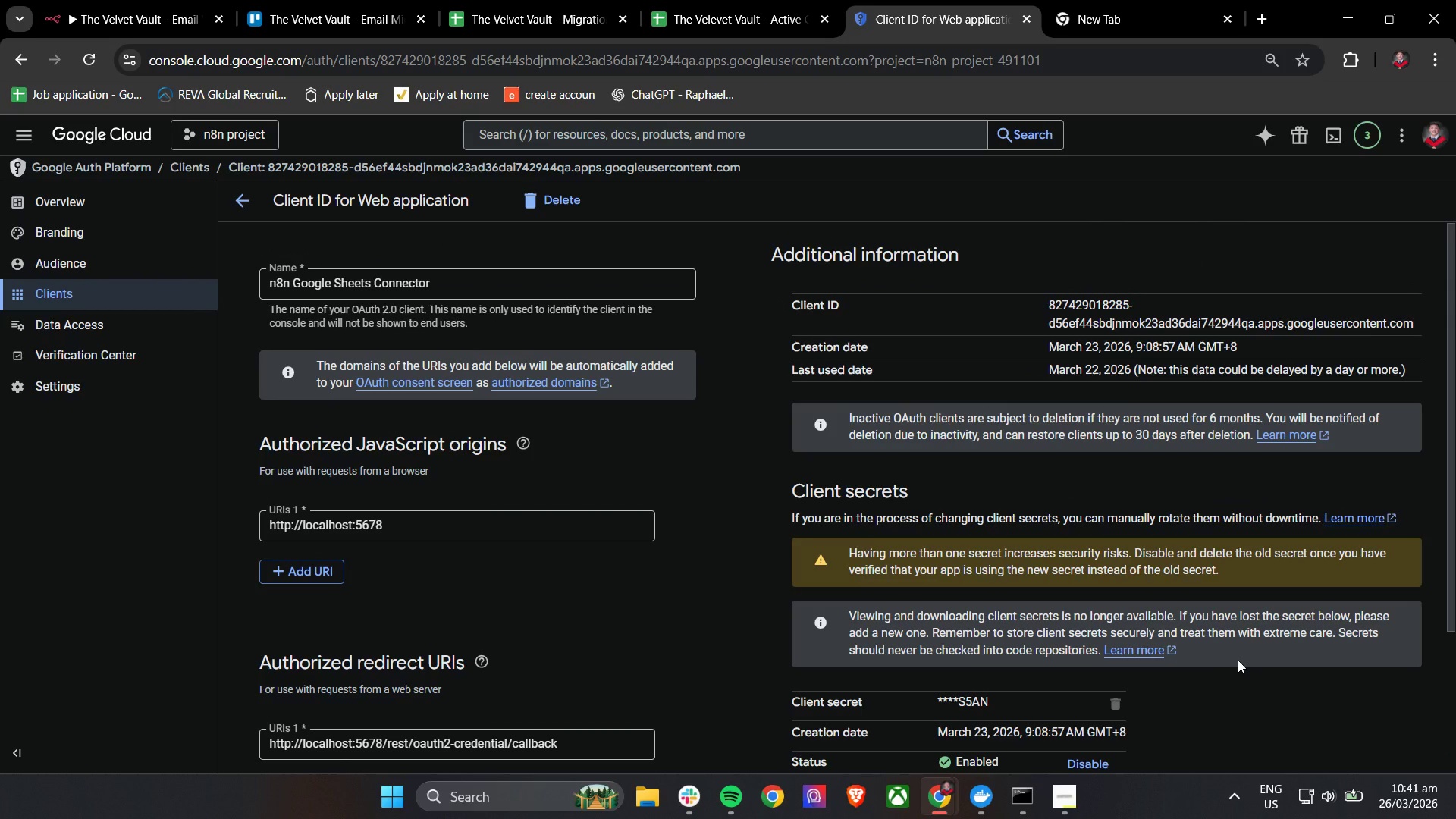 
wait(6.82)
 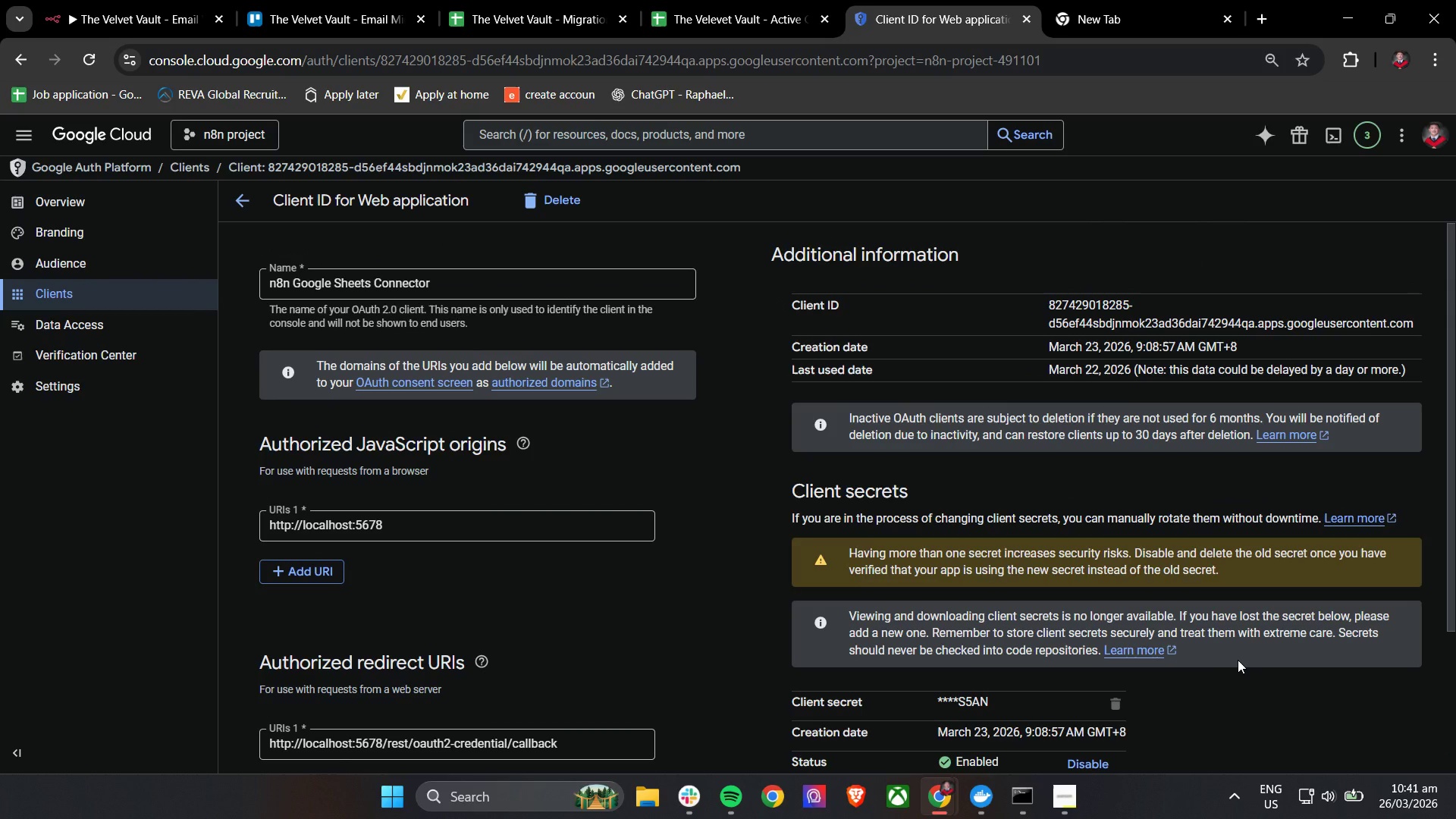 
scroll: coordinate [1133, 629], scroll_direction: down, amount: 8.0
 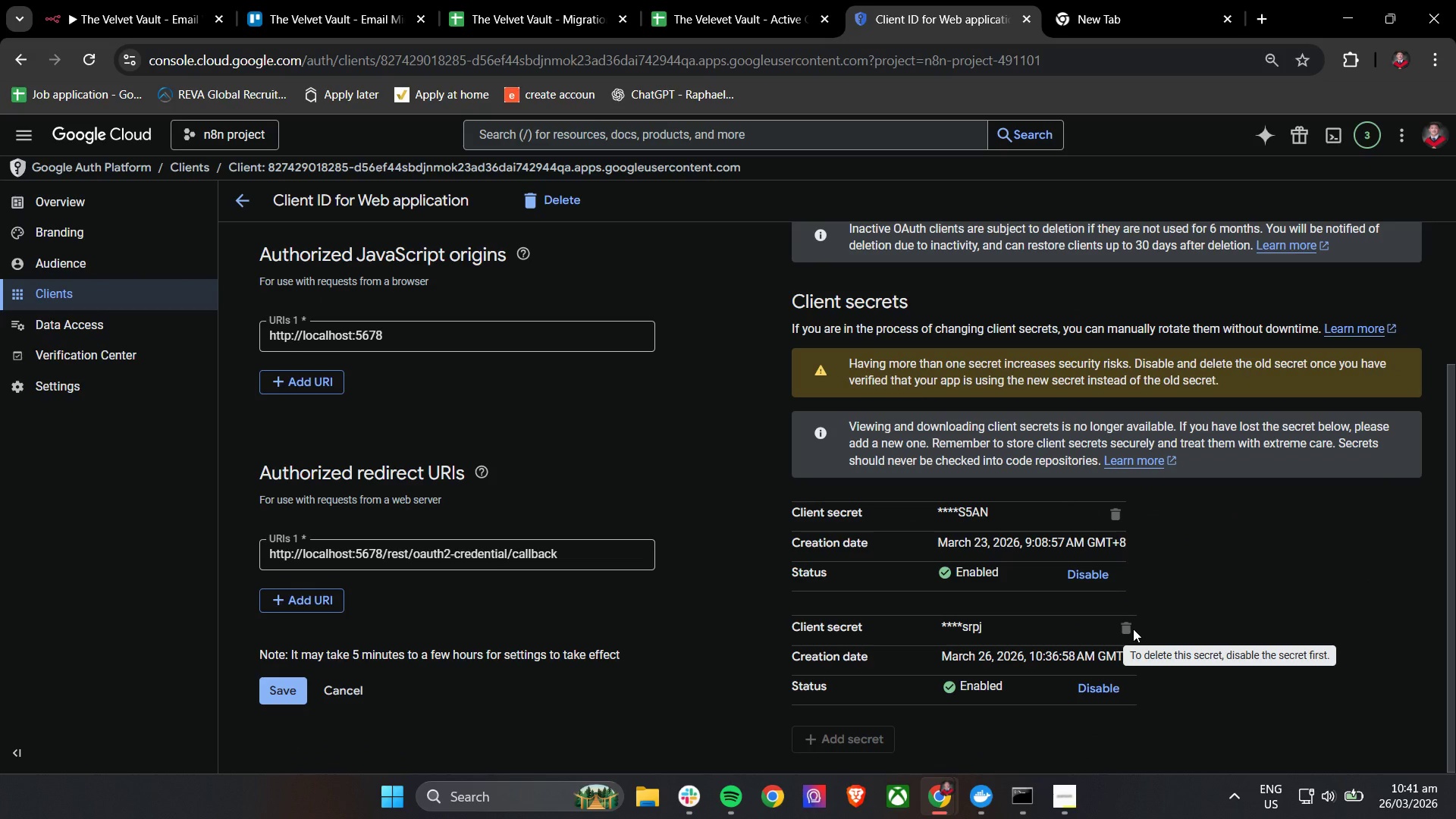 
mouse_move([1151, 597])
 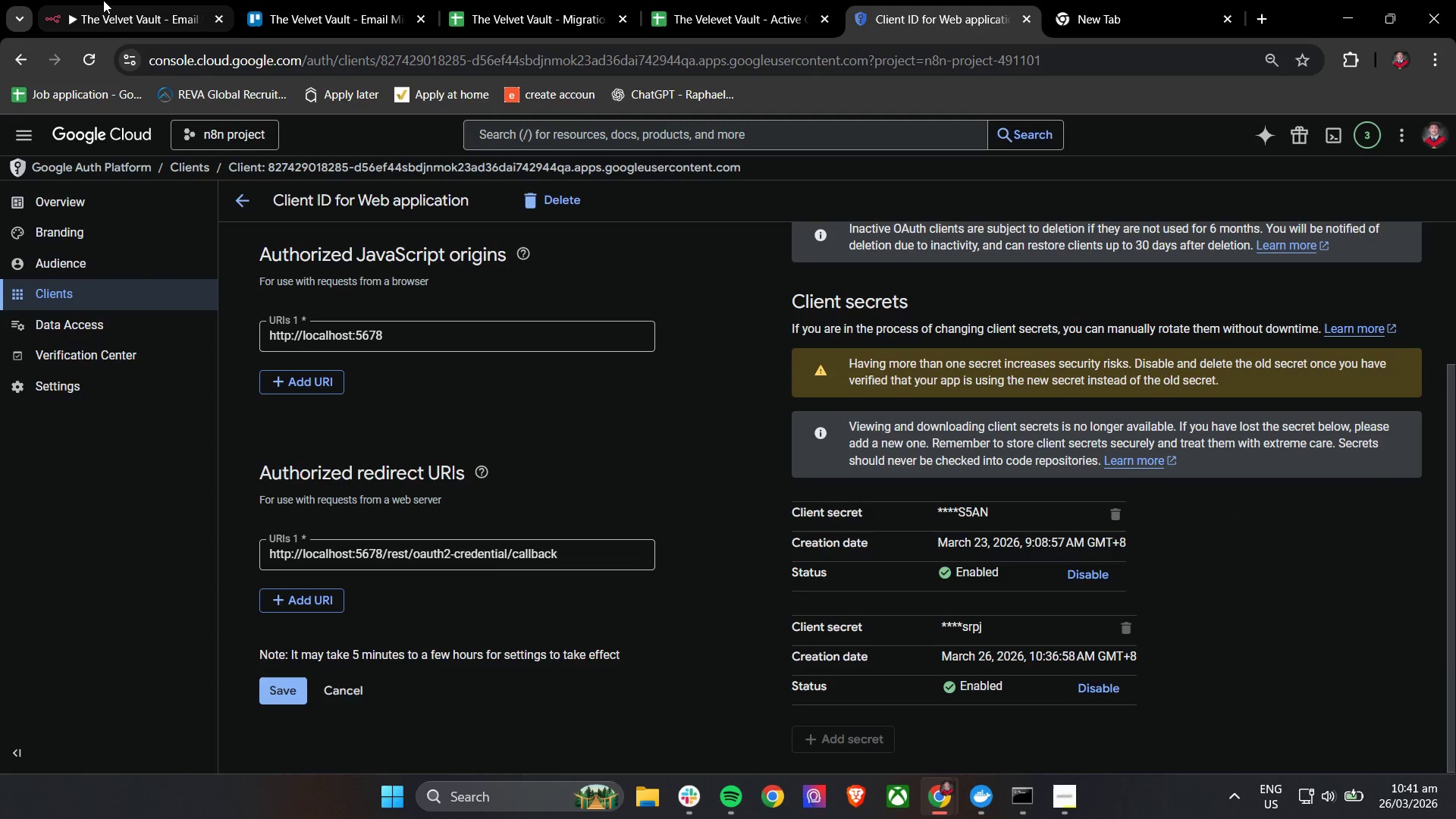 
left_click([103, 0])
 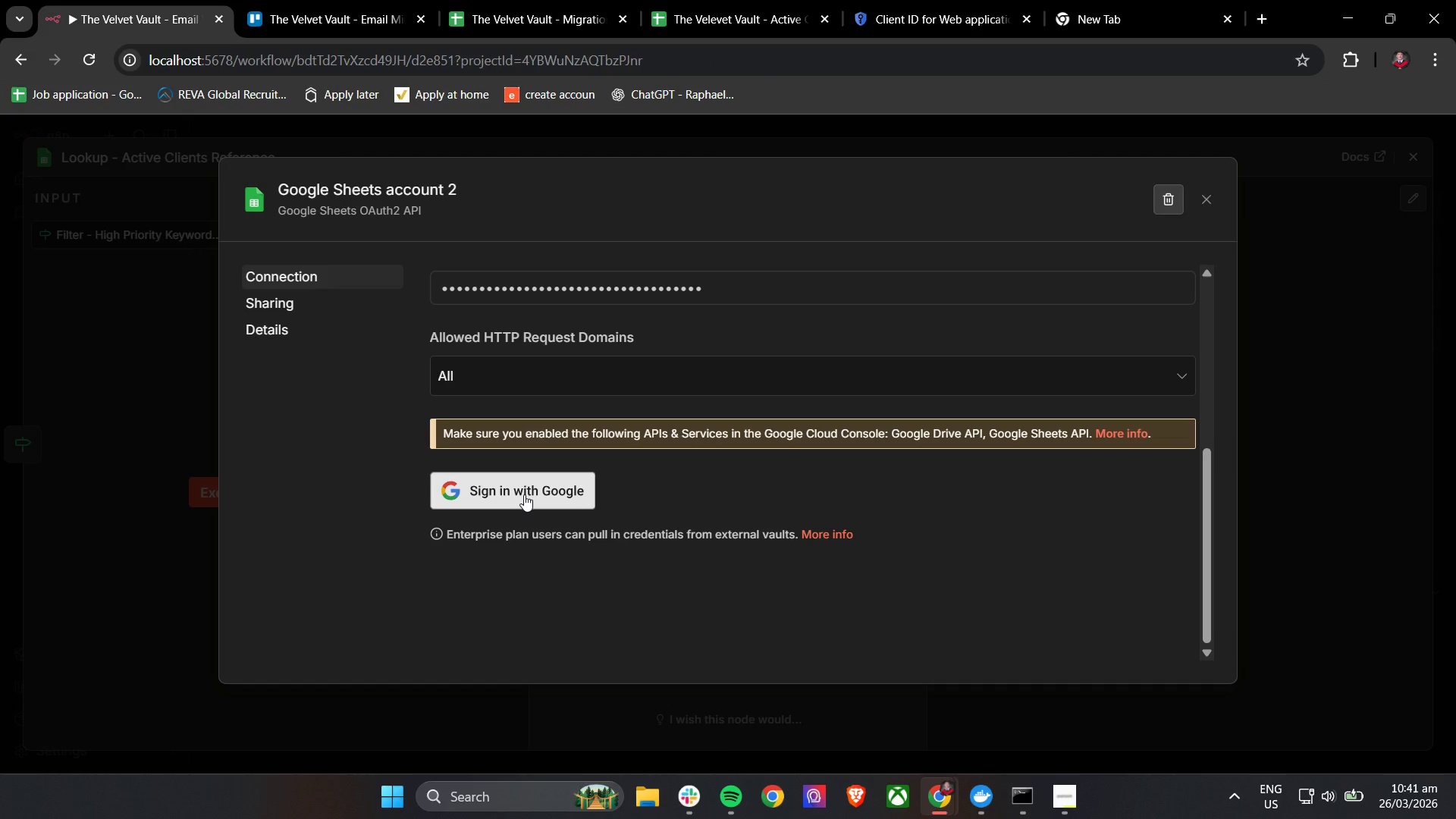 
scroll: coordinate [573, 530], scroll_direction: up, amount: 2.0
 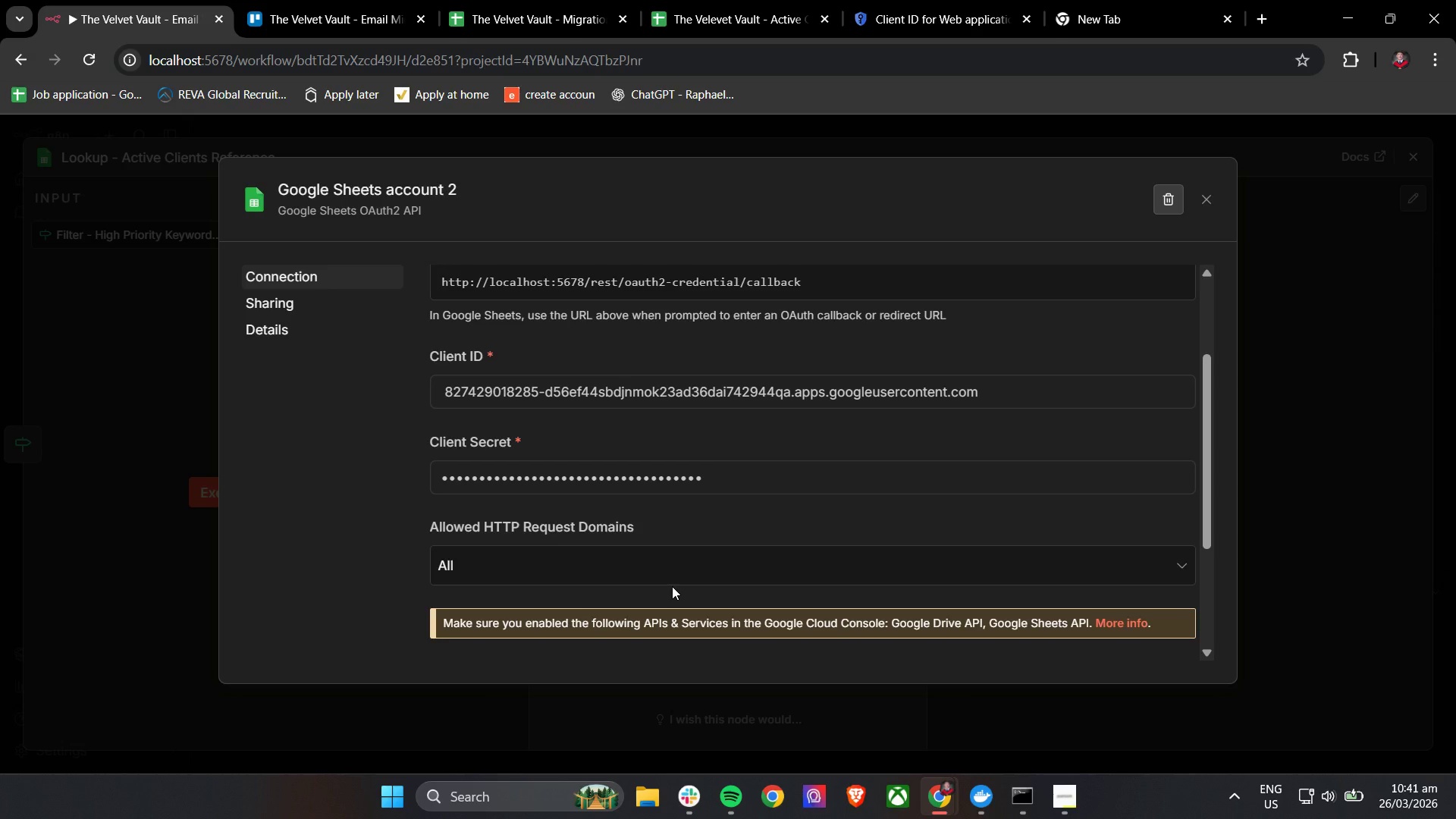 
wait(7.22)
 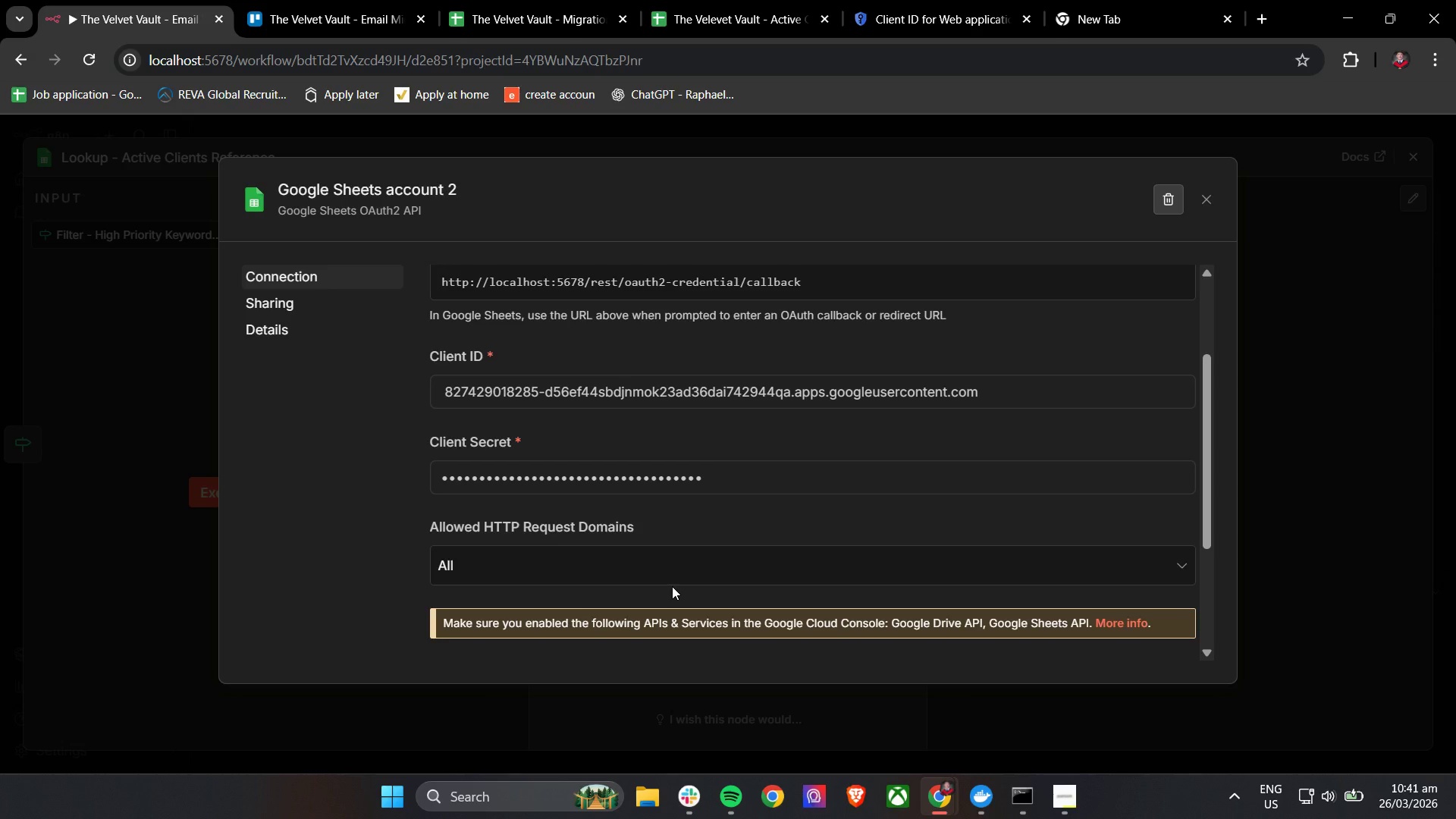 
scroll: coordinate [670, 586], scroll_direction: down, amount: 5.0
 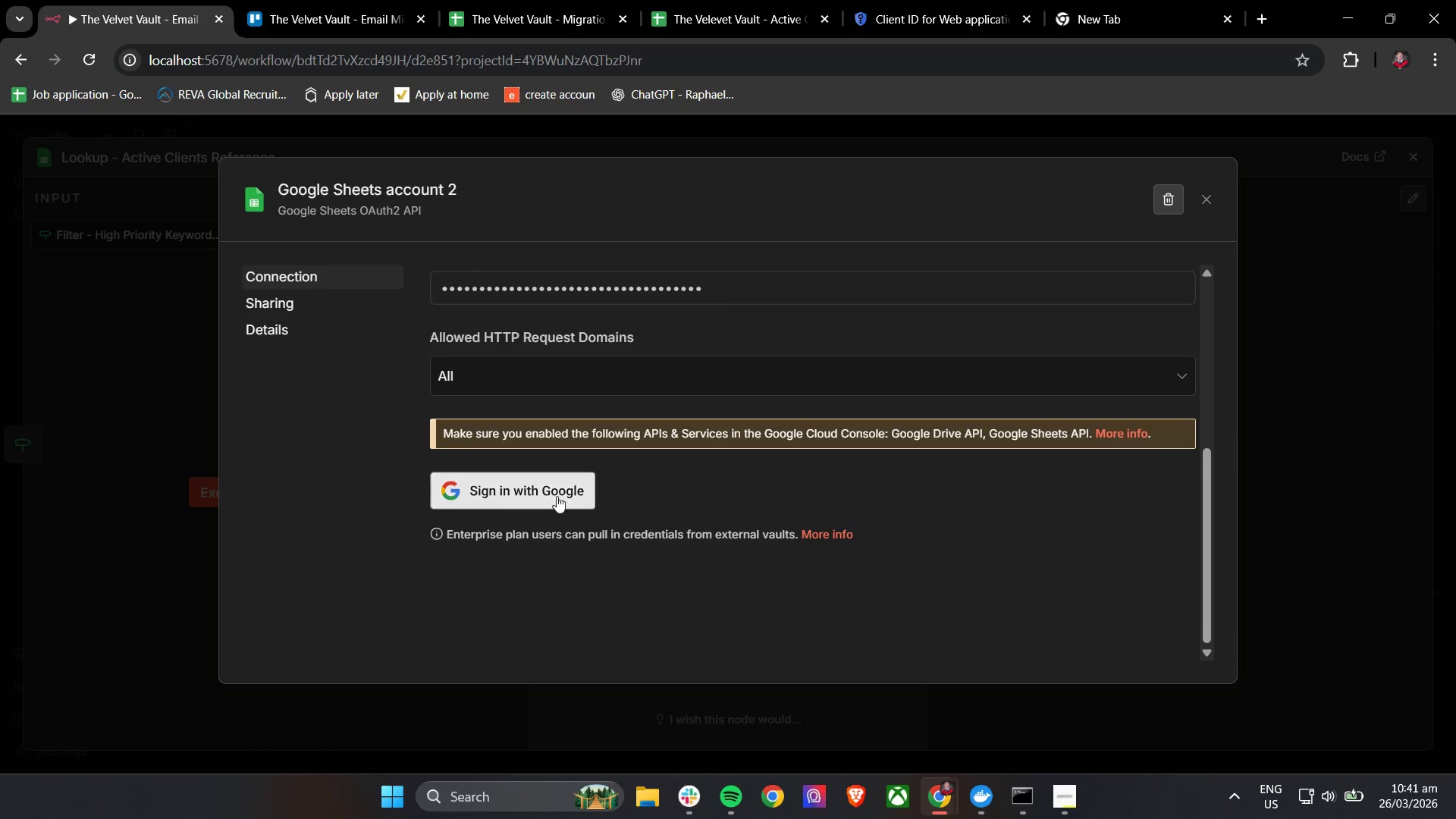 
left_click([557, 486])
 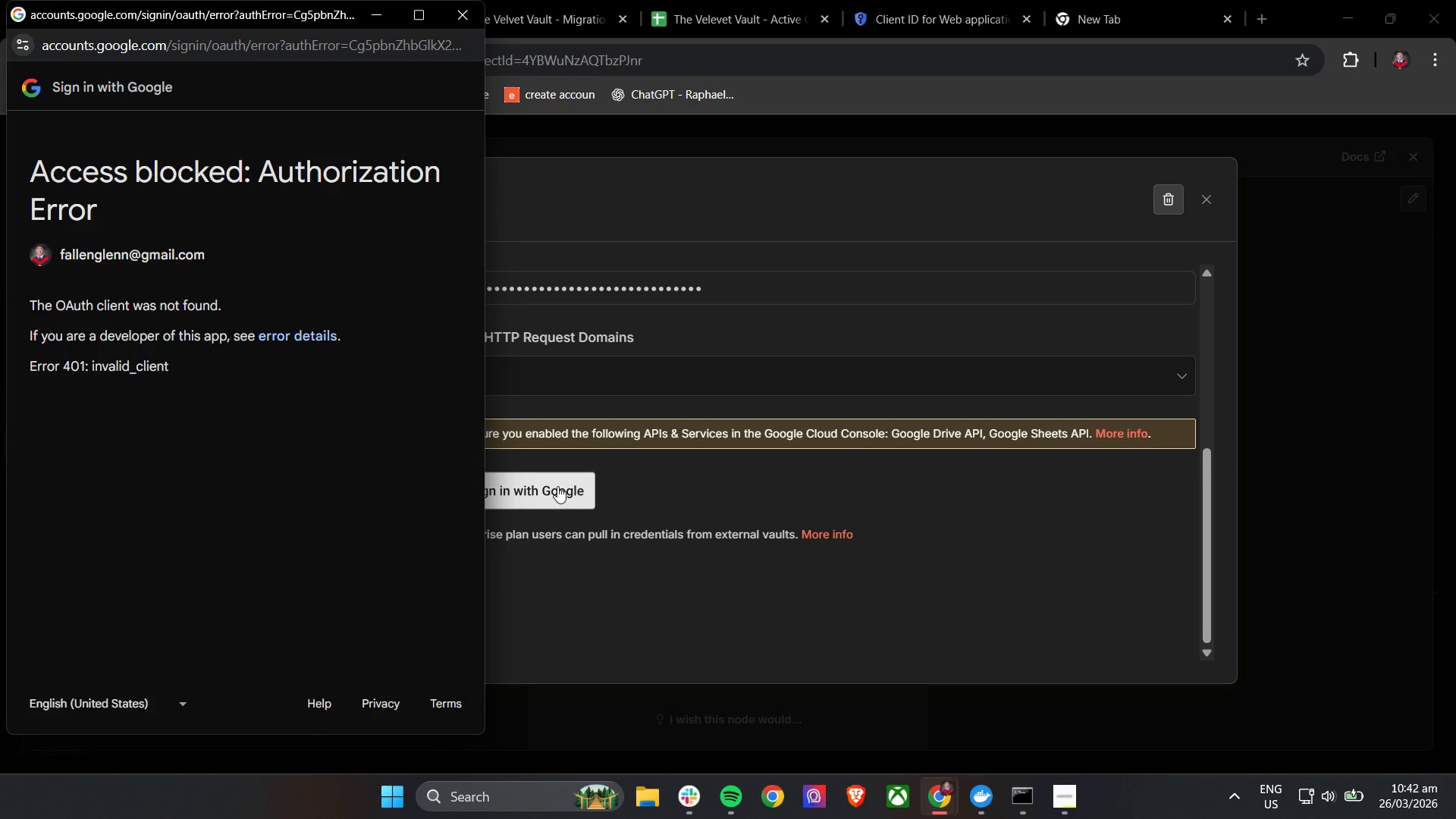 
wait(21.42)
 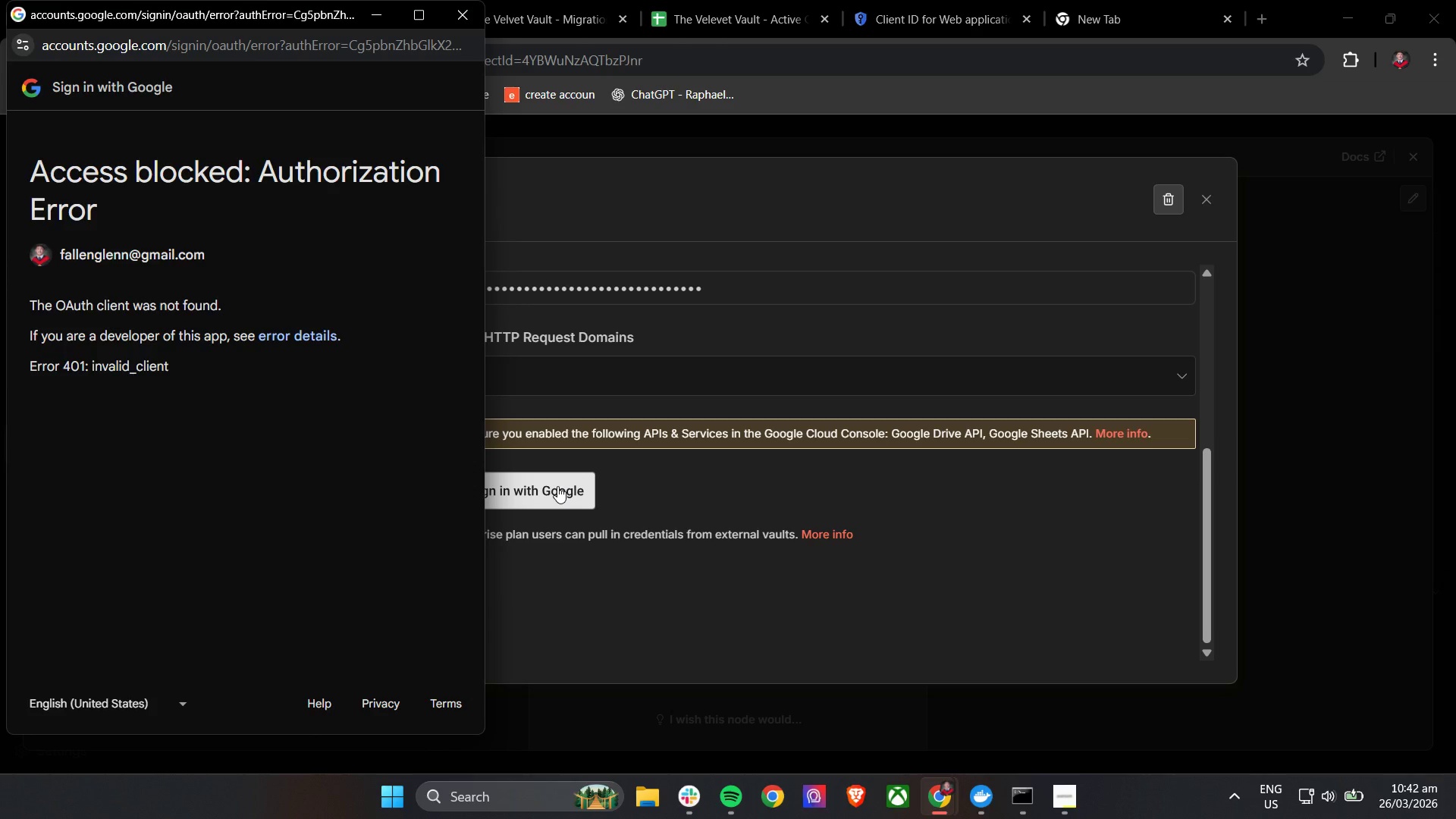 
scroll: coordinate [668, 520], scroll_direction: down, amount: 2.0
 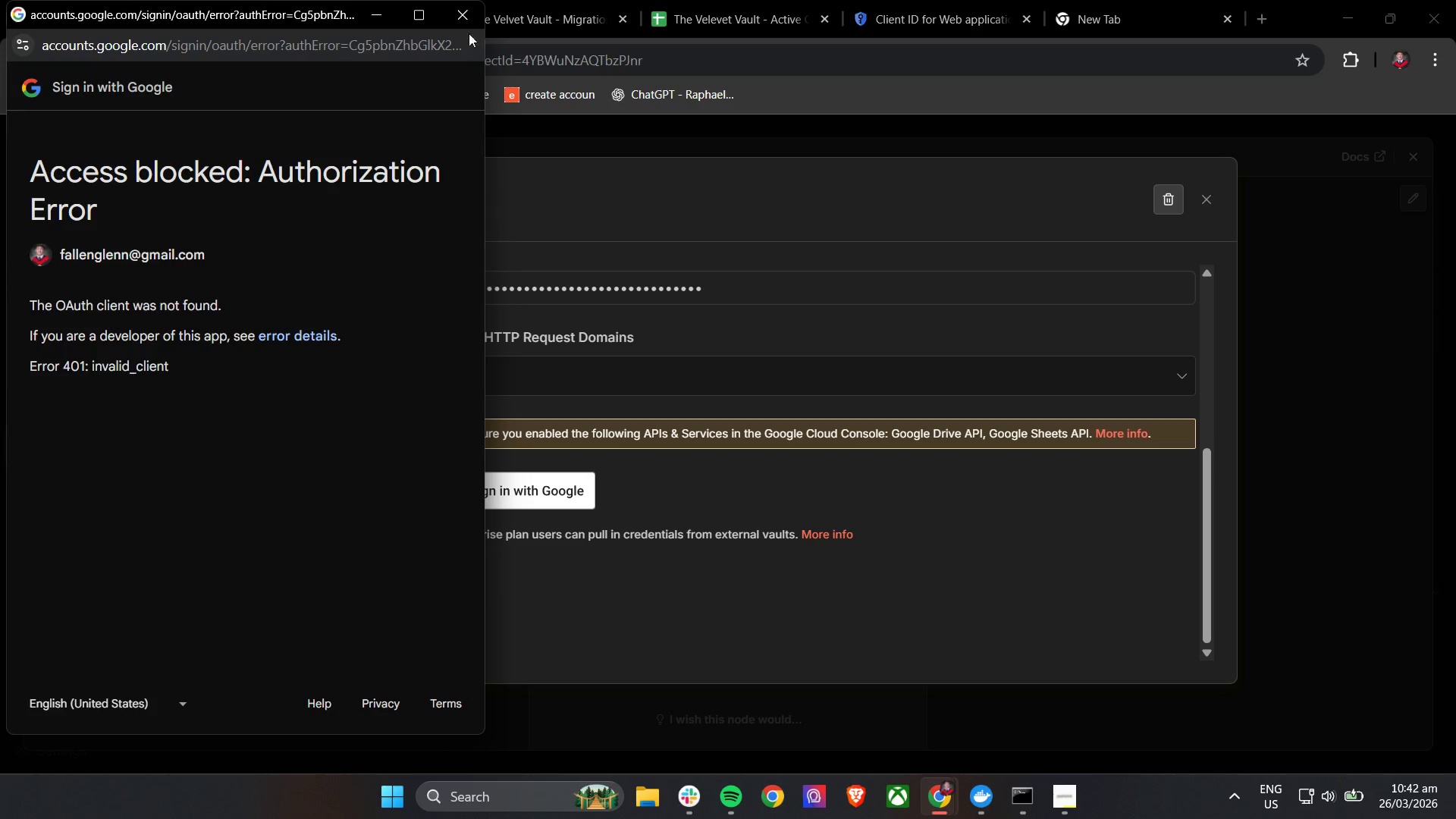 
left_click([469, 14])
 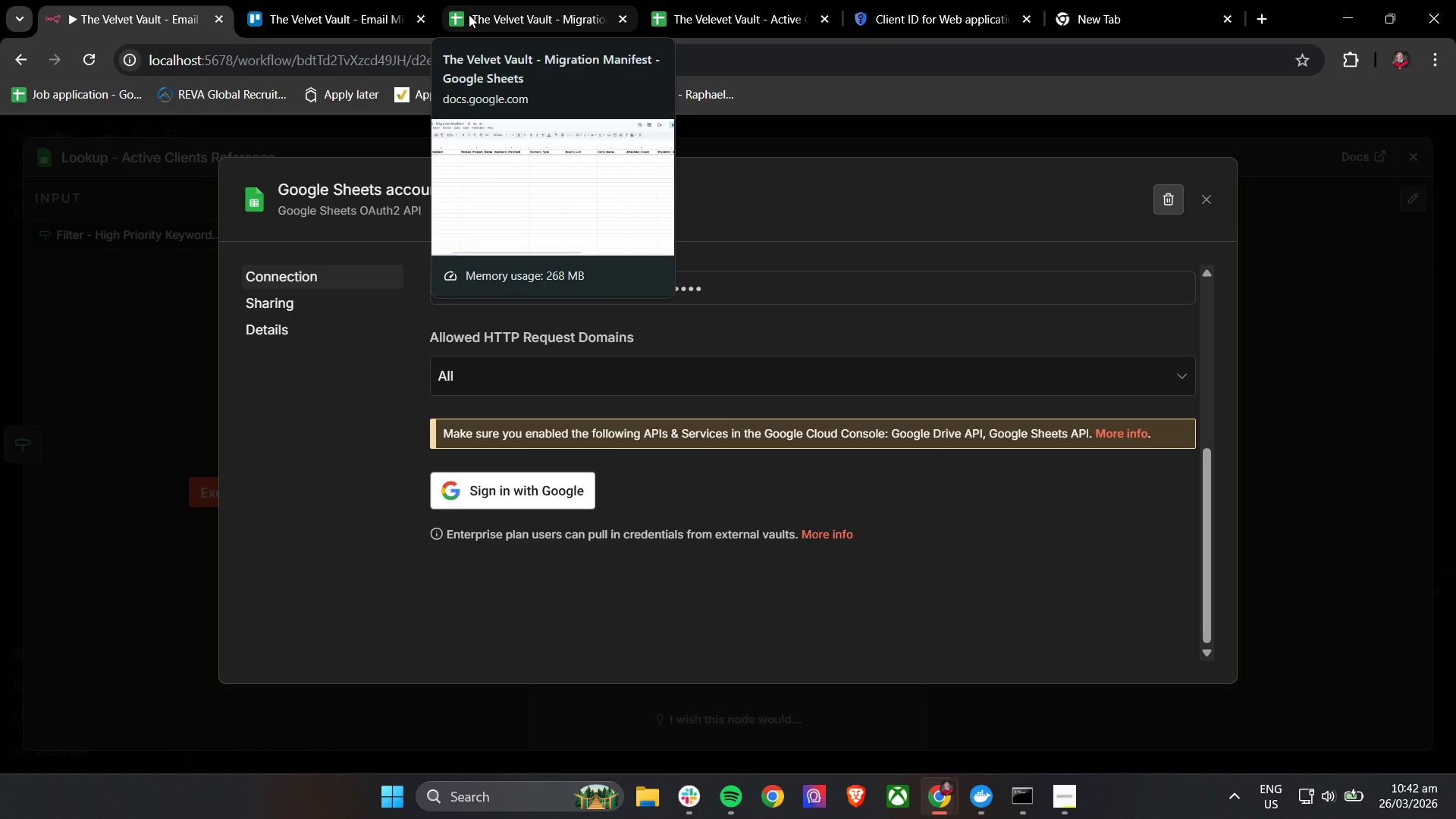 
wait(14.14)
 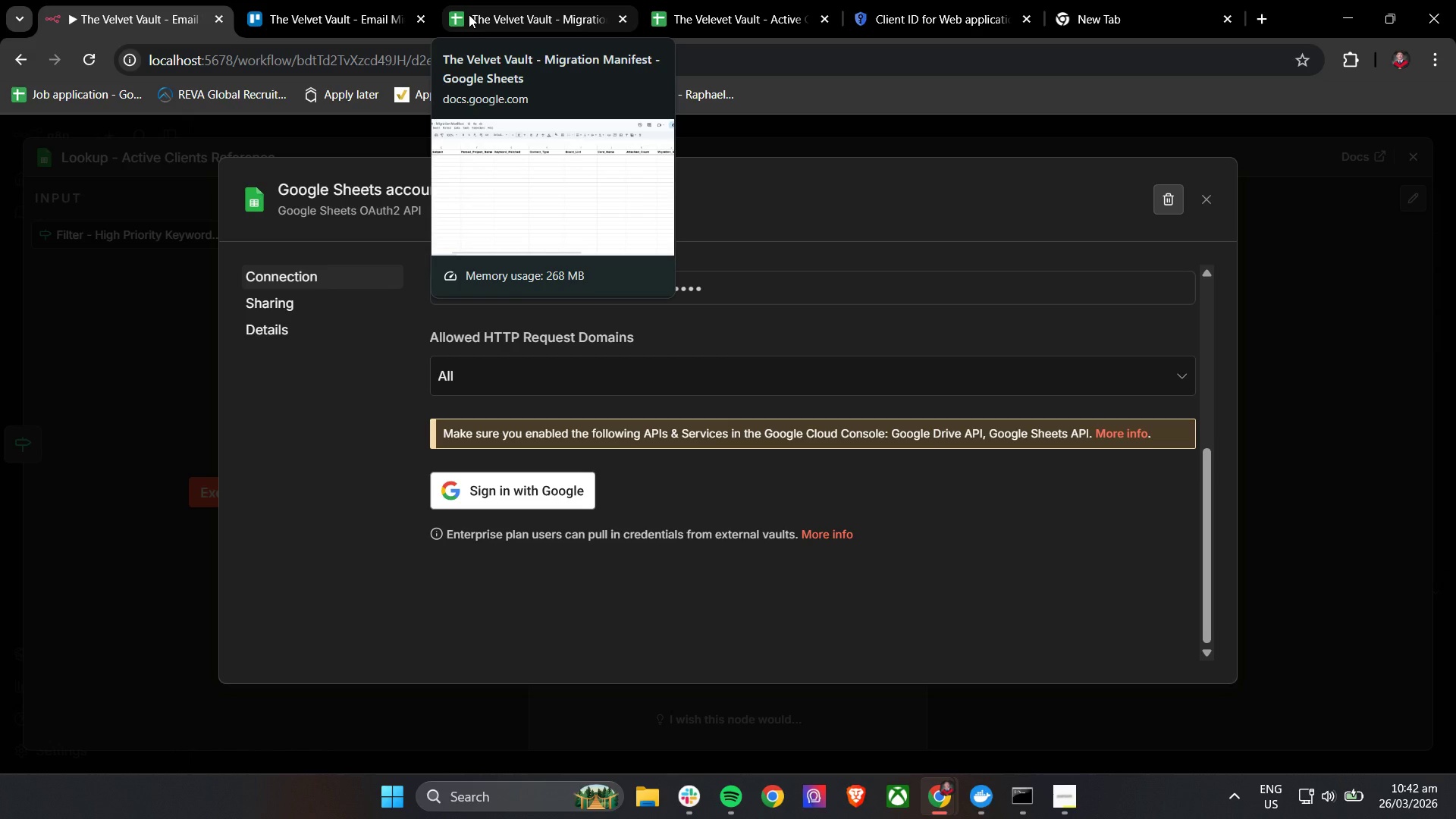 
left_click([779, 499])
 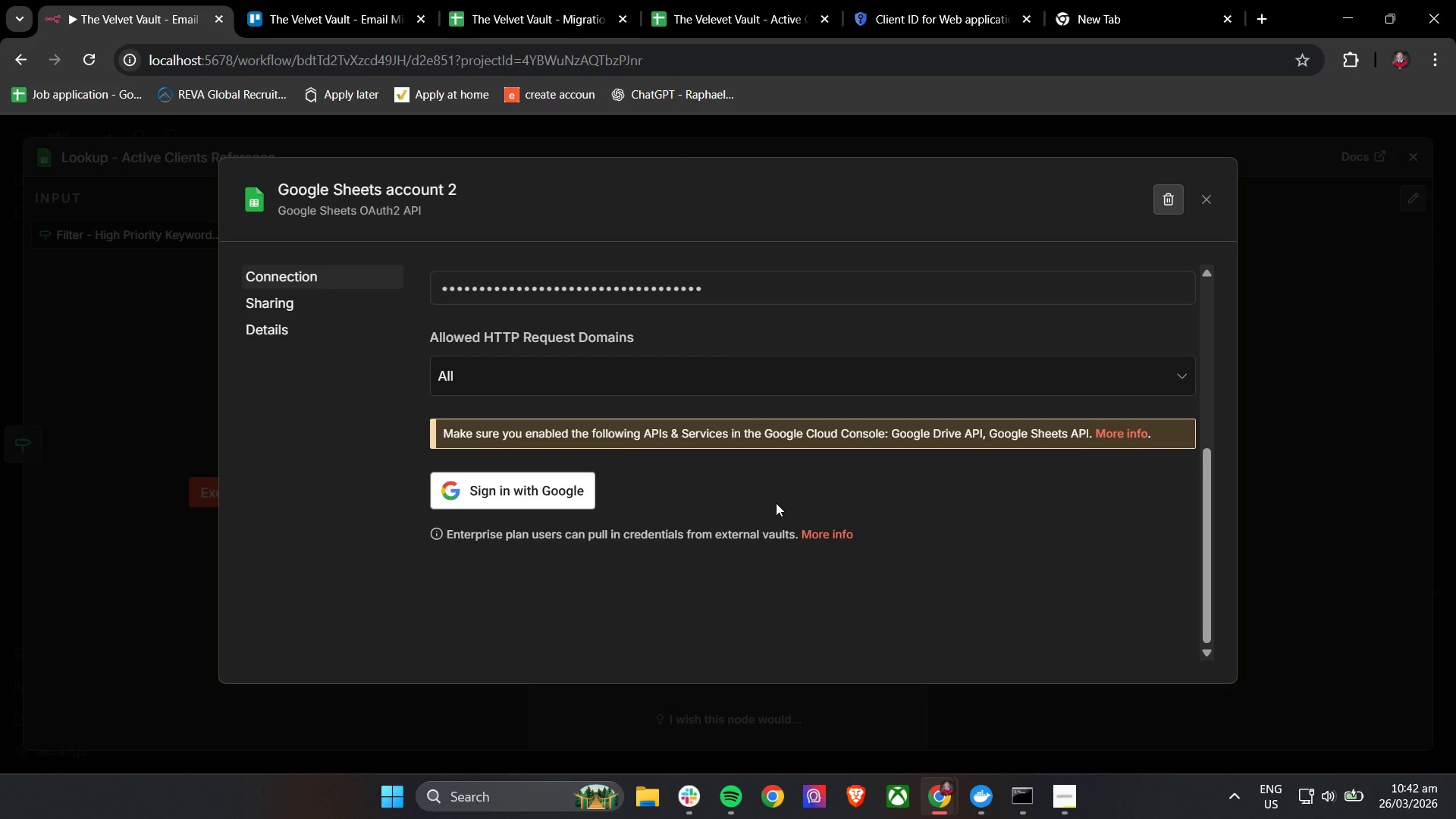 
wait(6.5)
 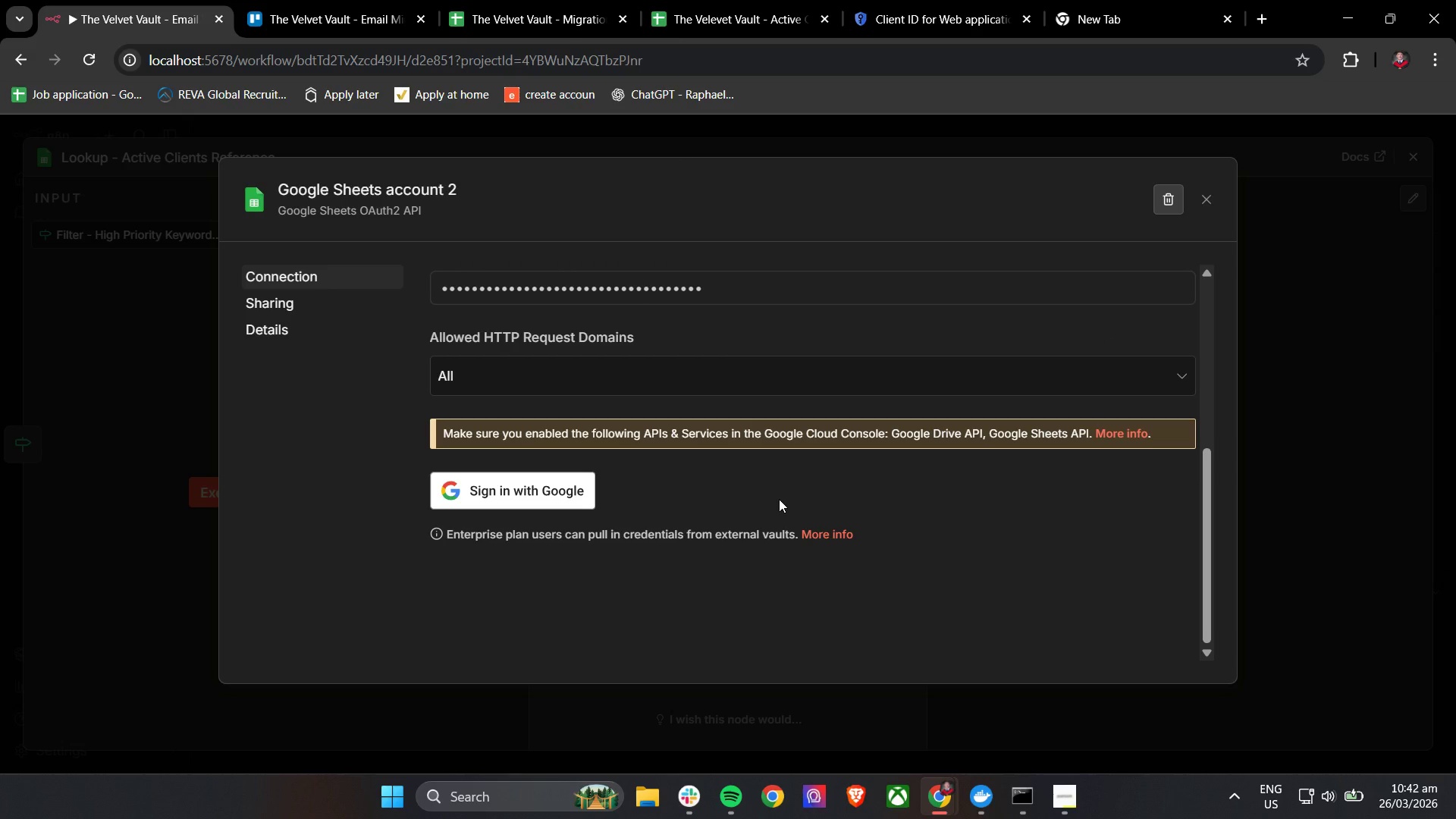 
left_click([1032, 0])
 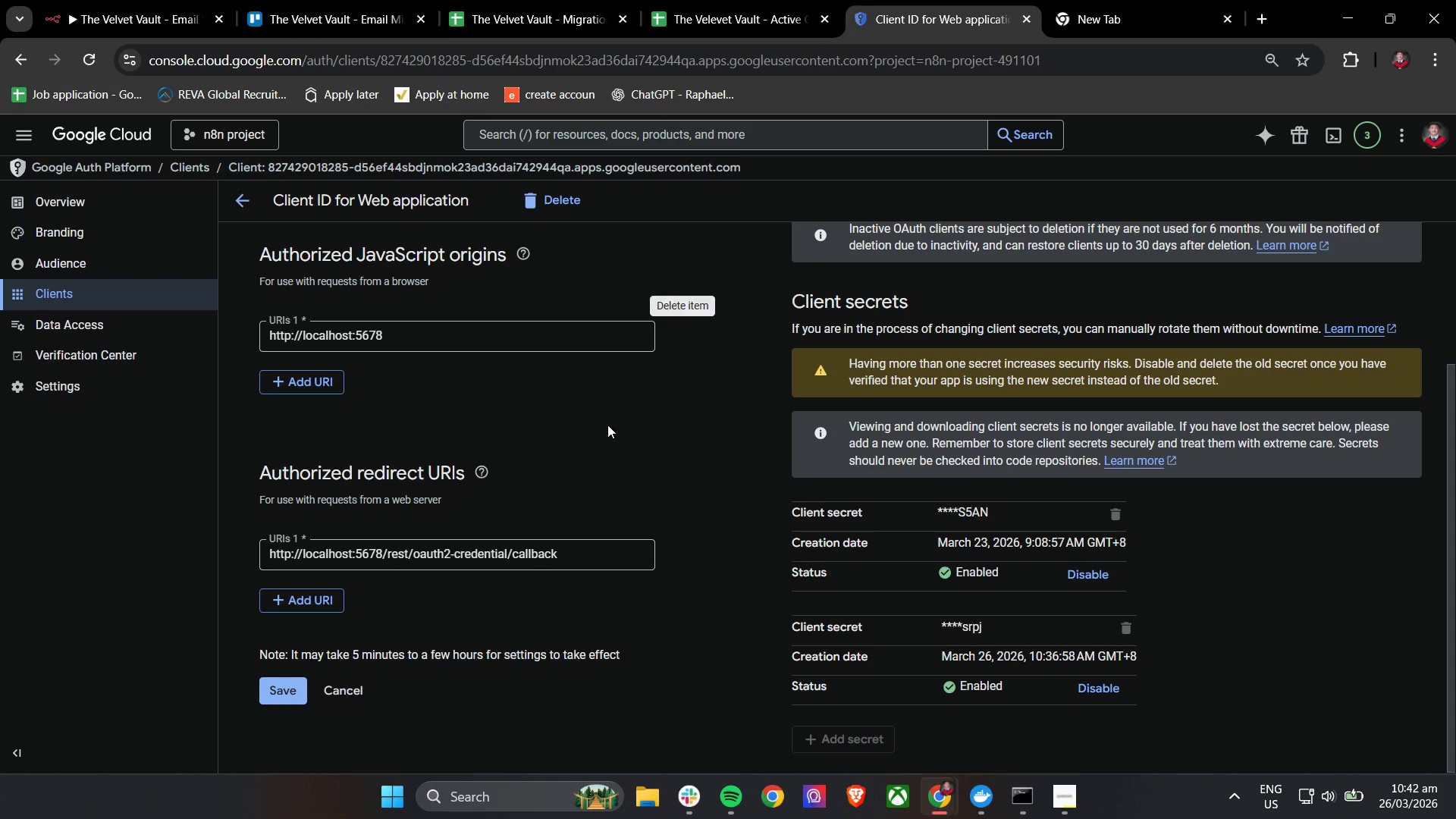 
scroll: coordinate [601, 435], scroll_direction: up, amount: 5.0
 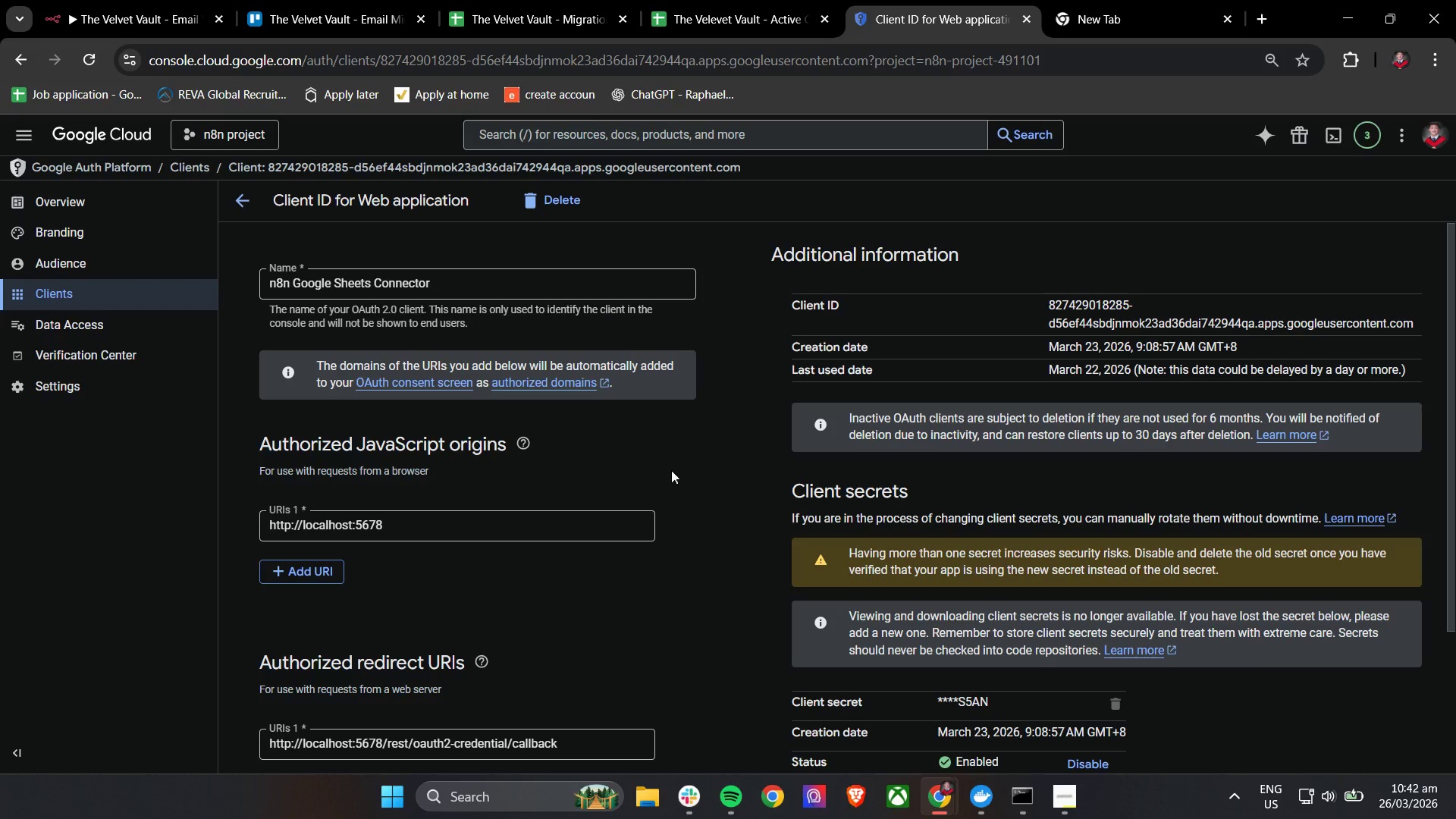 
left_click([676, 468])
 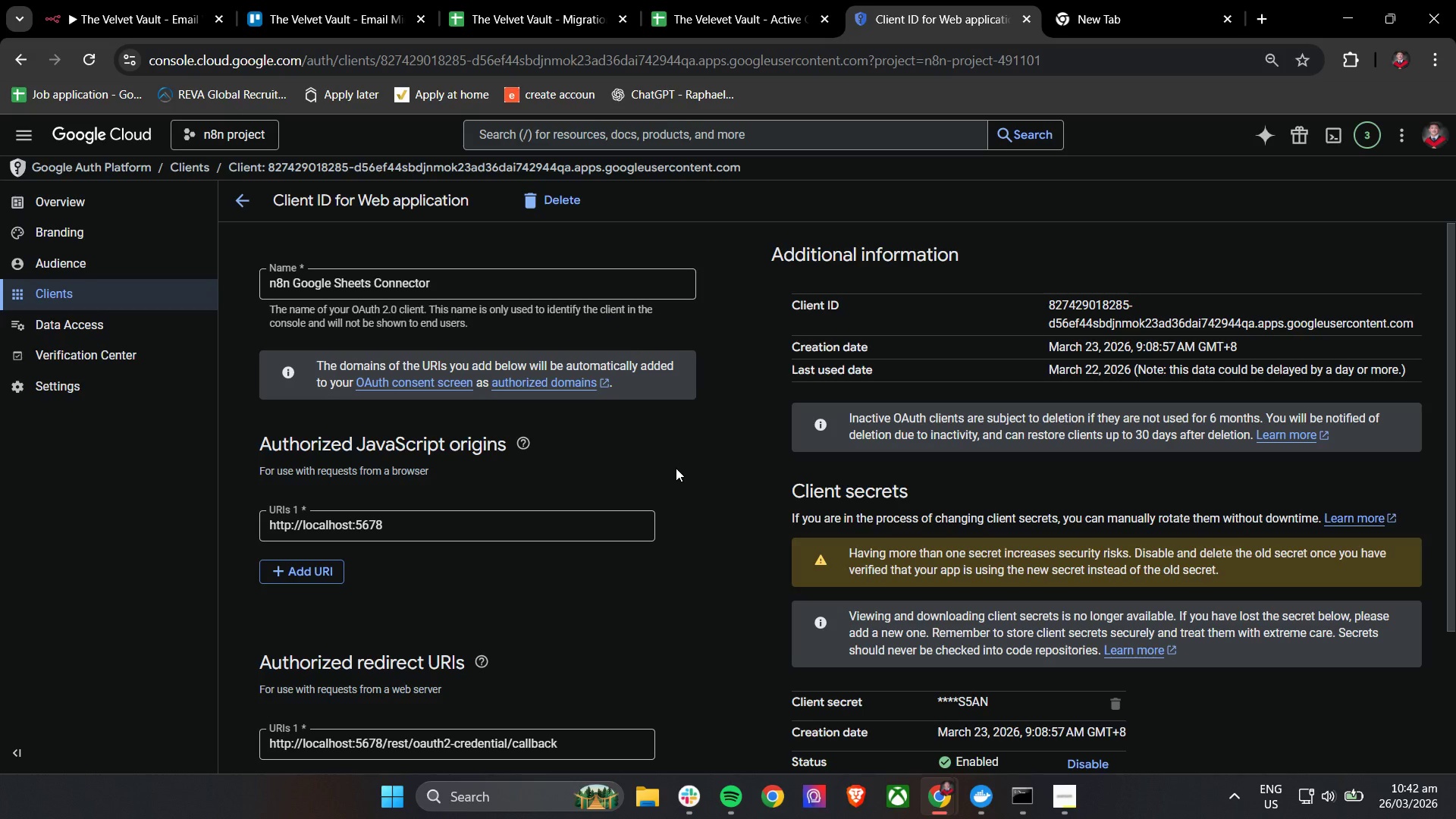 
scroll: coordinate [676, 468], scroll_direction: down, amount: 2.0
 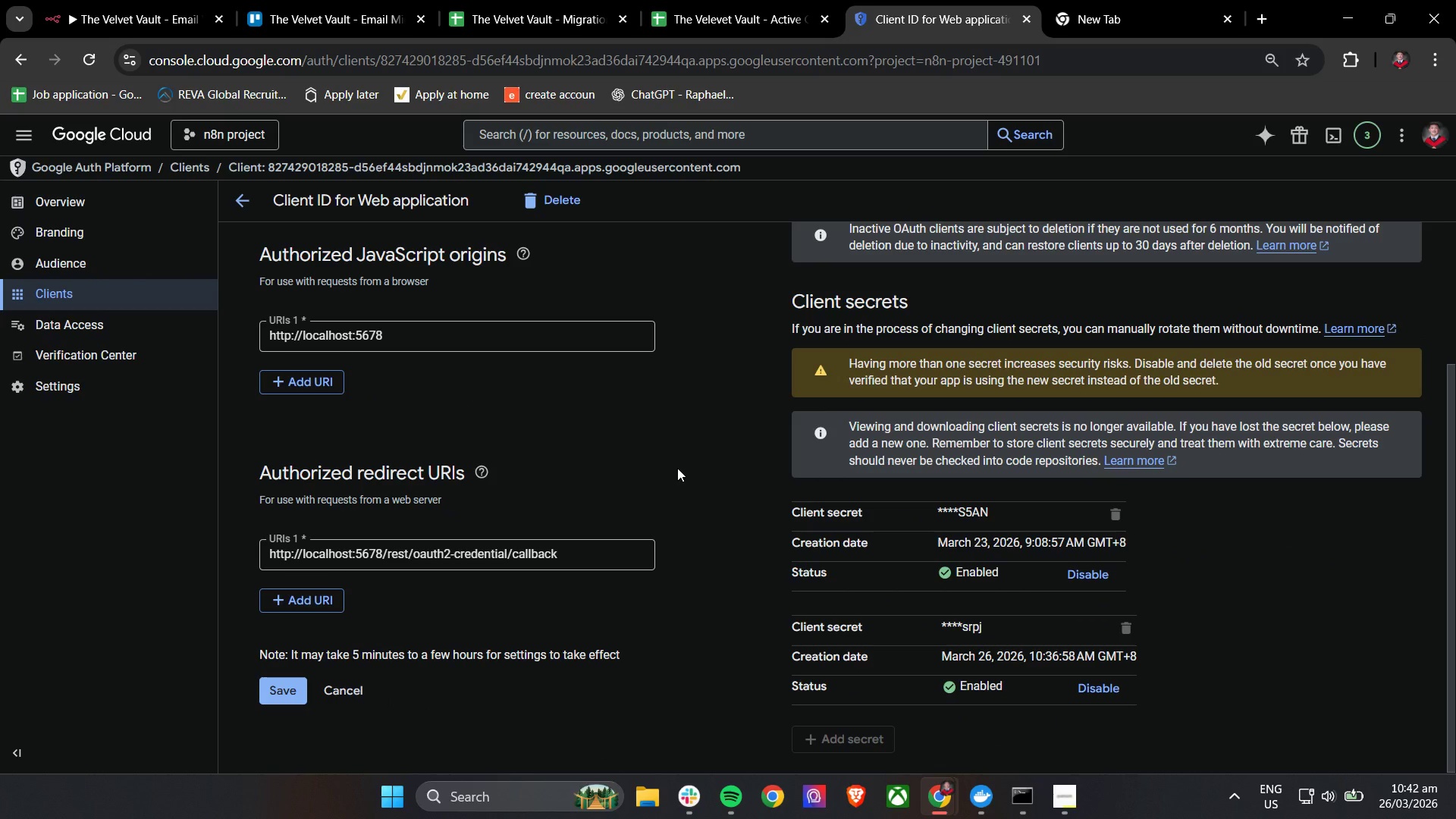 
left_click([677, 468])
 